 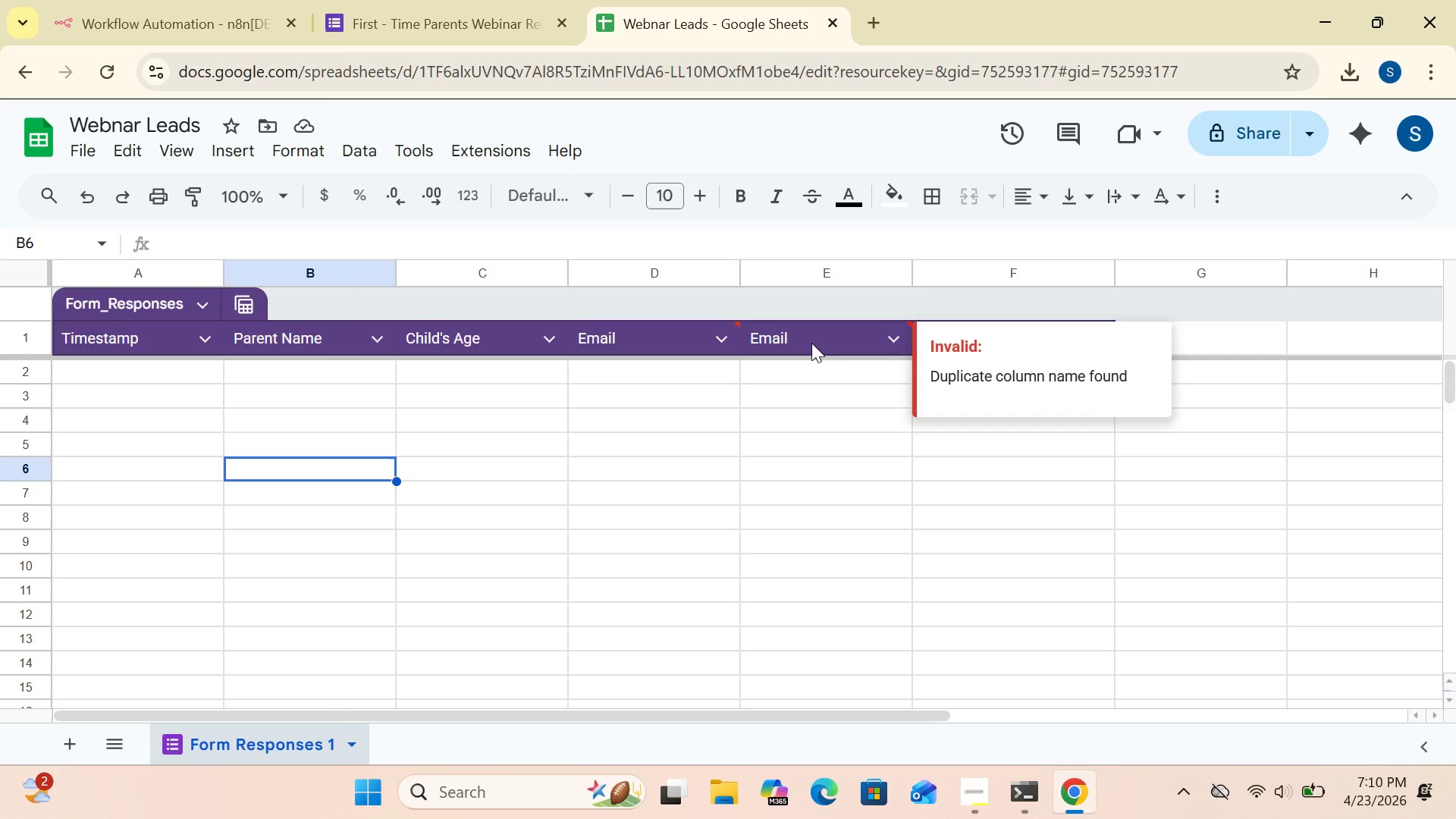 
right_click([811, 343])
 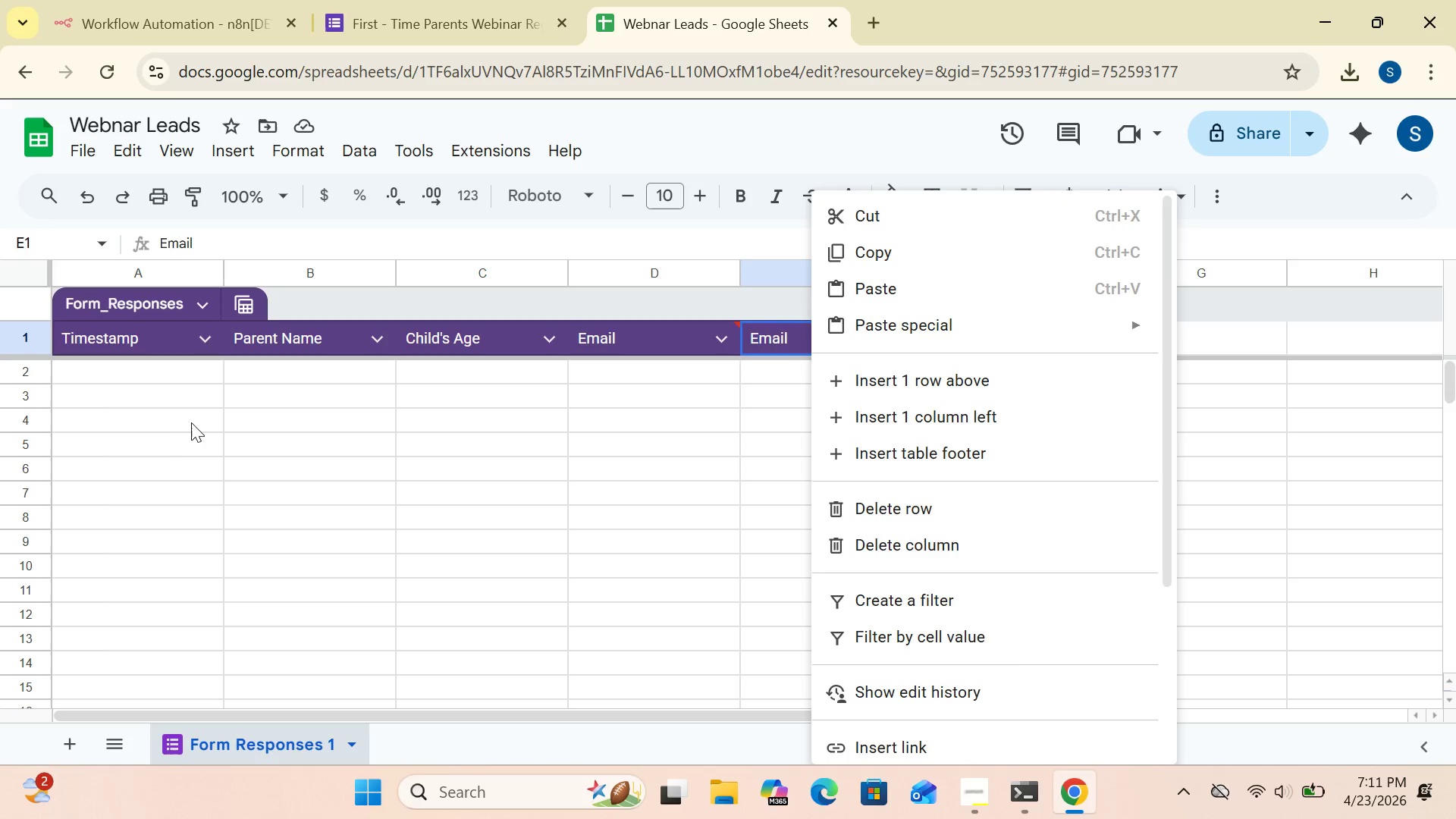 
wait(23.59)
 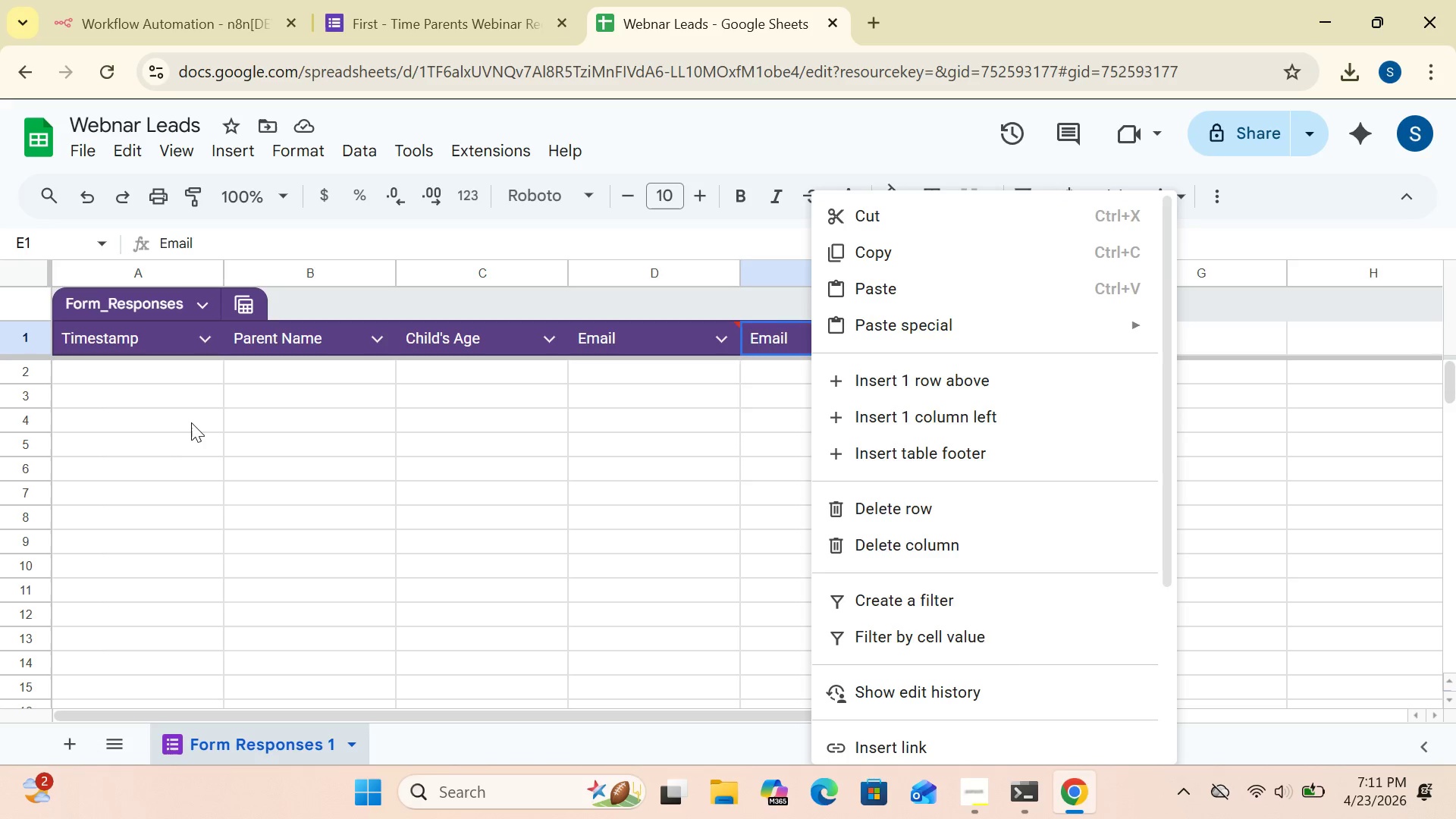 
left_click([660, 425])
 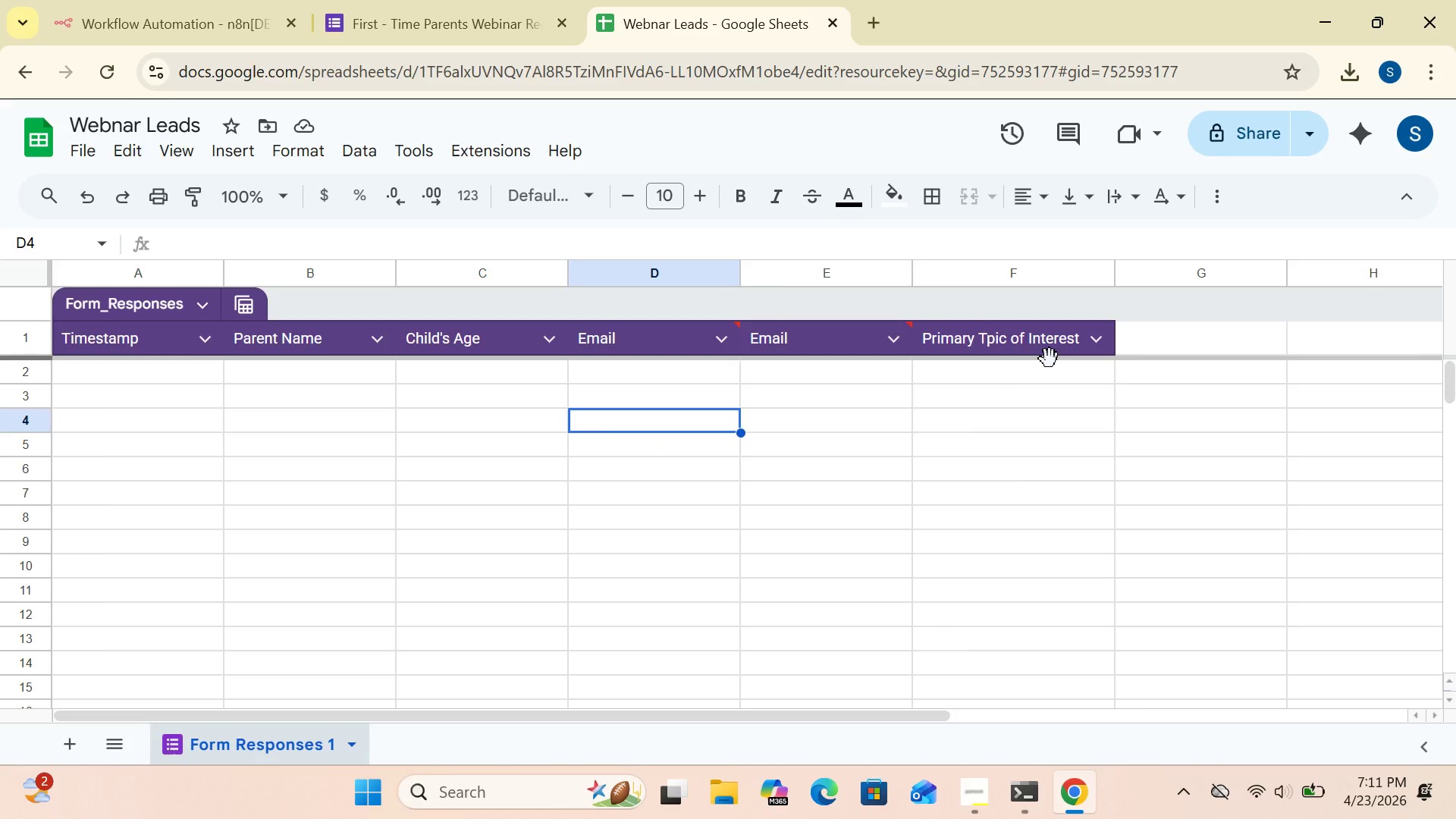 
wait(23.73)
 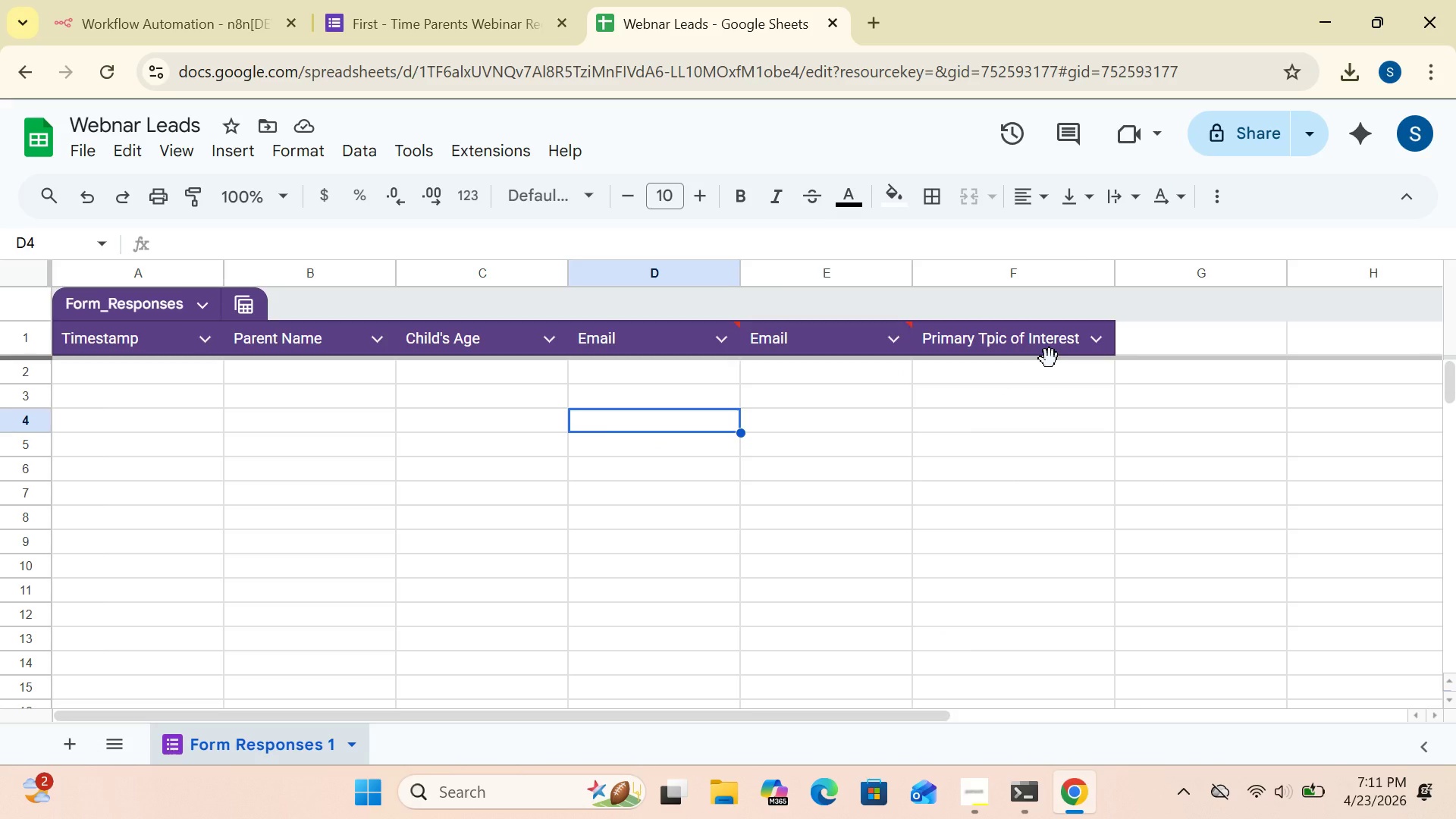 
left_click([212, 34])
 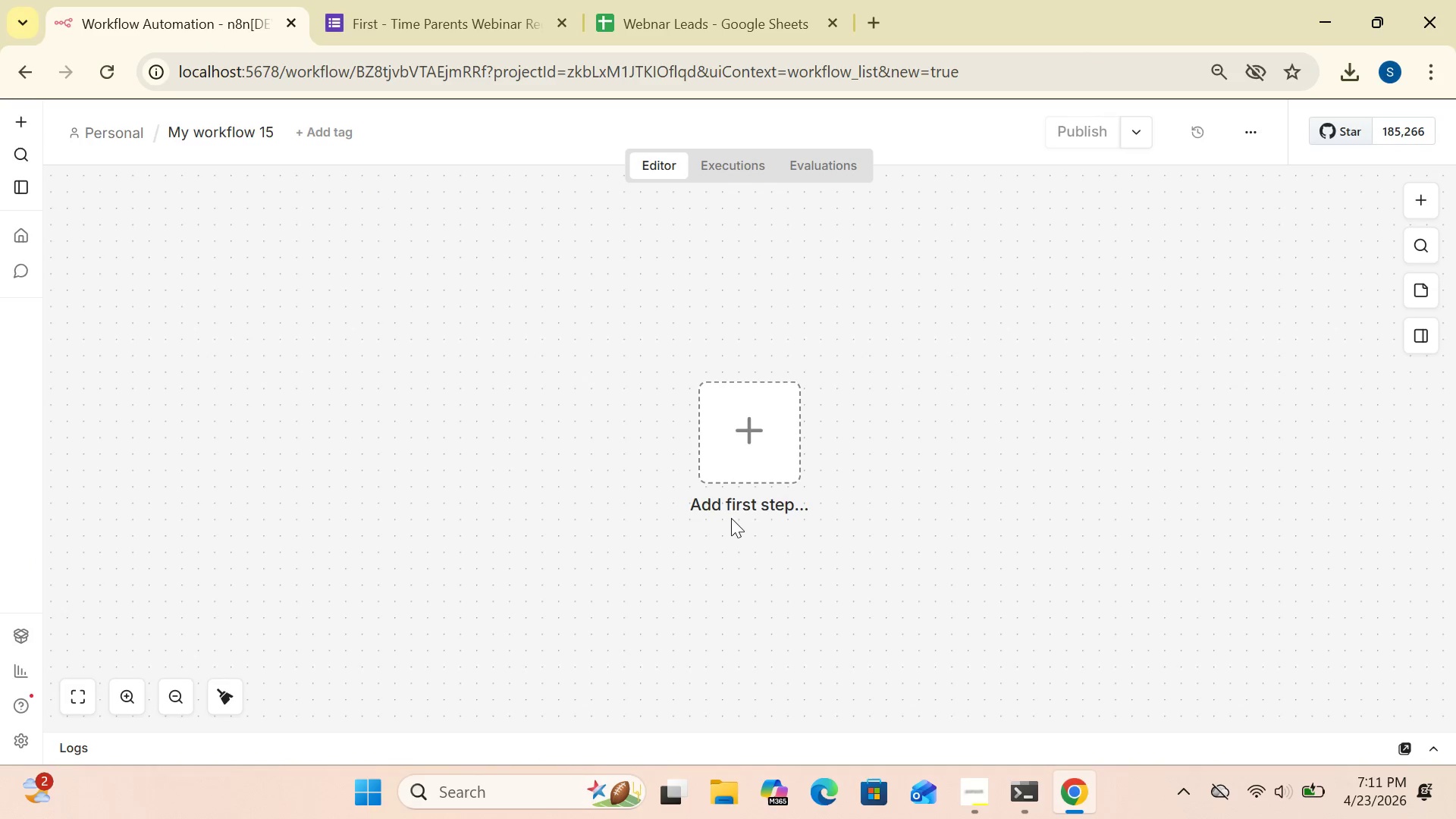 
left_click_drag(start_coordinate=[748, 462], to_coordinate=[394, 455])
 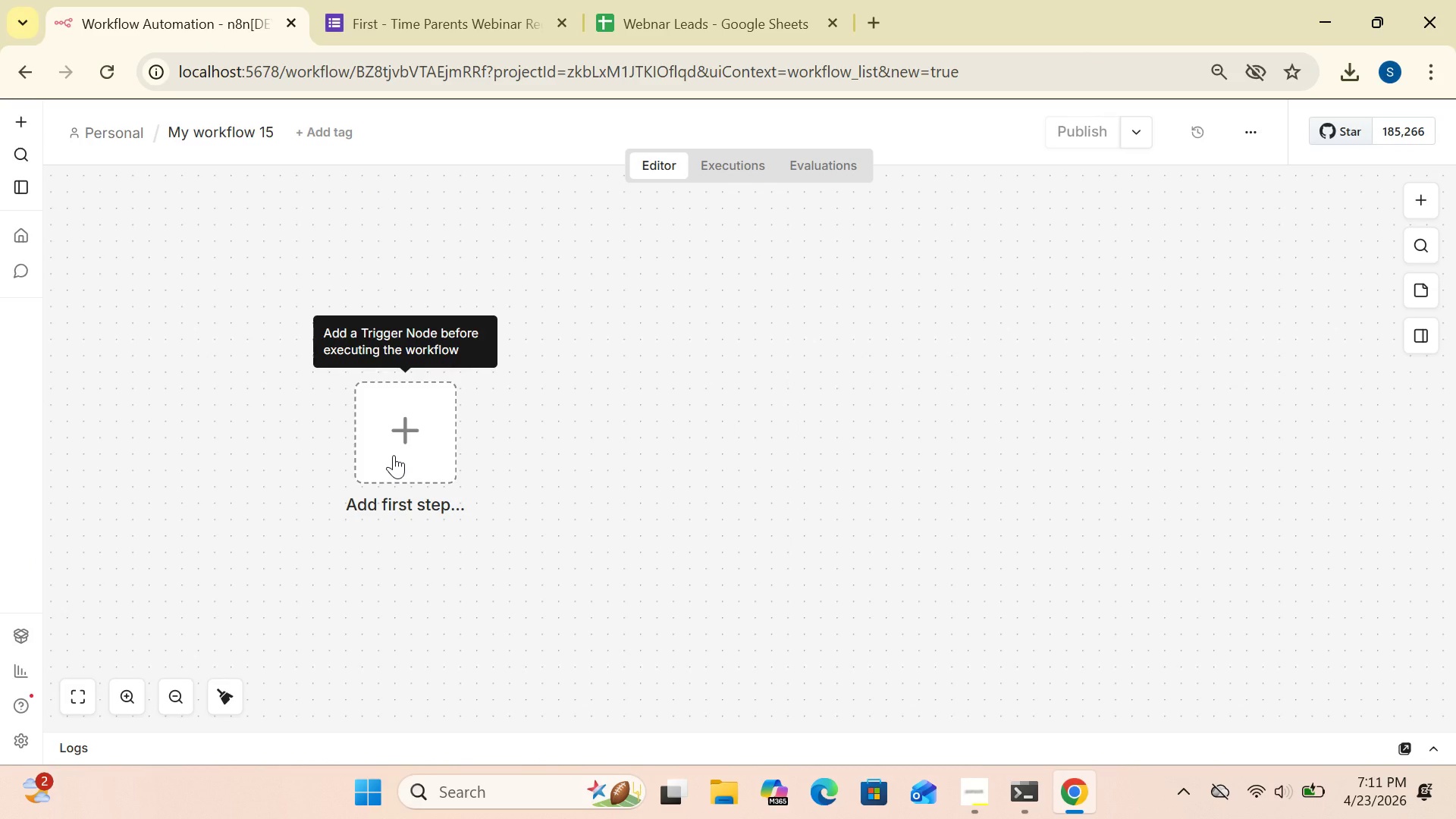 
wait(8.83)
 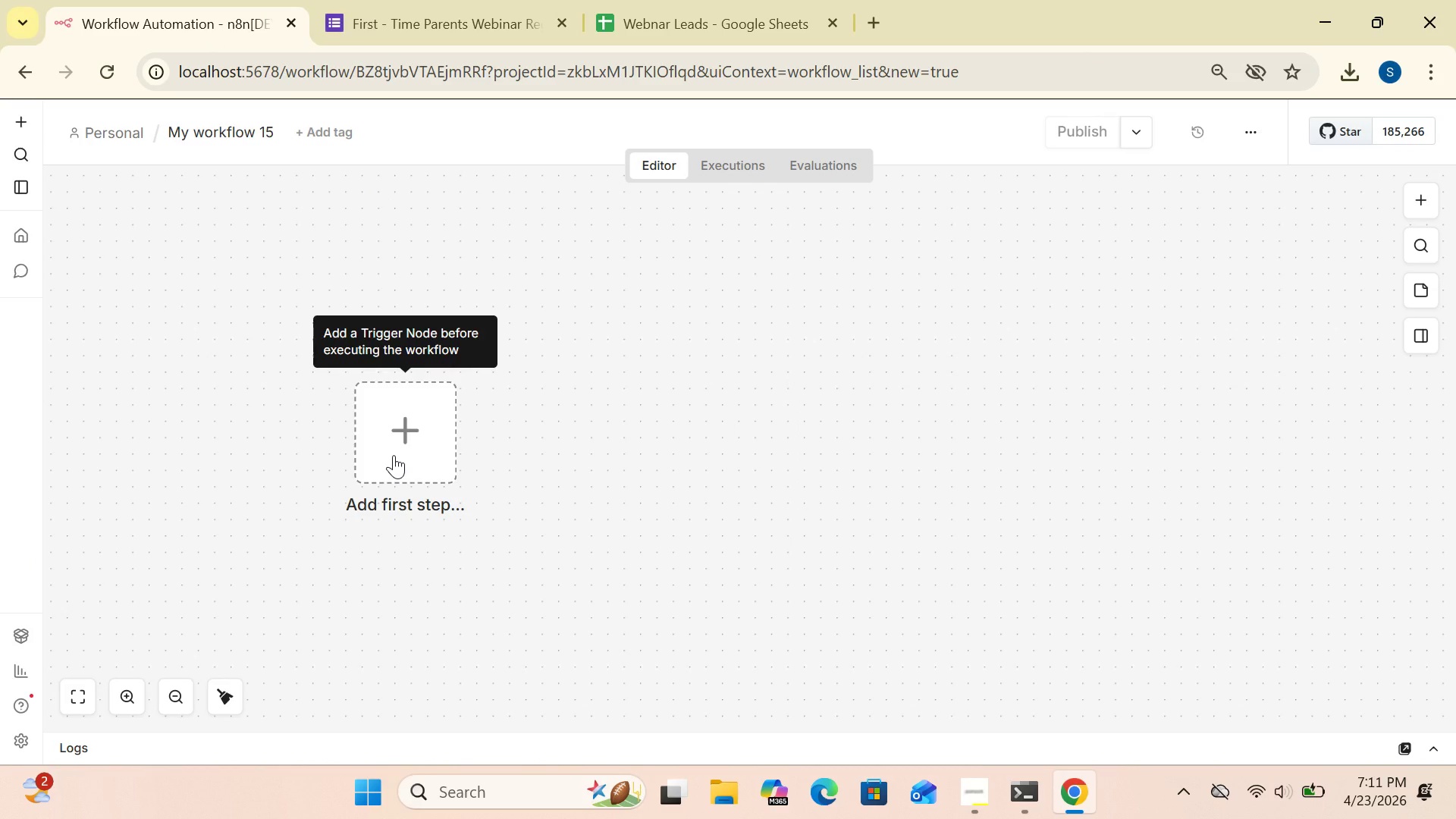 
left_click([679, 5])
 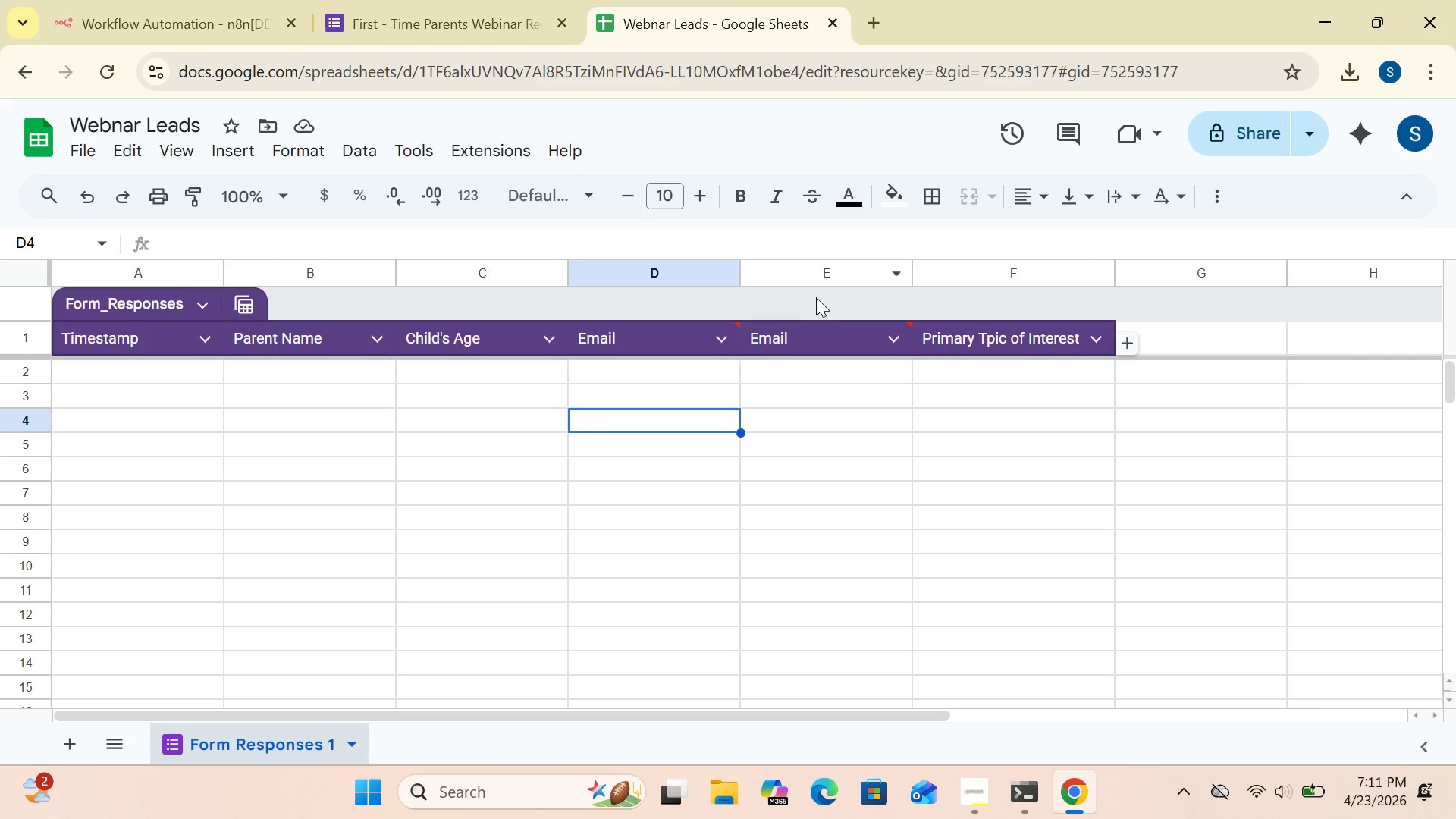 
left_click([819, 299])
 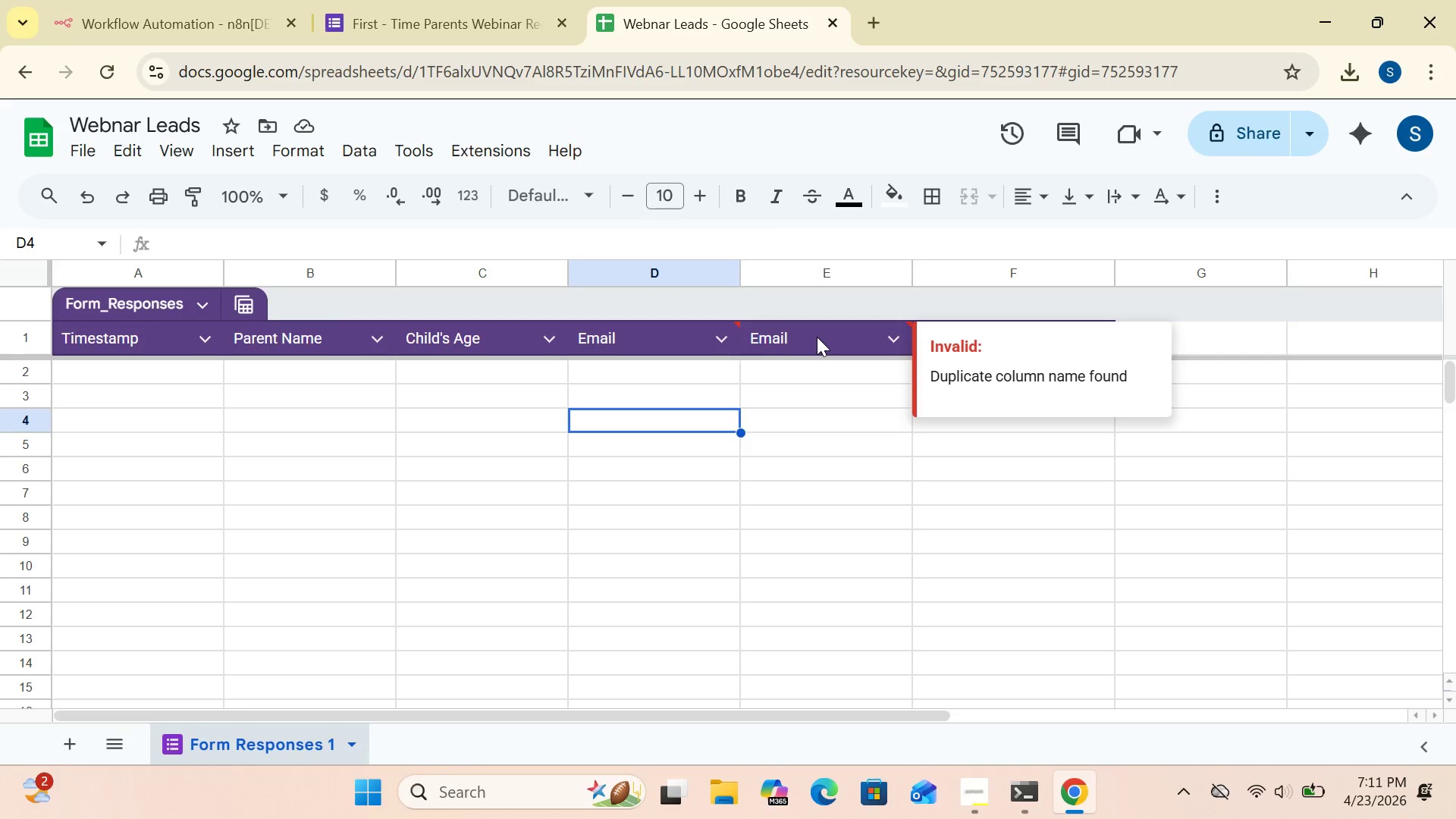 
left_click([817, 337])
 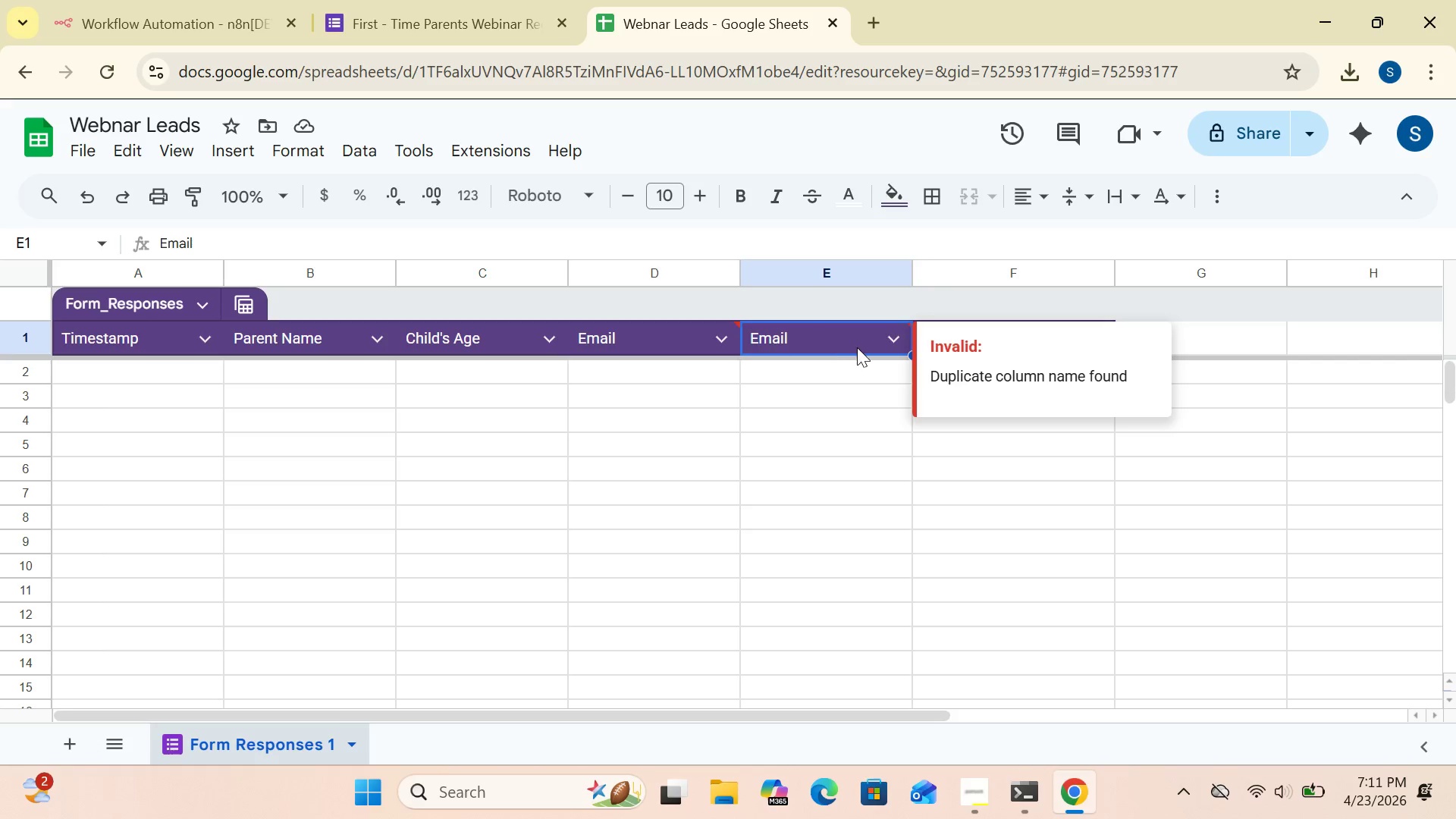 
left_click([891, 337])
 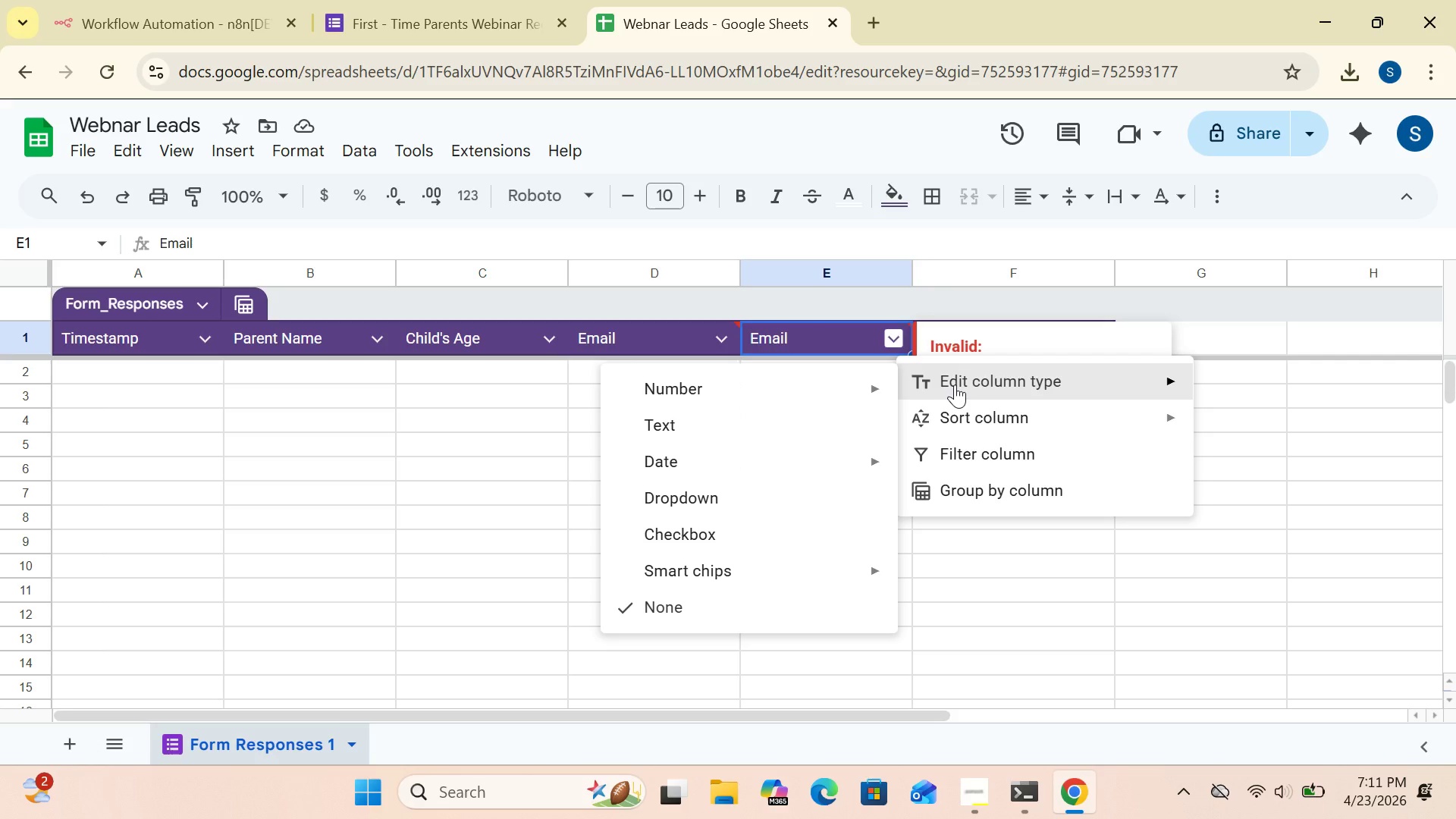 
wait(8.23)
 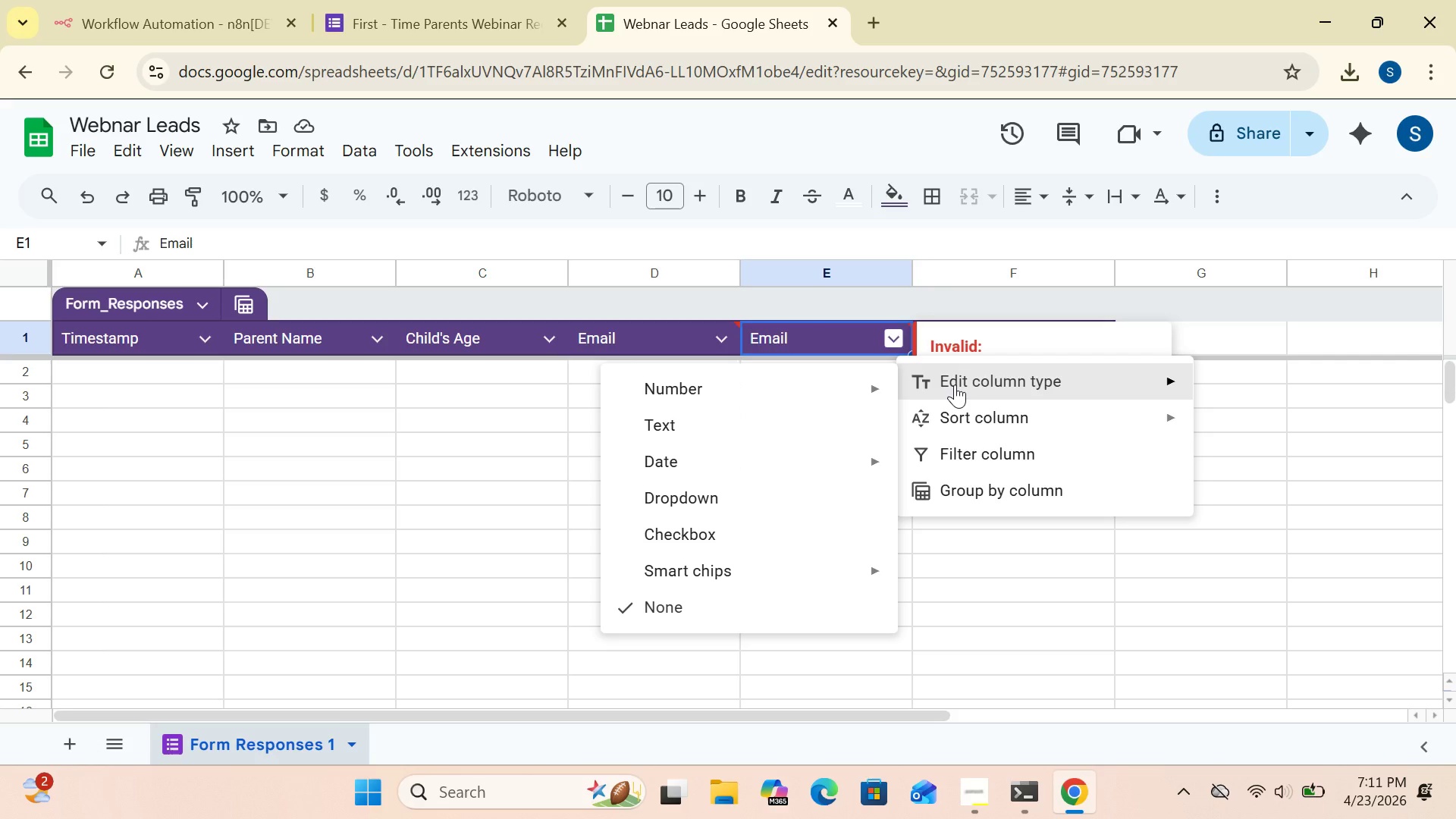 
left_click([888, 335])
 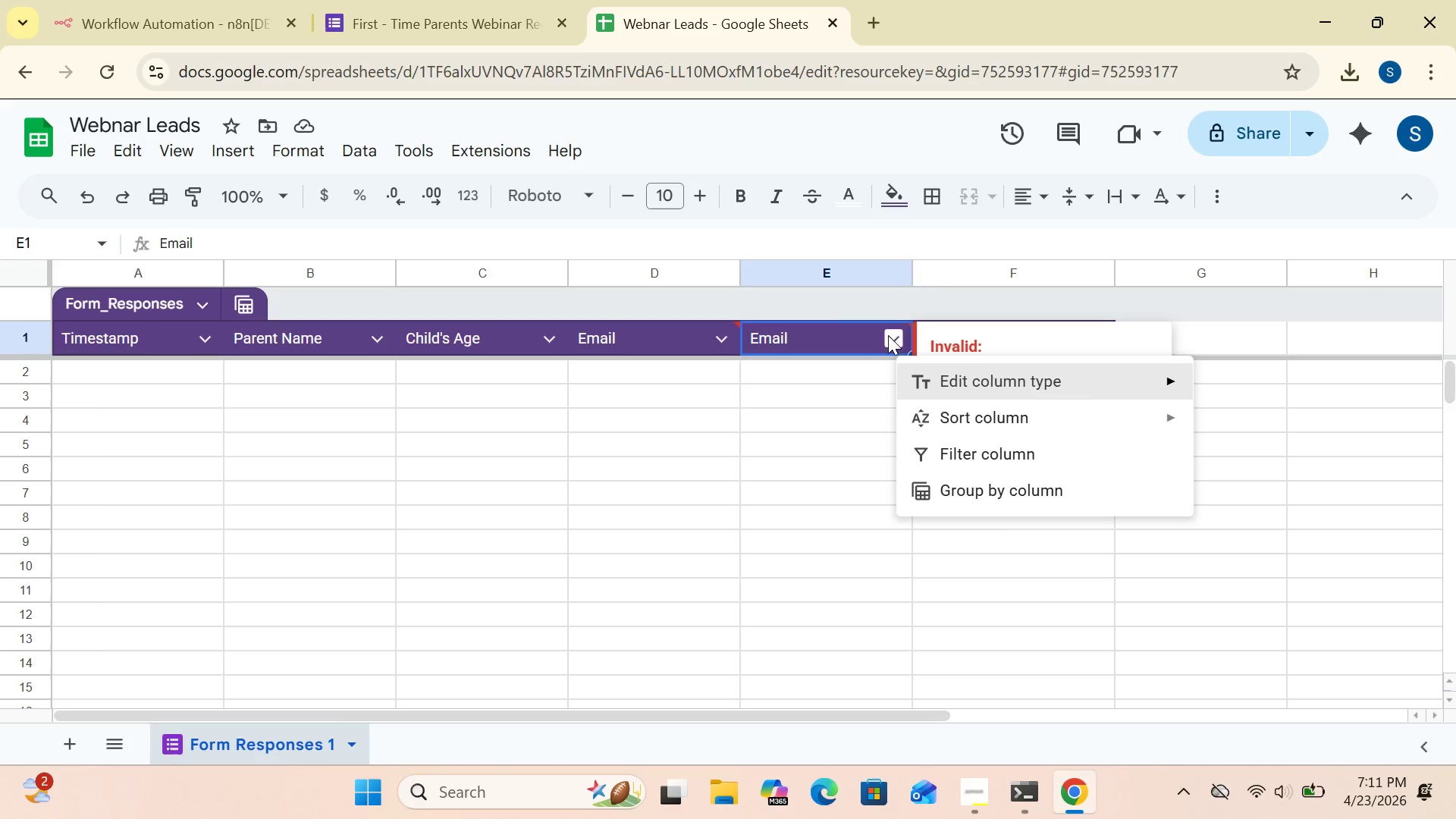 
right_click([888, 335])
 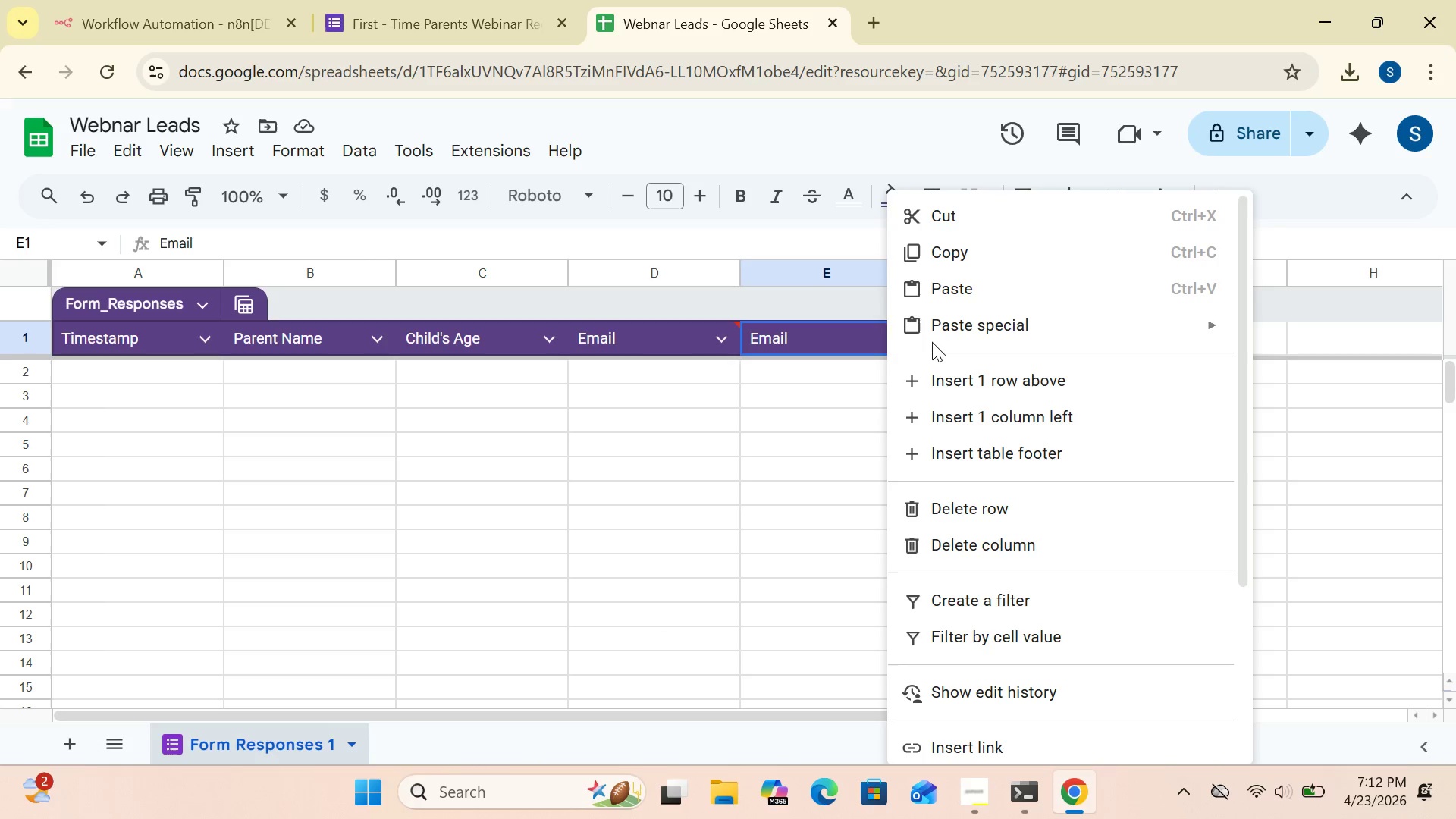 
wait(6.05)
 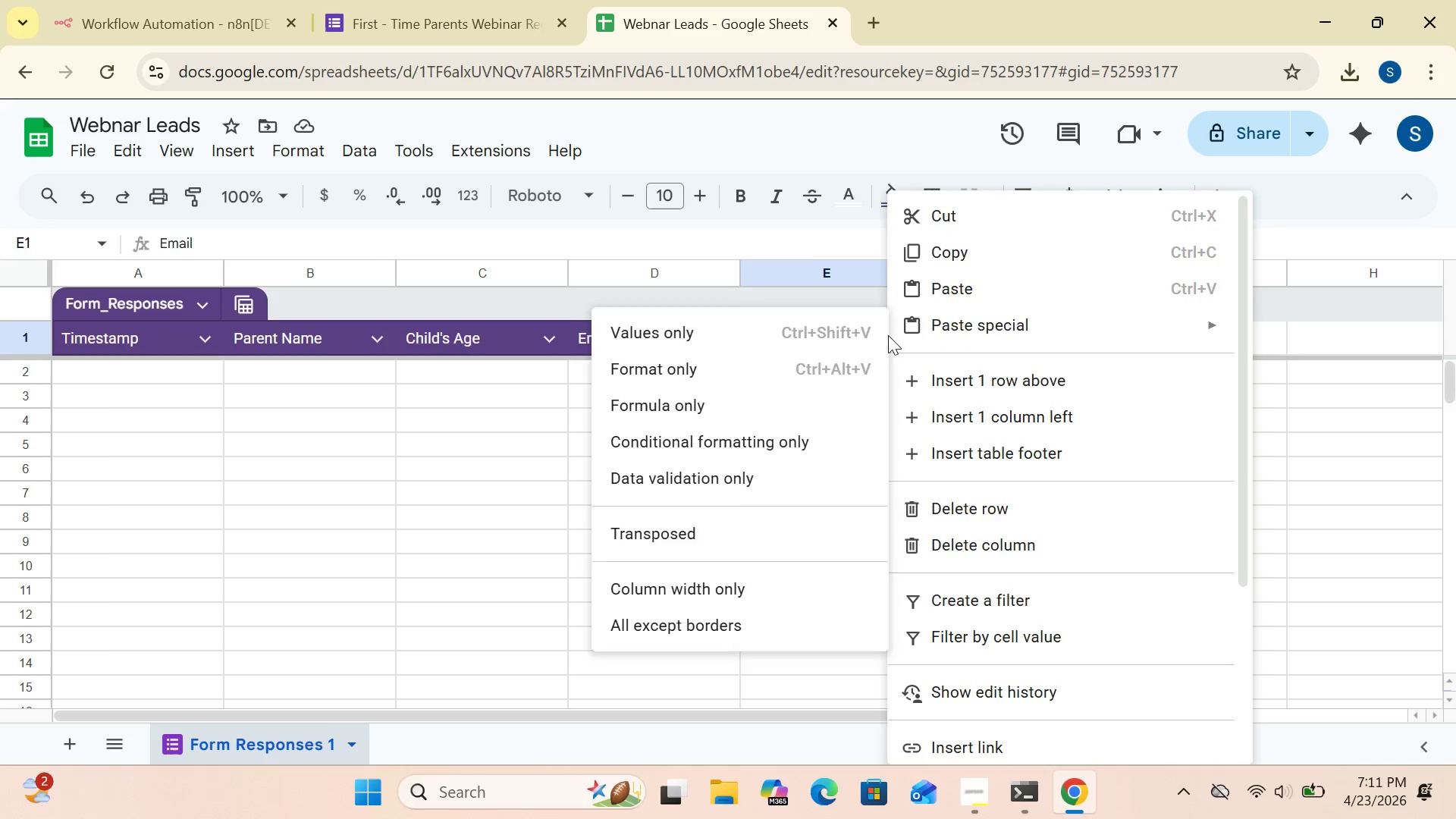 
left_click([936, 207])
 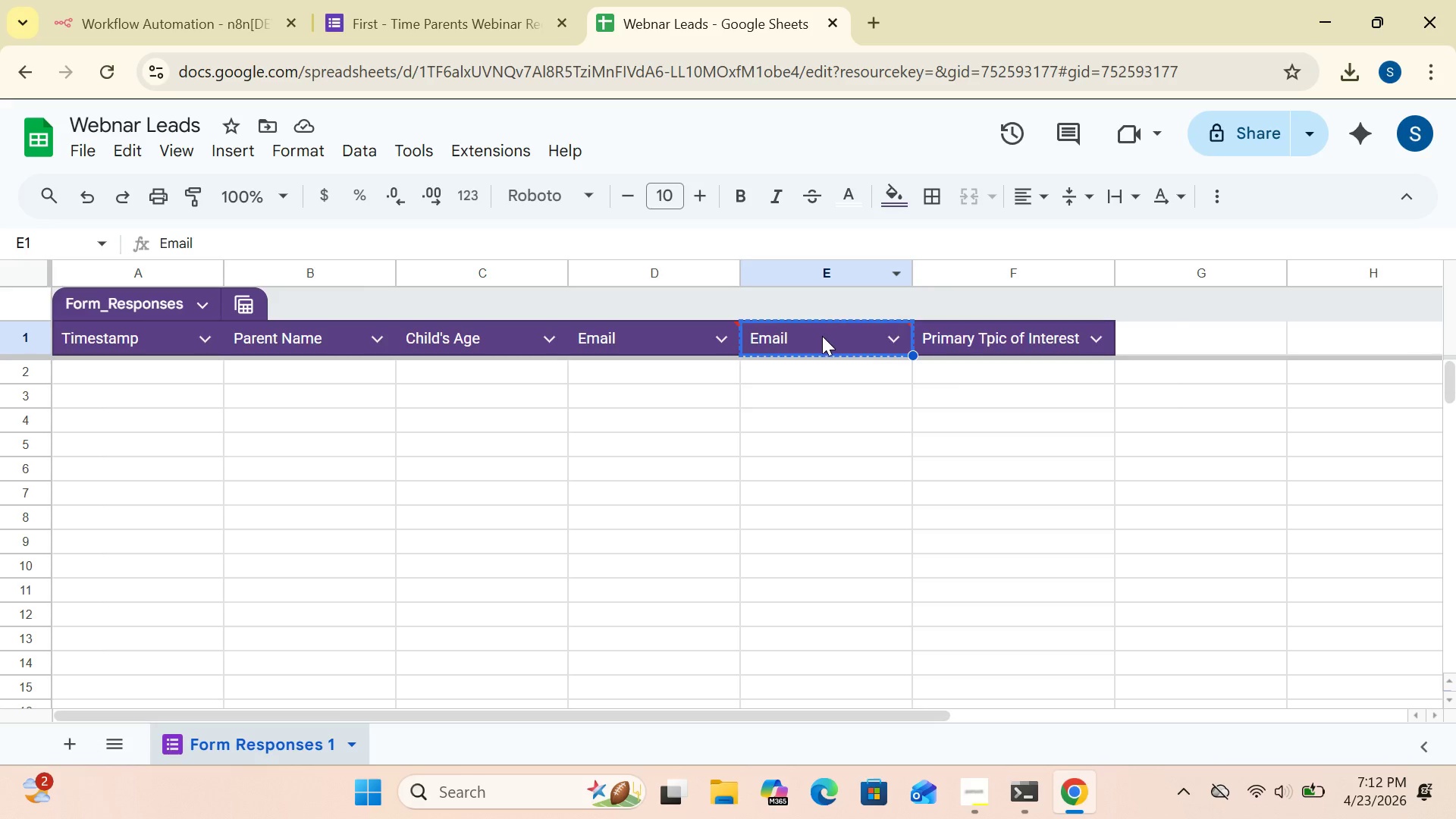 
right_click([822, 336])
 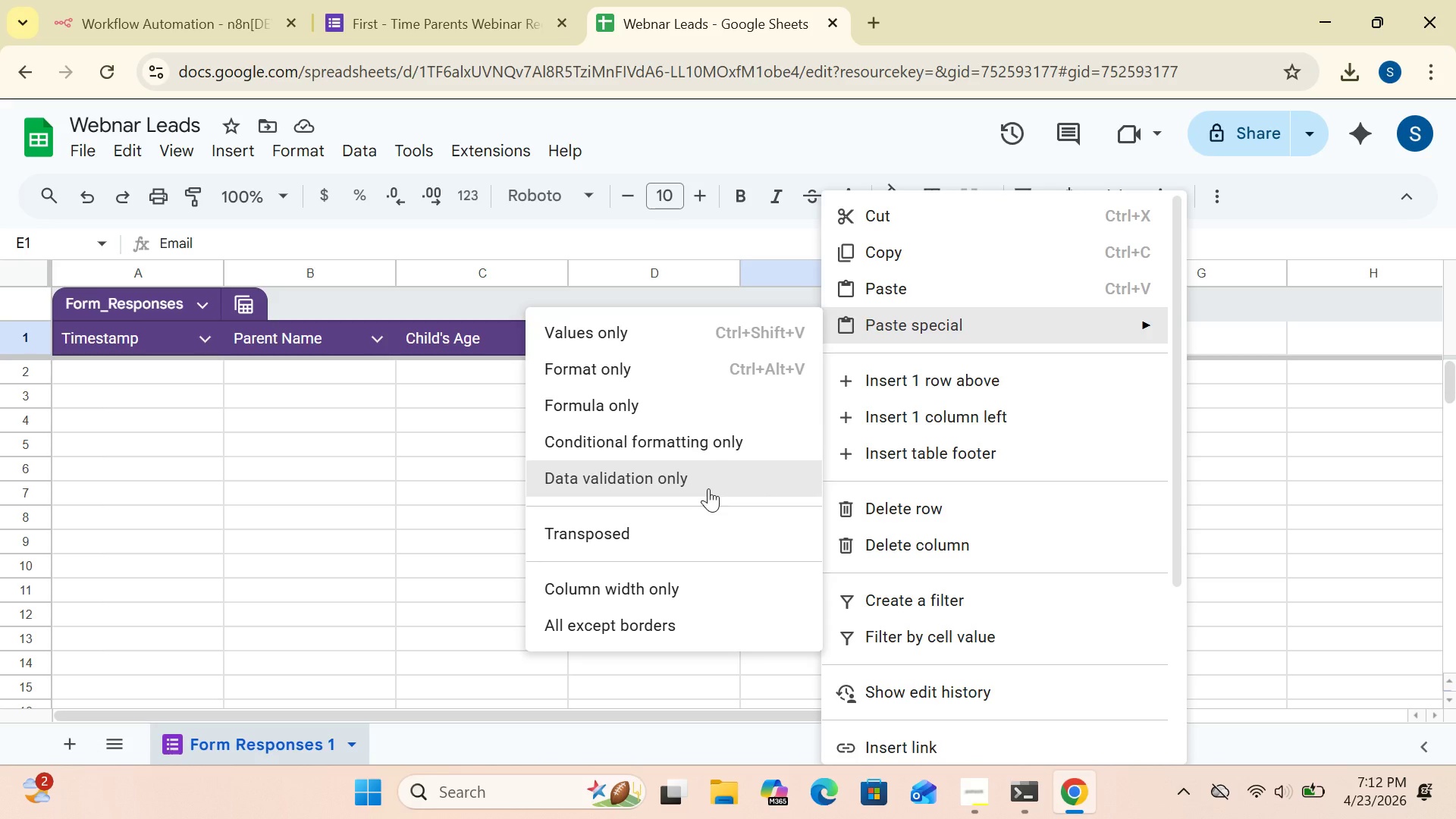 
left_click([447, 560])
 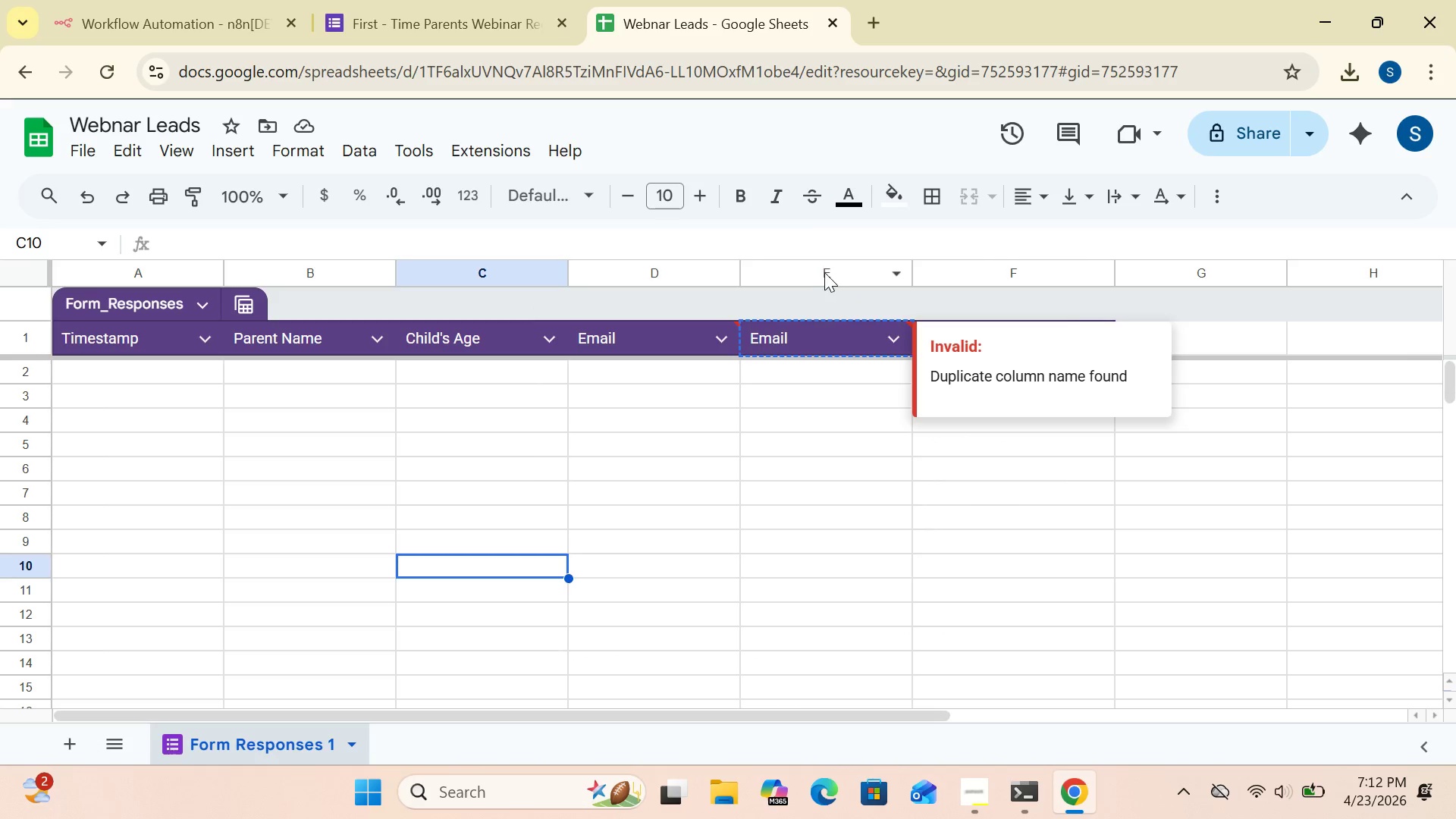 
left_click([824, 271])
 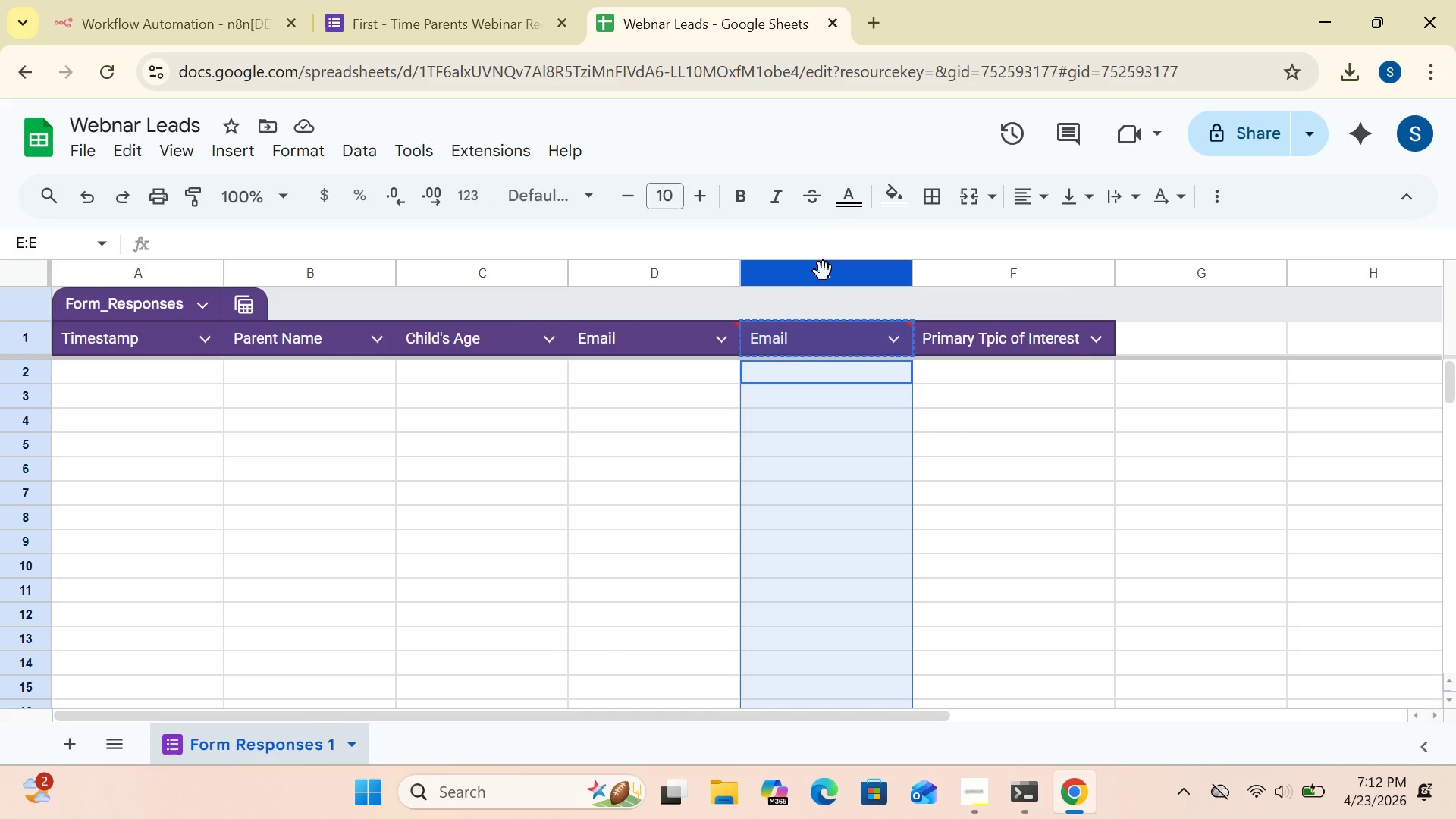 
right_click([824, 271])
 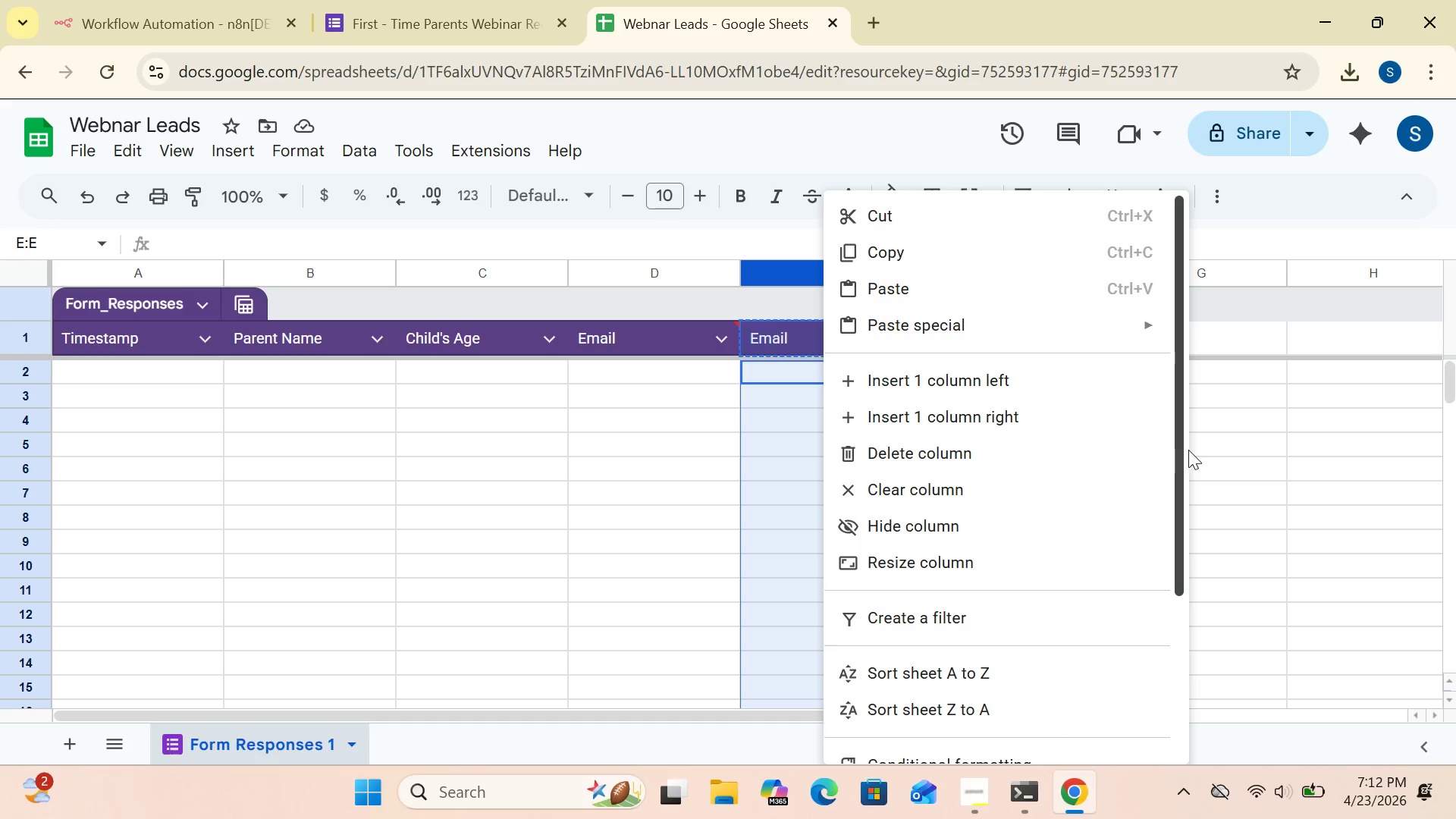 
wait(5.16)
 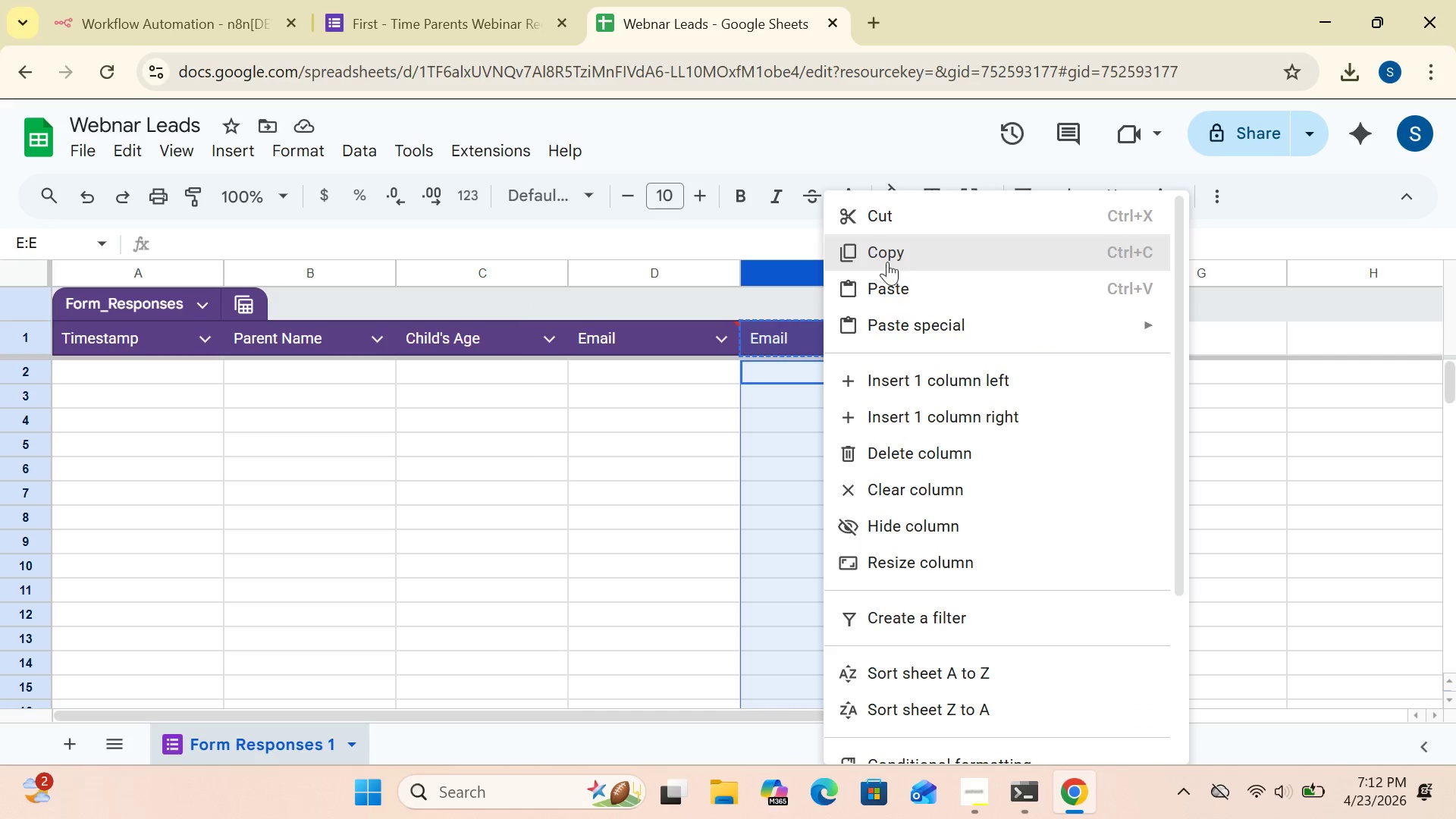 
left_click([1050, 454])
 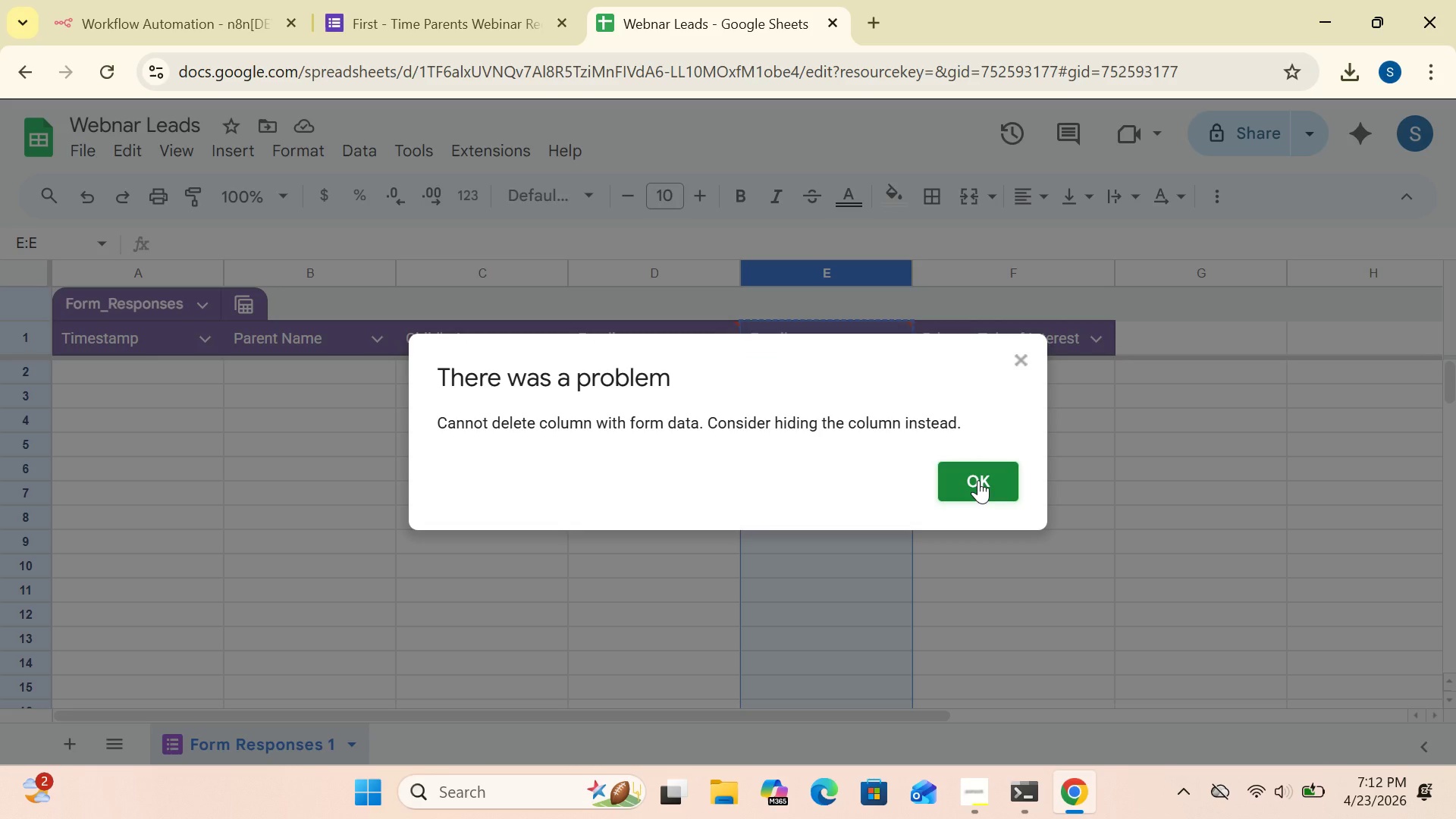 
wait(10.42)
 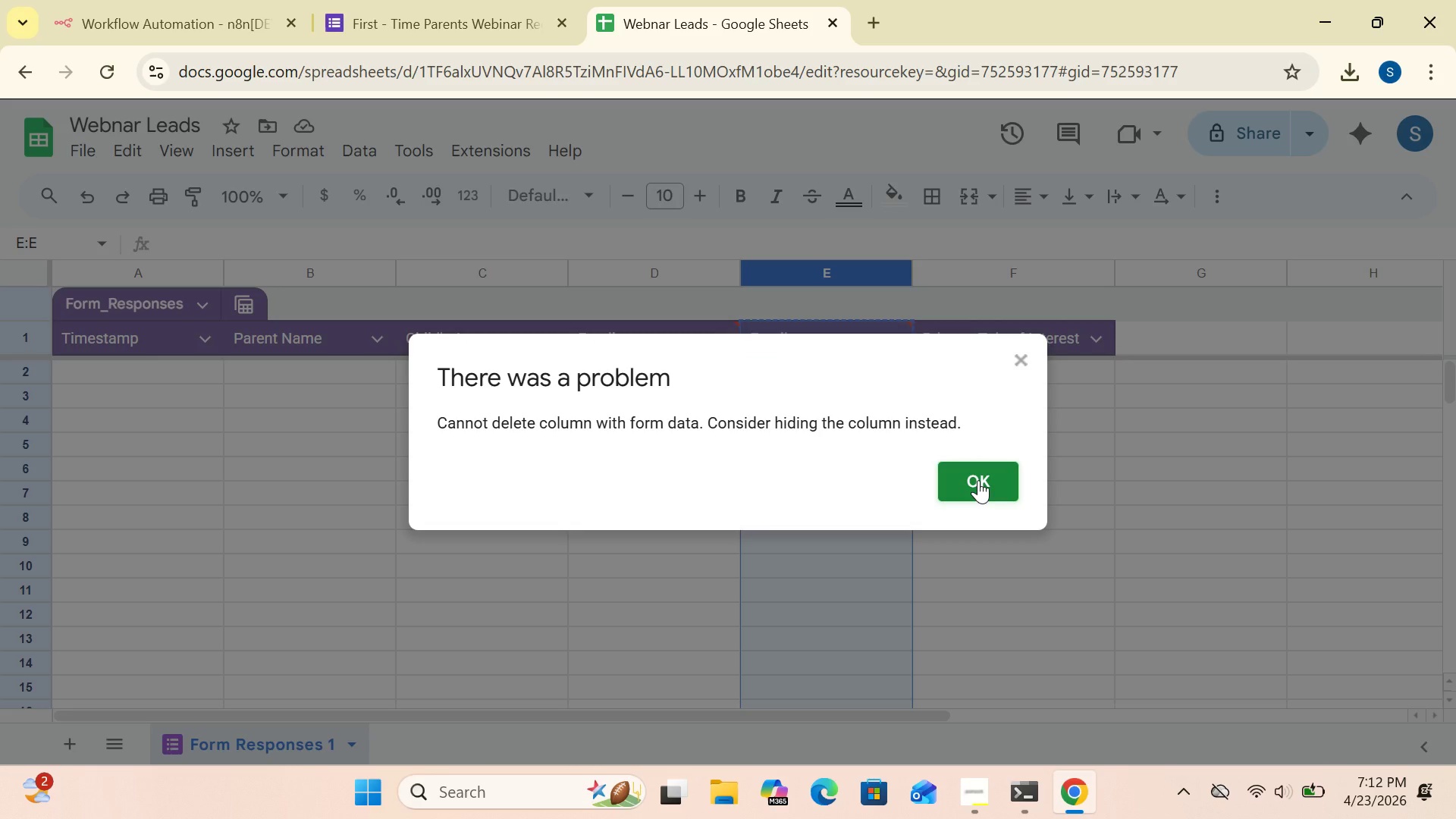 
left_click([1021, 357])
 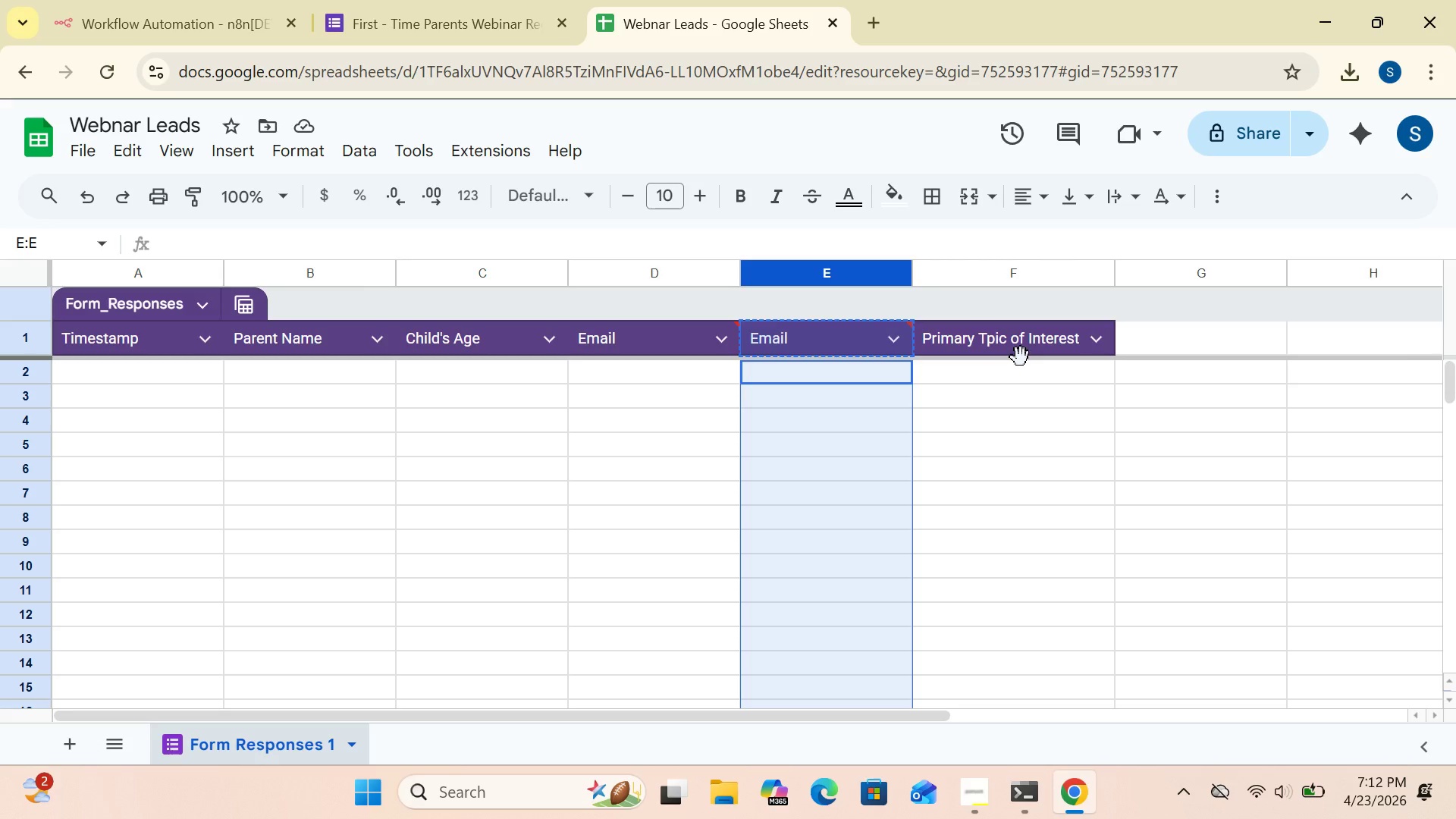 
wait(31.86)
 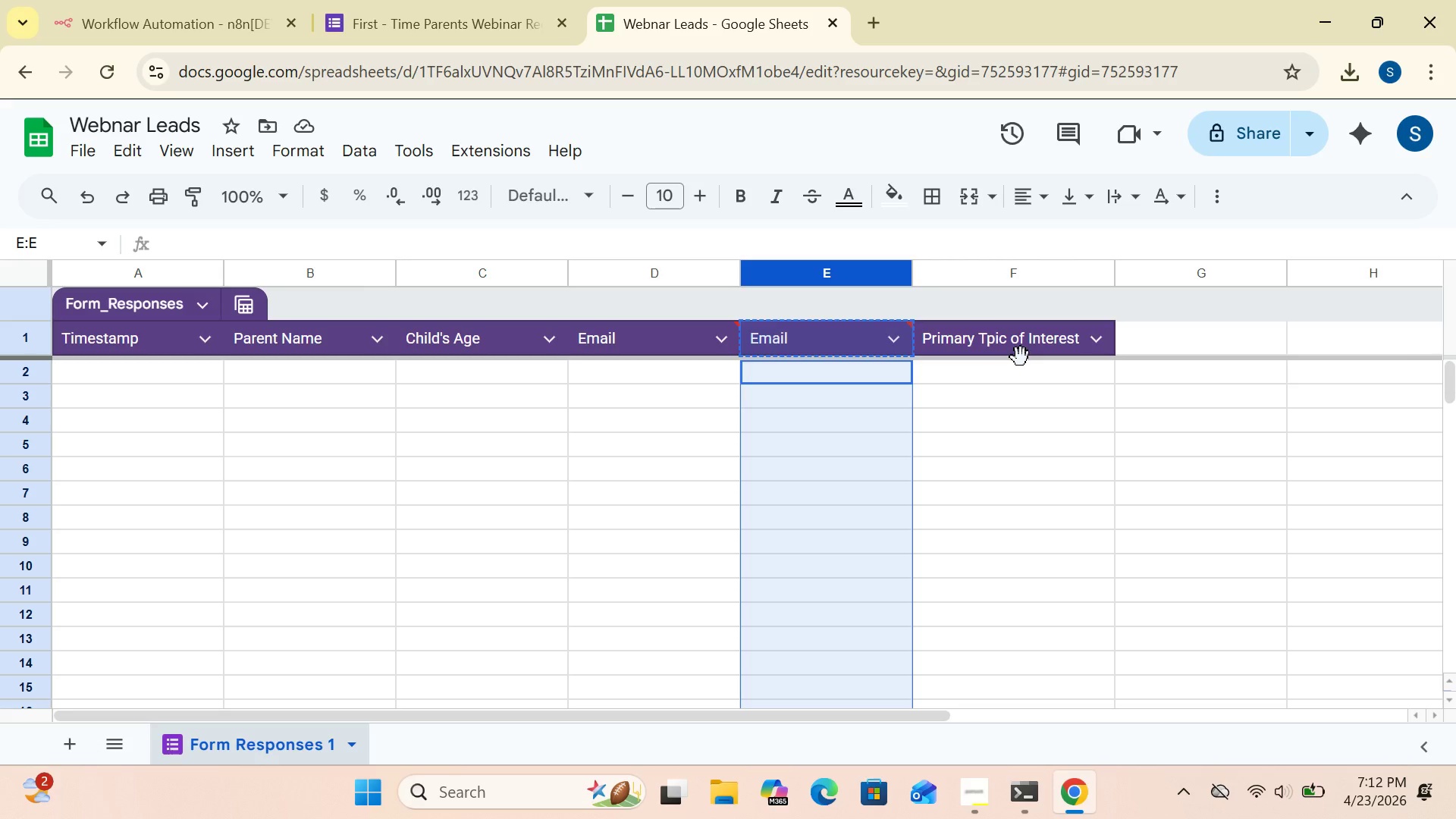 
left_click([493, 26])
 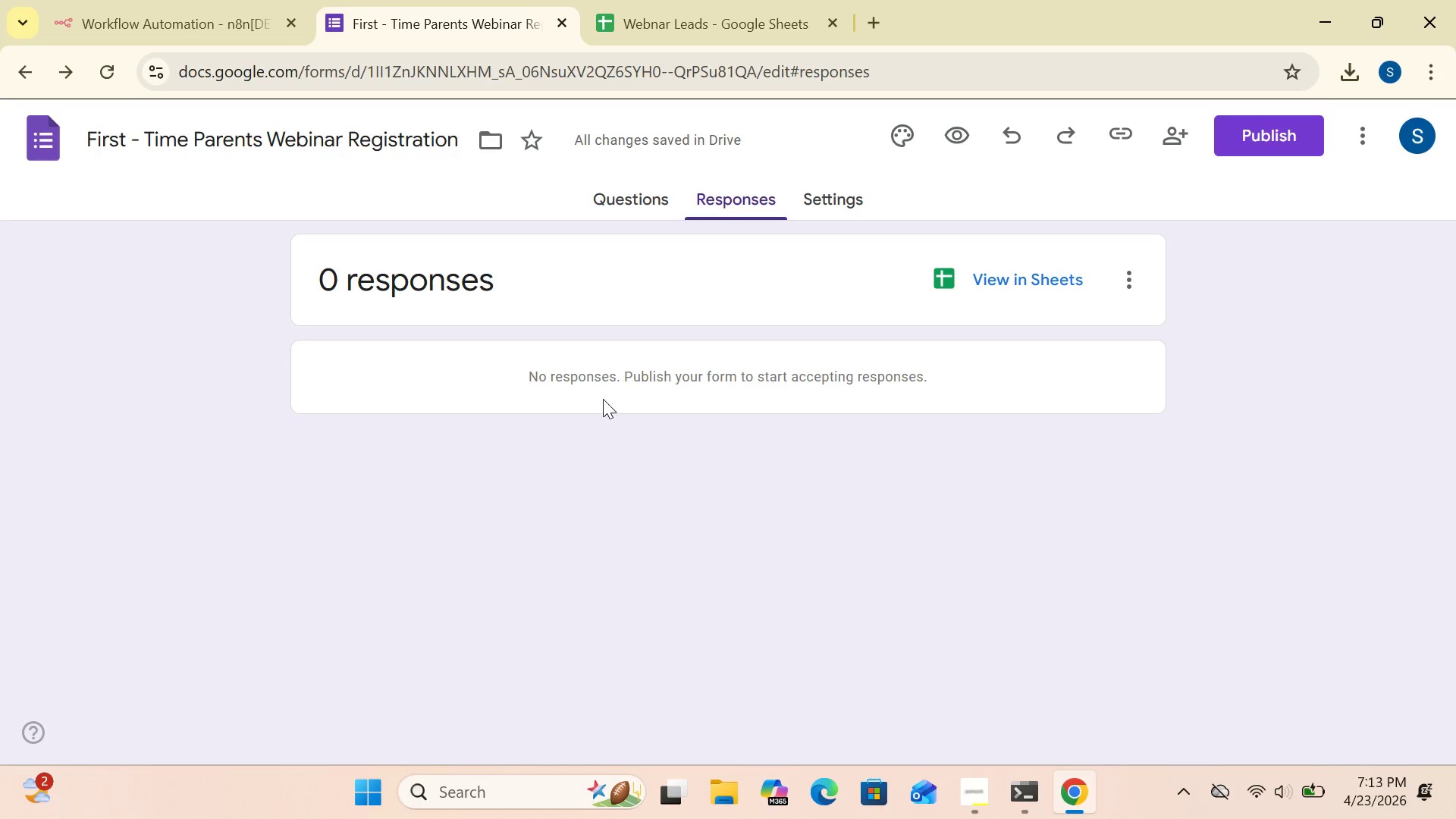 
wait(7.3)
 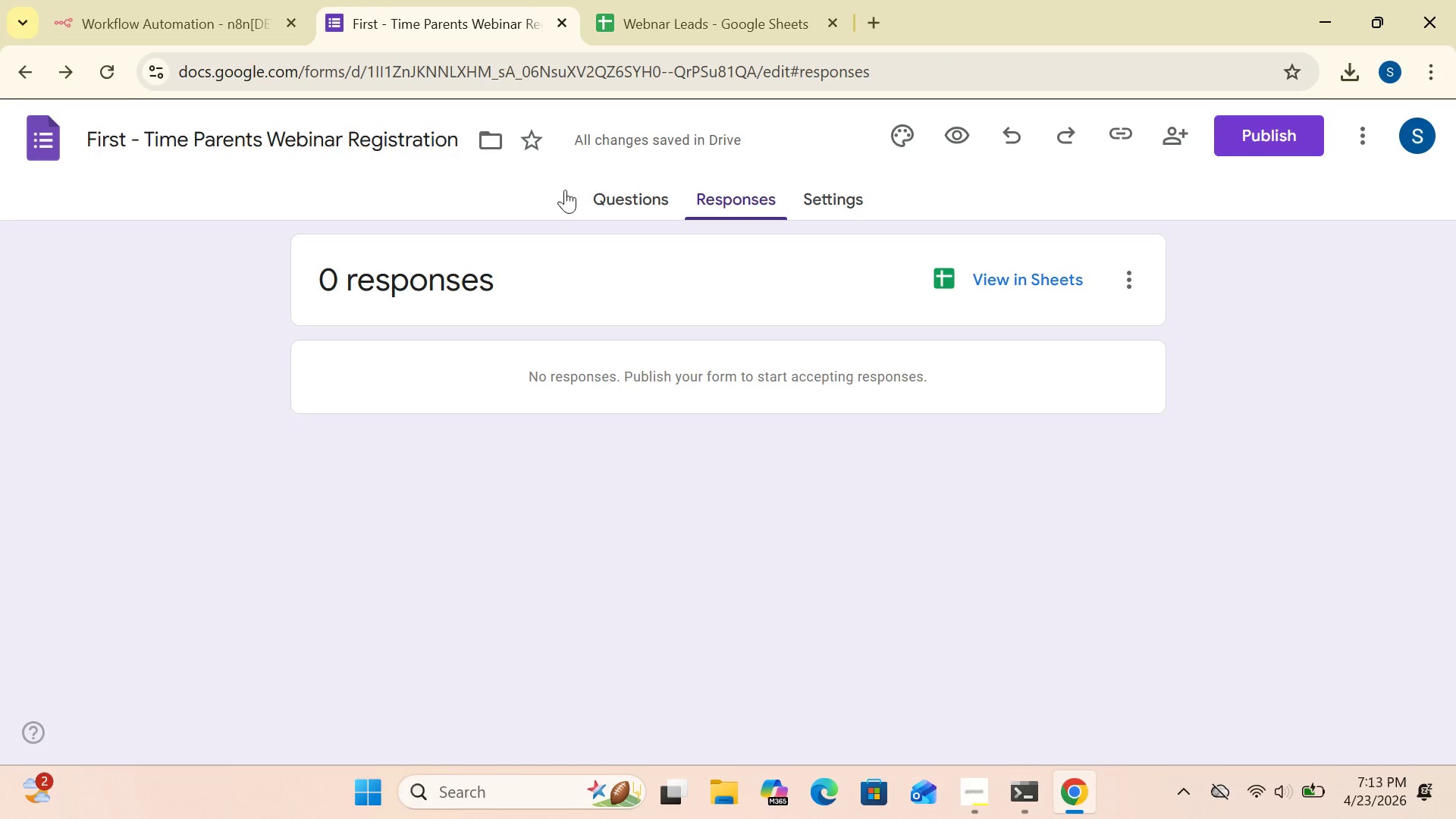 
left_click([207, 23])
 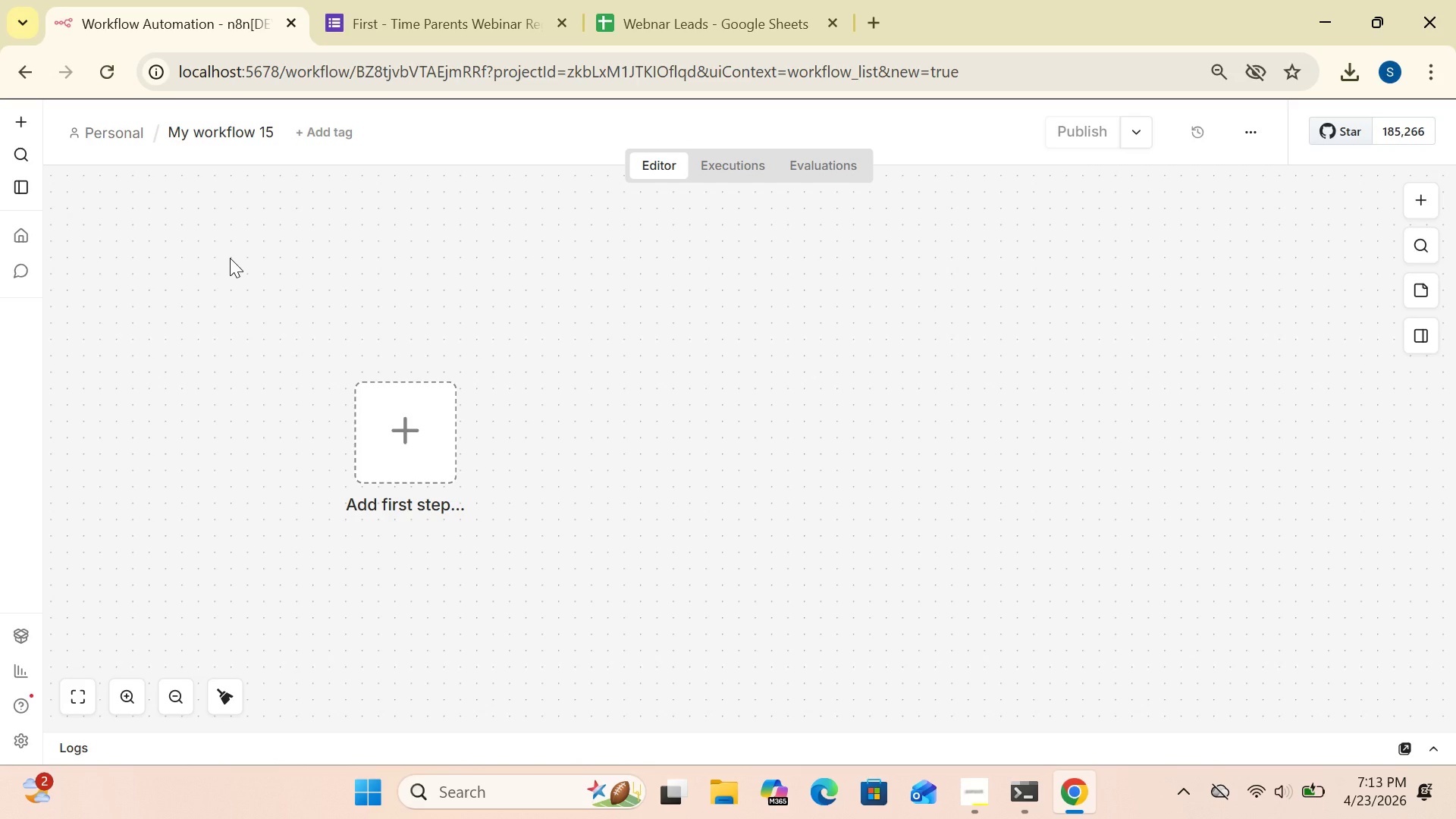 
wait(28.53)
 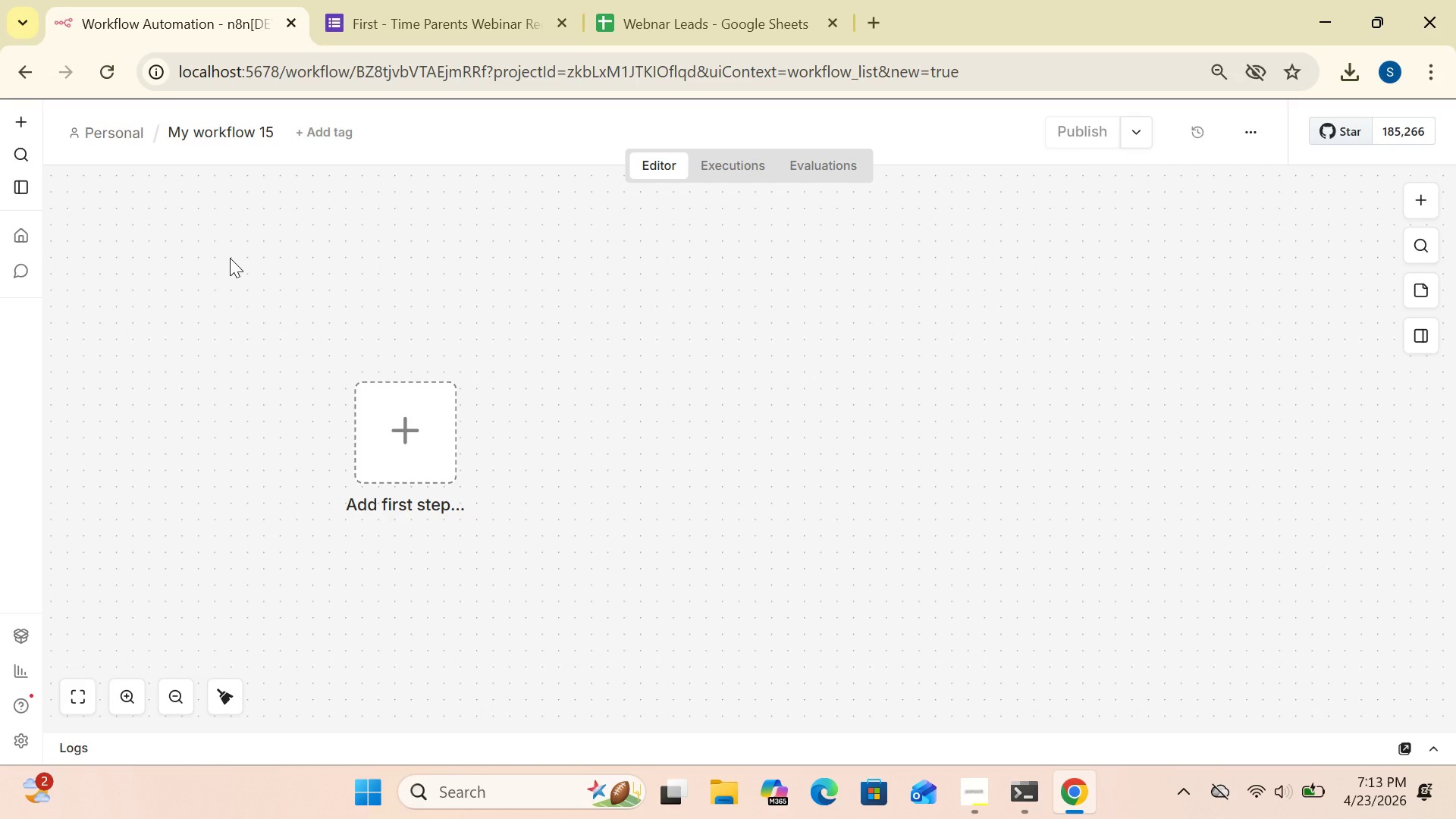 
left_click([195, 135])
 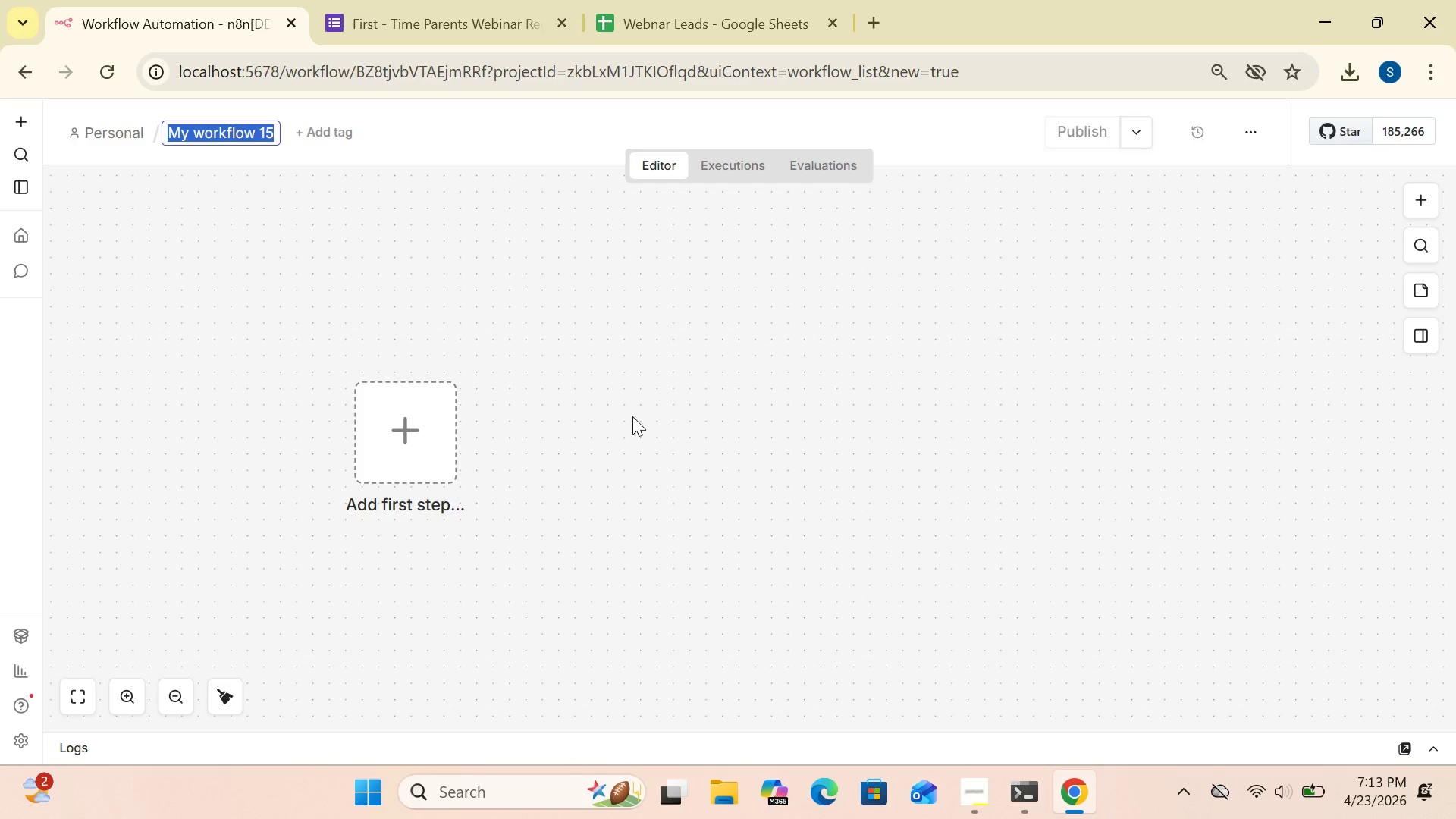 
wait(22.0)
 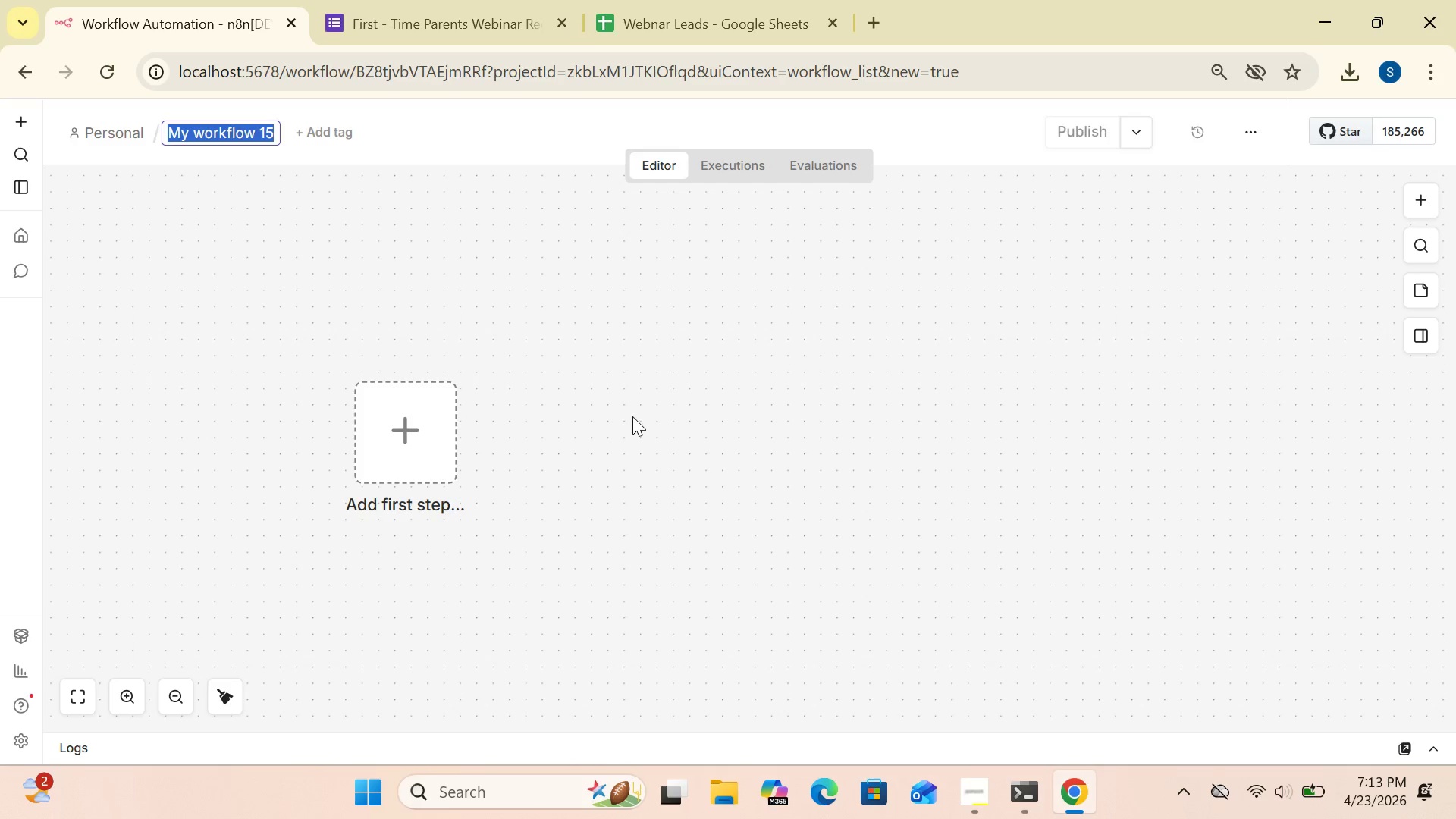 
left_click([394, 425])
 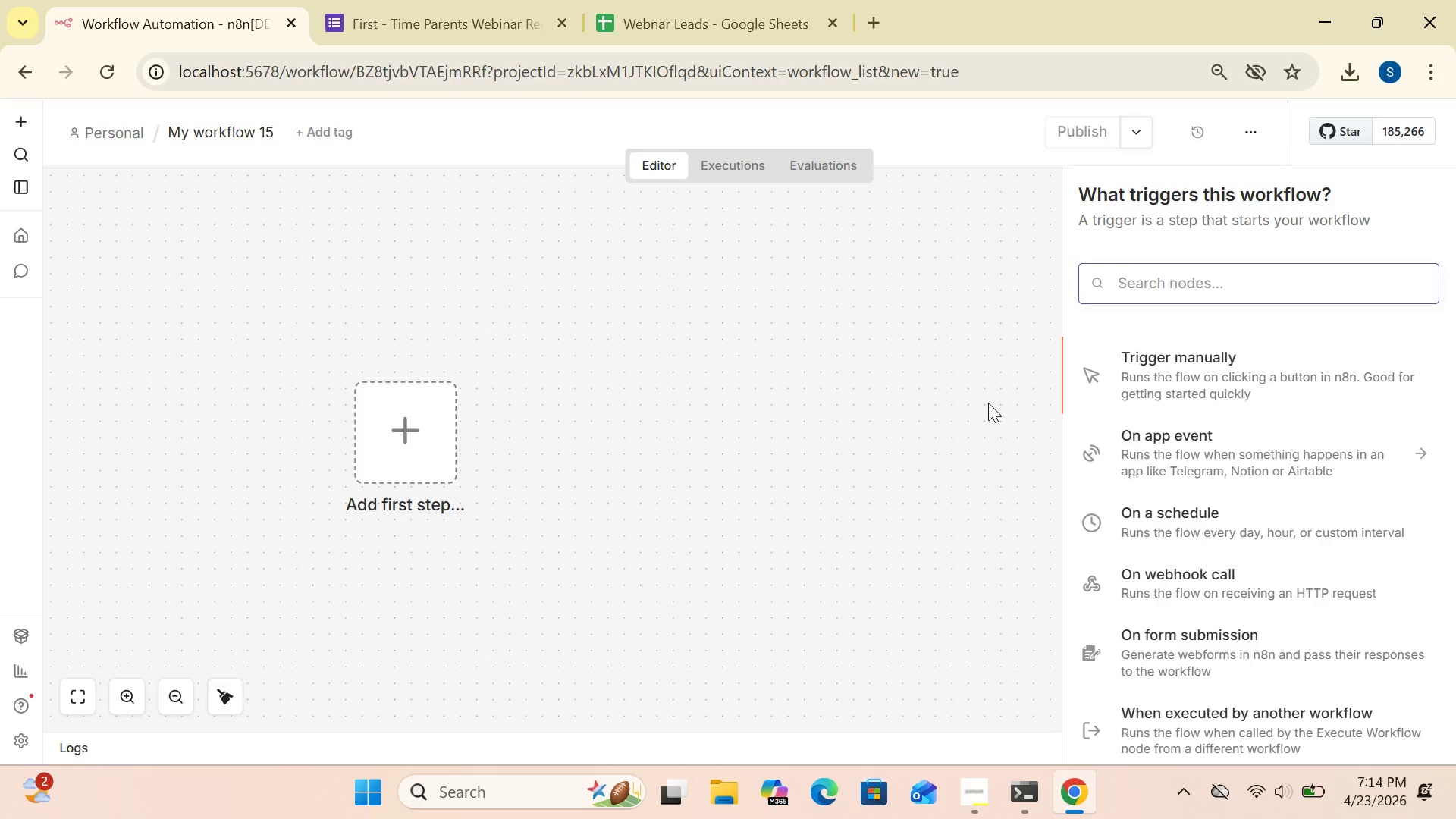 
type(goog)
 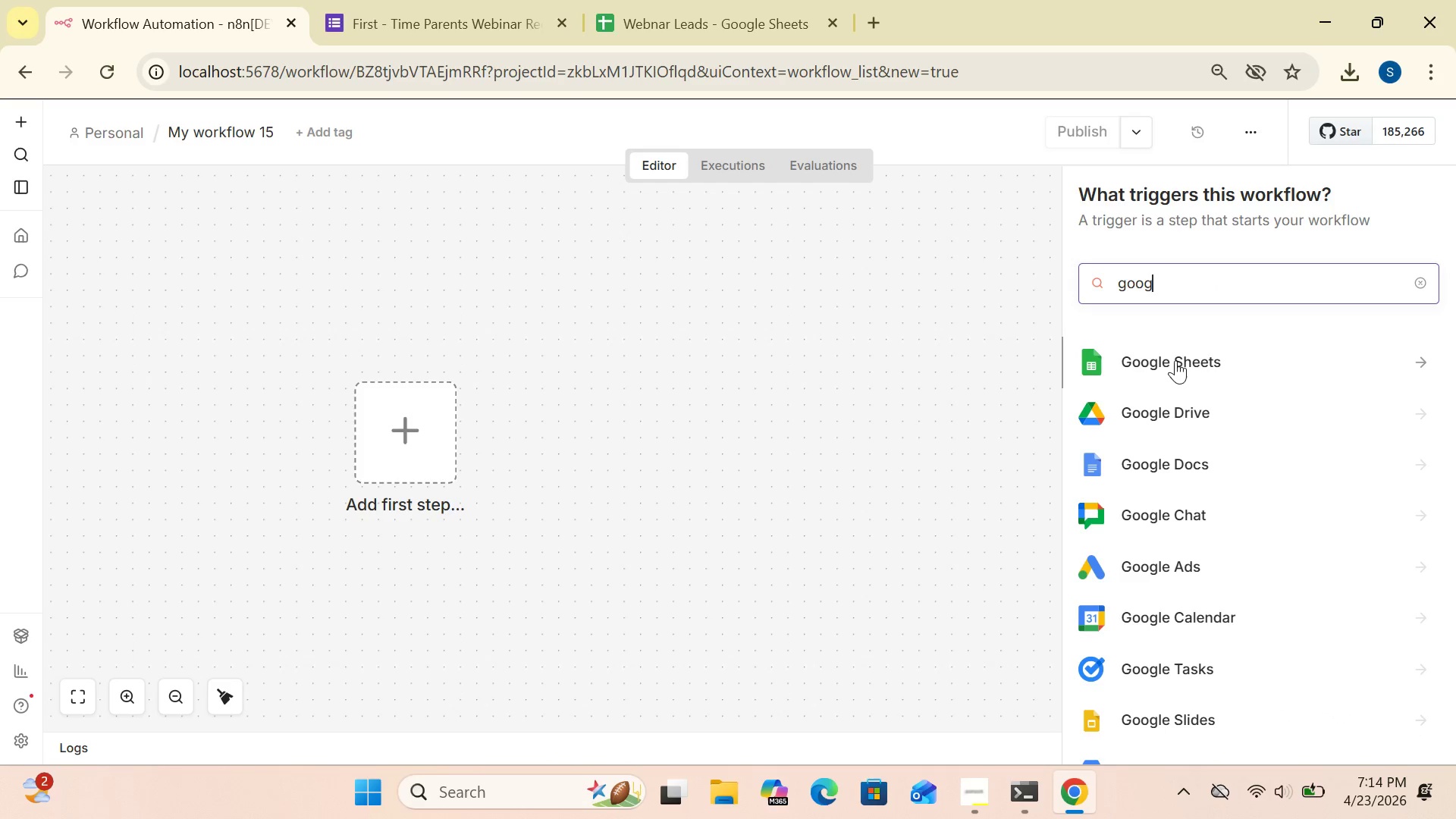 
left_click([1175, 359])
 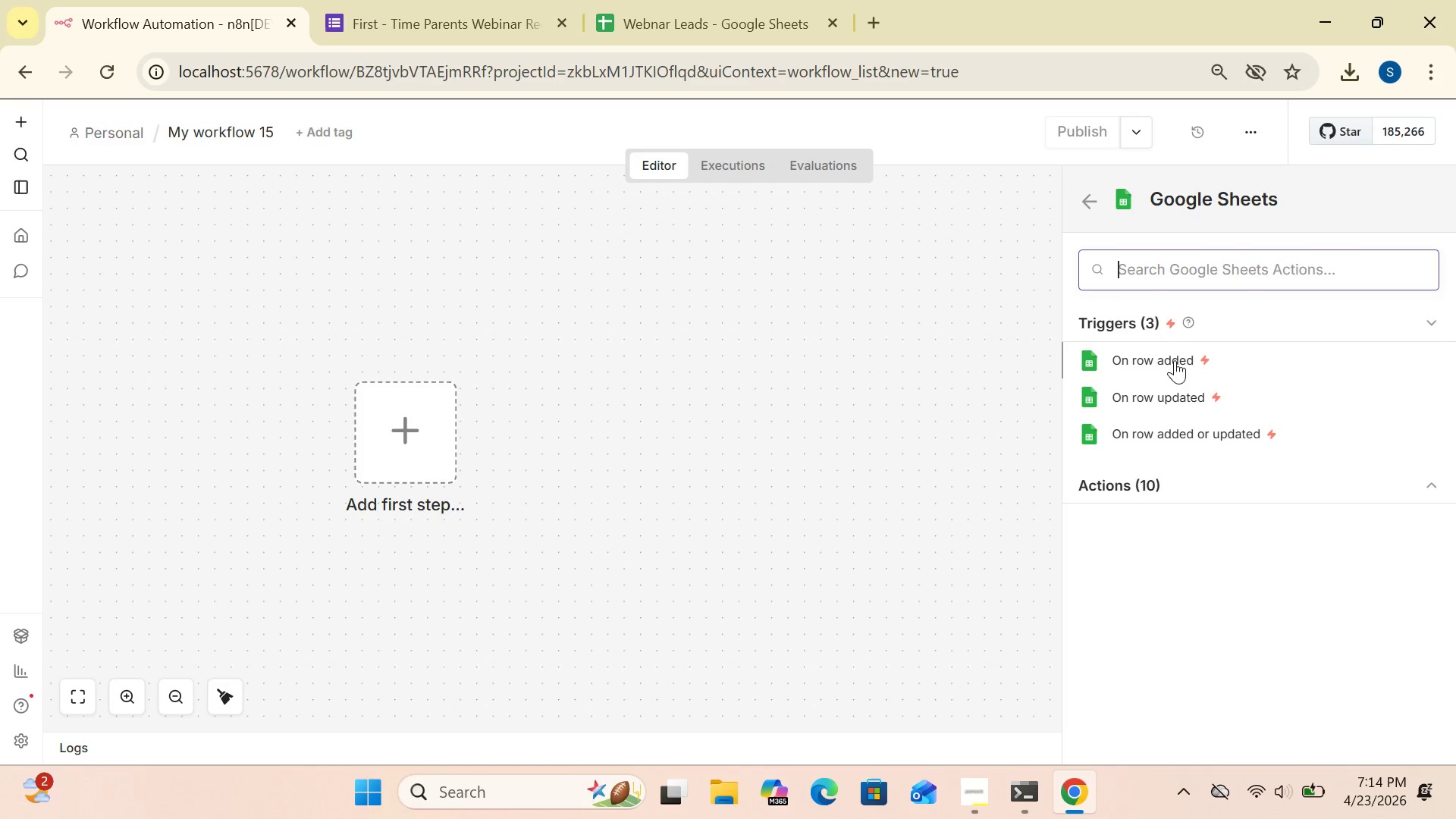 
left_click([1172, 360])
 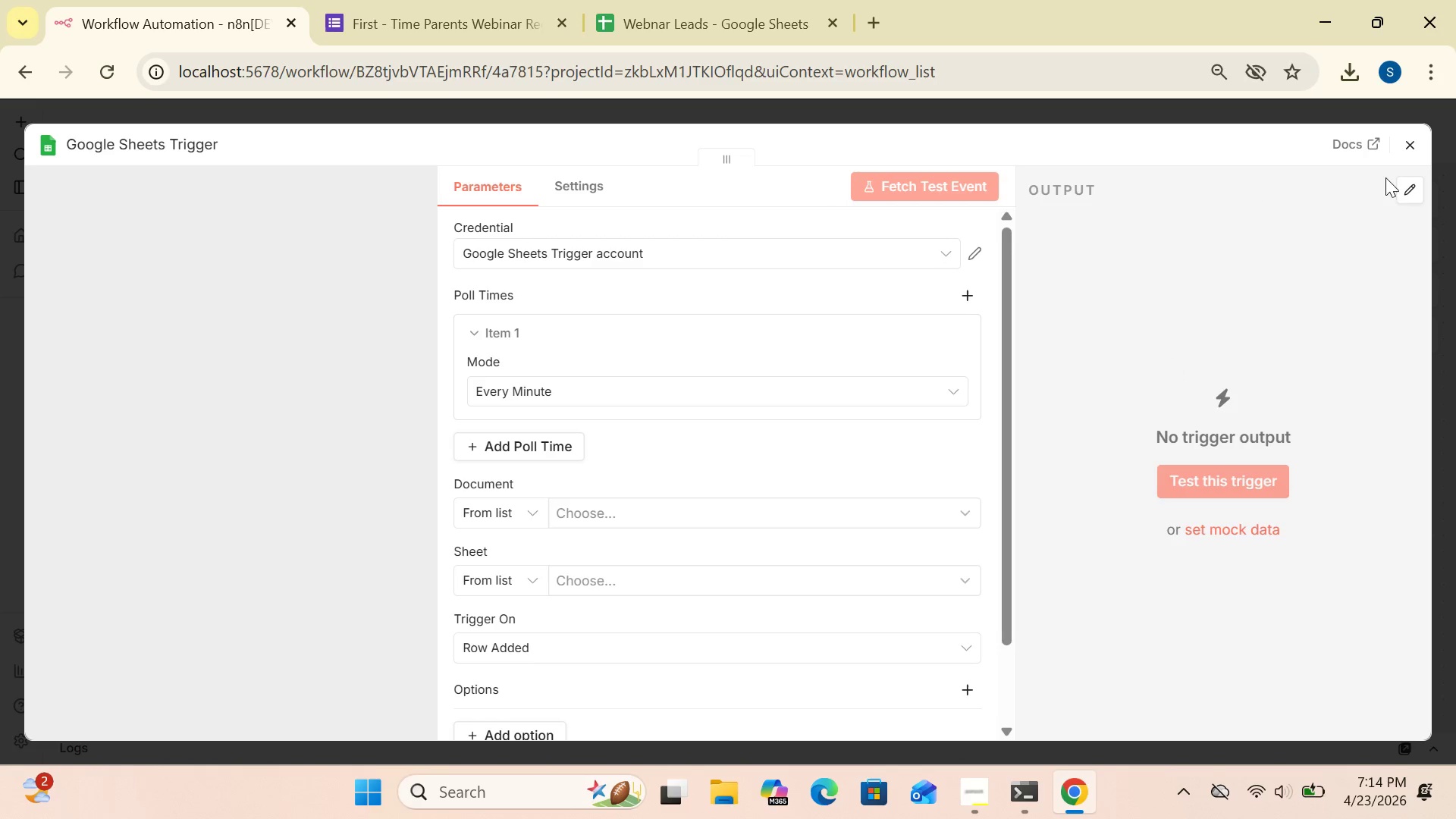 
left_click([1409, 144])
 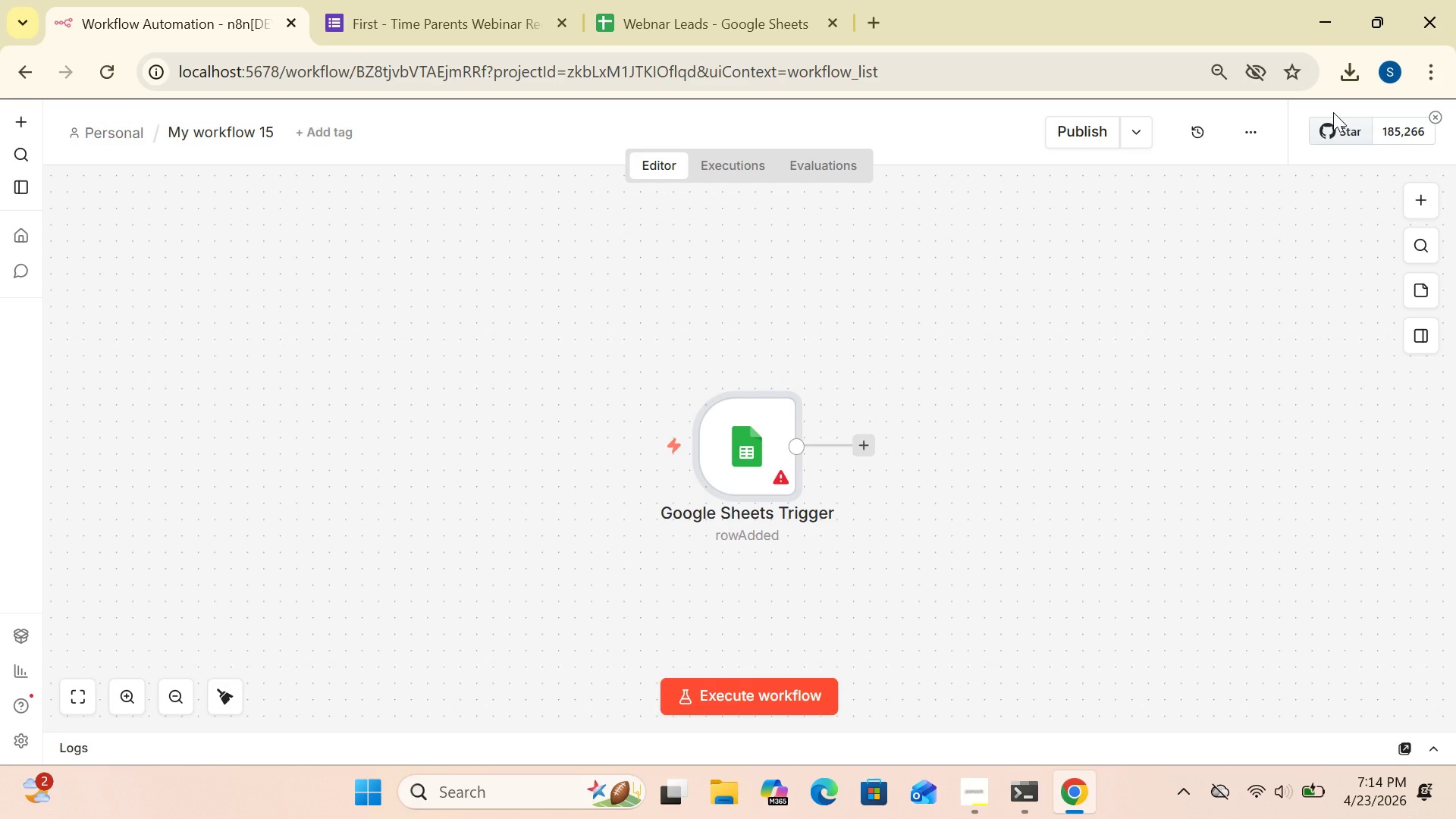 
wait(30.91)
 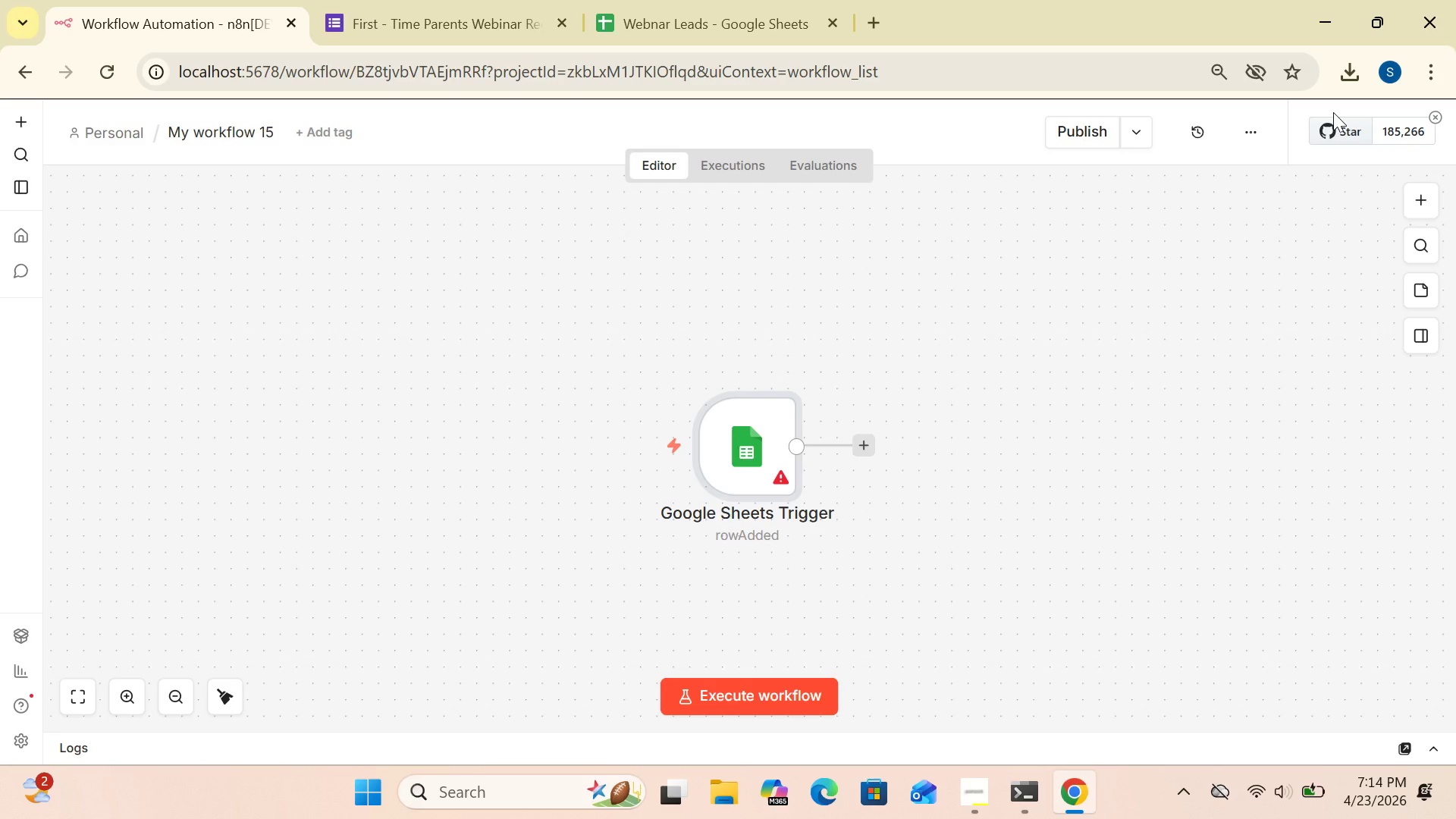 
left_click_drag(start_coordinate=[764, 464], to_coordinate=[230, 400])
 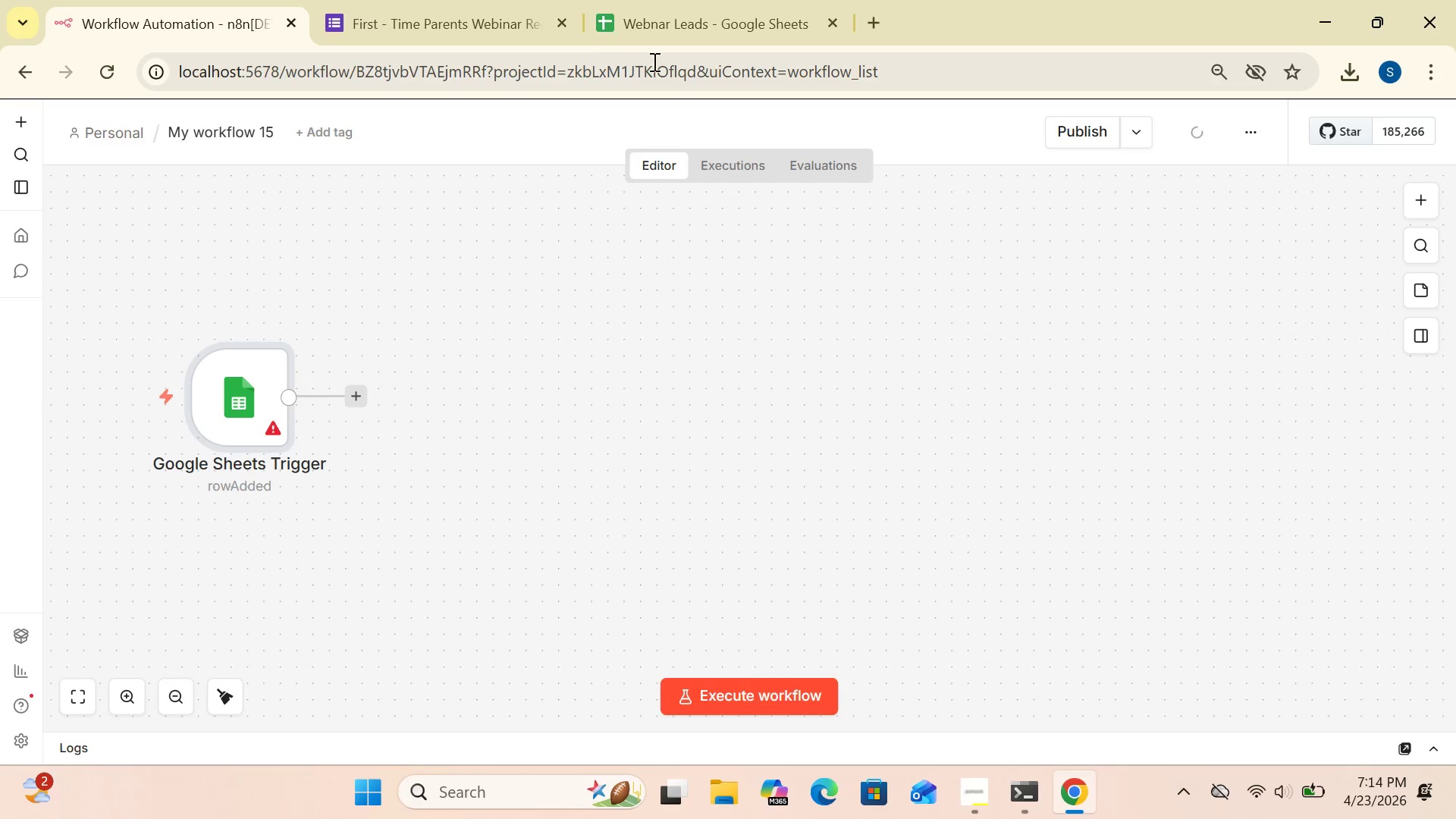 
left_click([566, 21])
 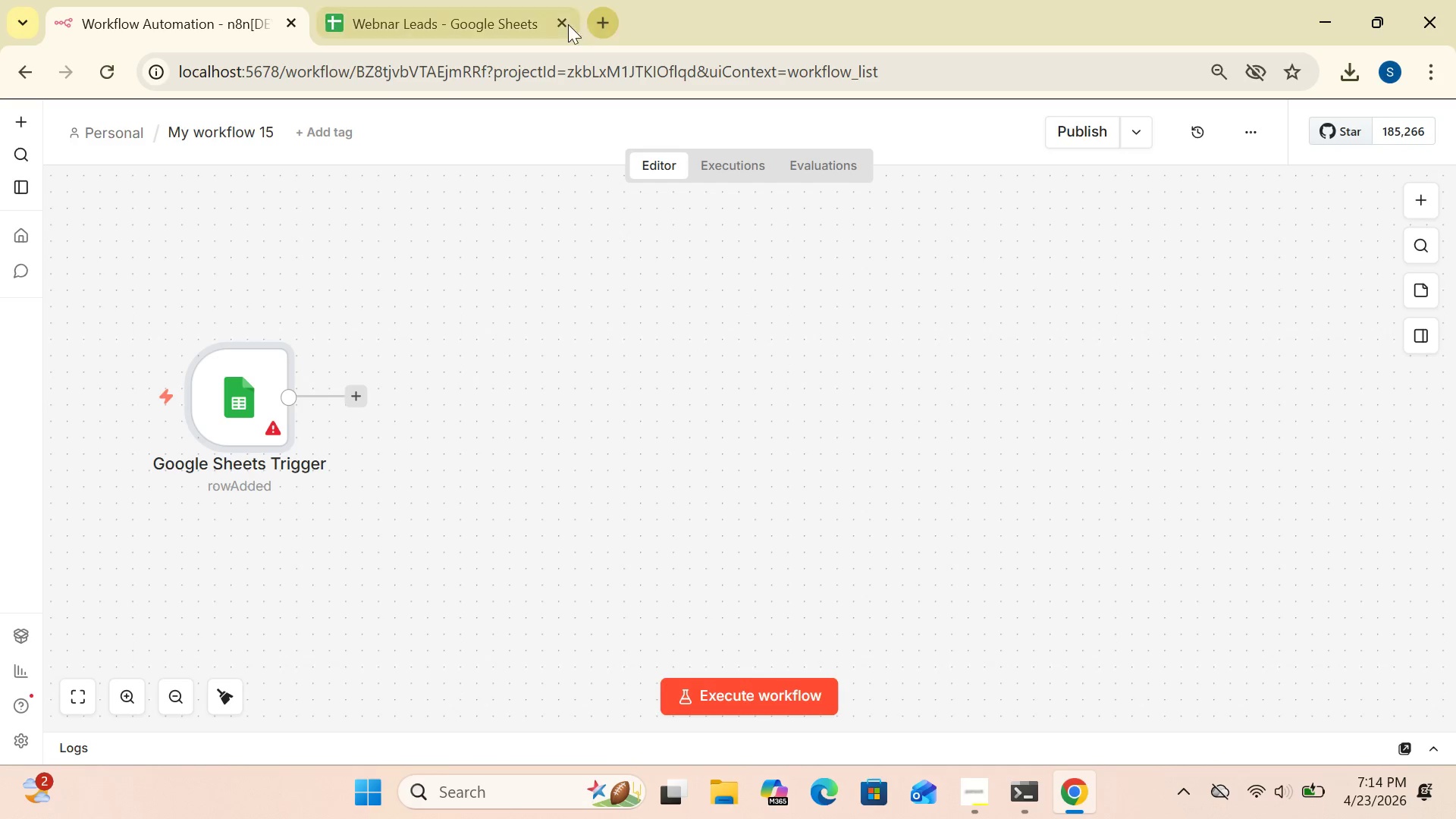 
left_click([563, 25])
 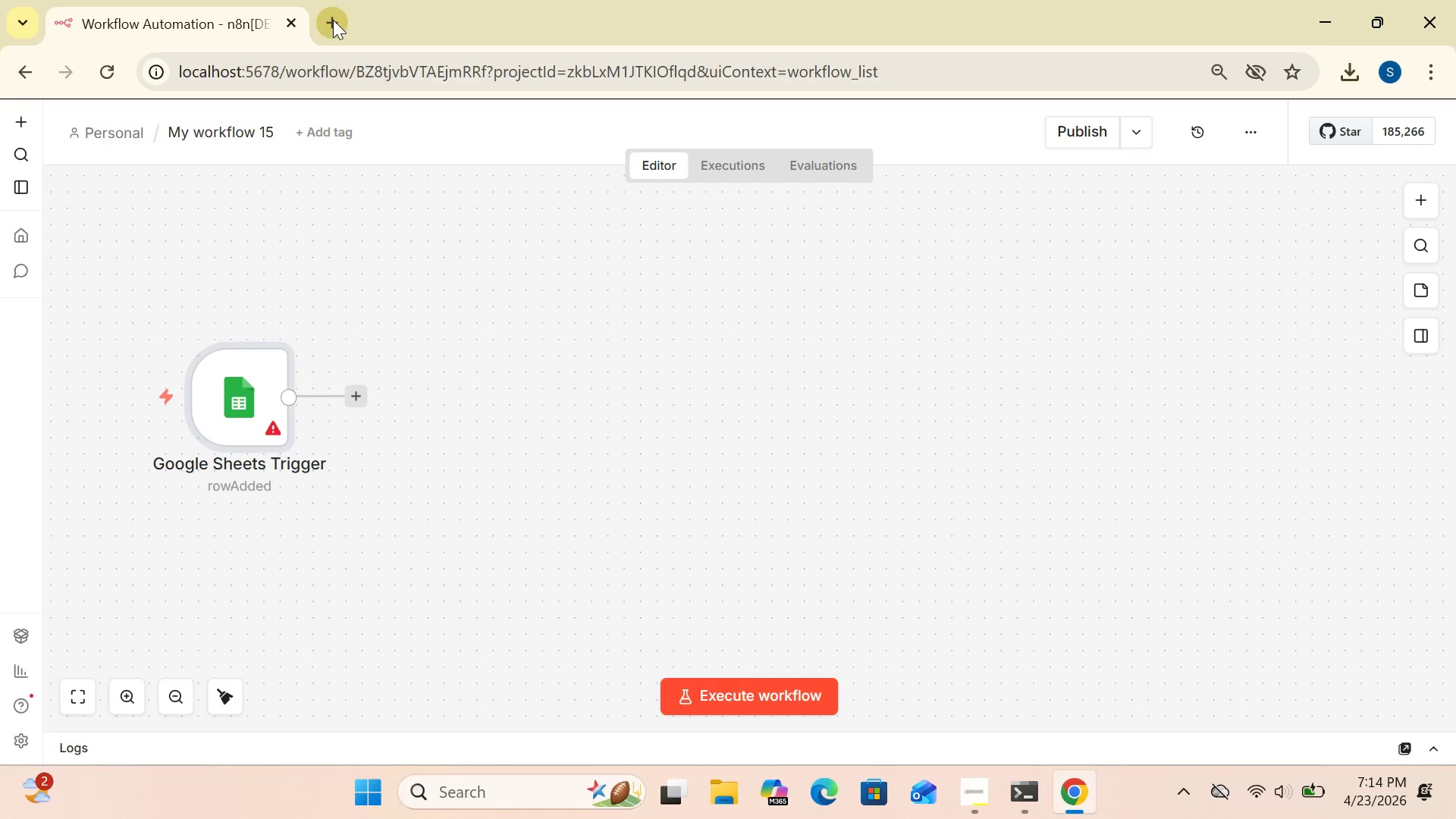 
left_click([333, 20])
 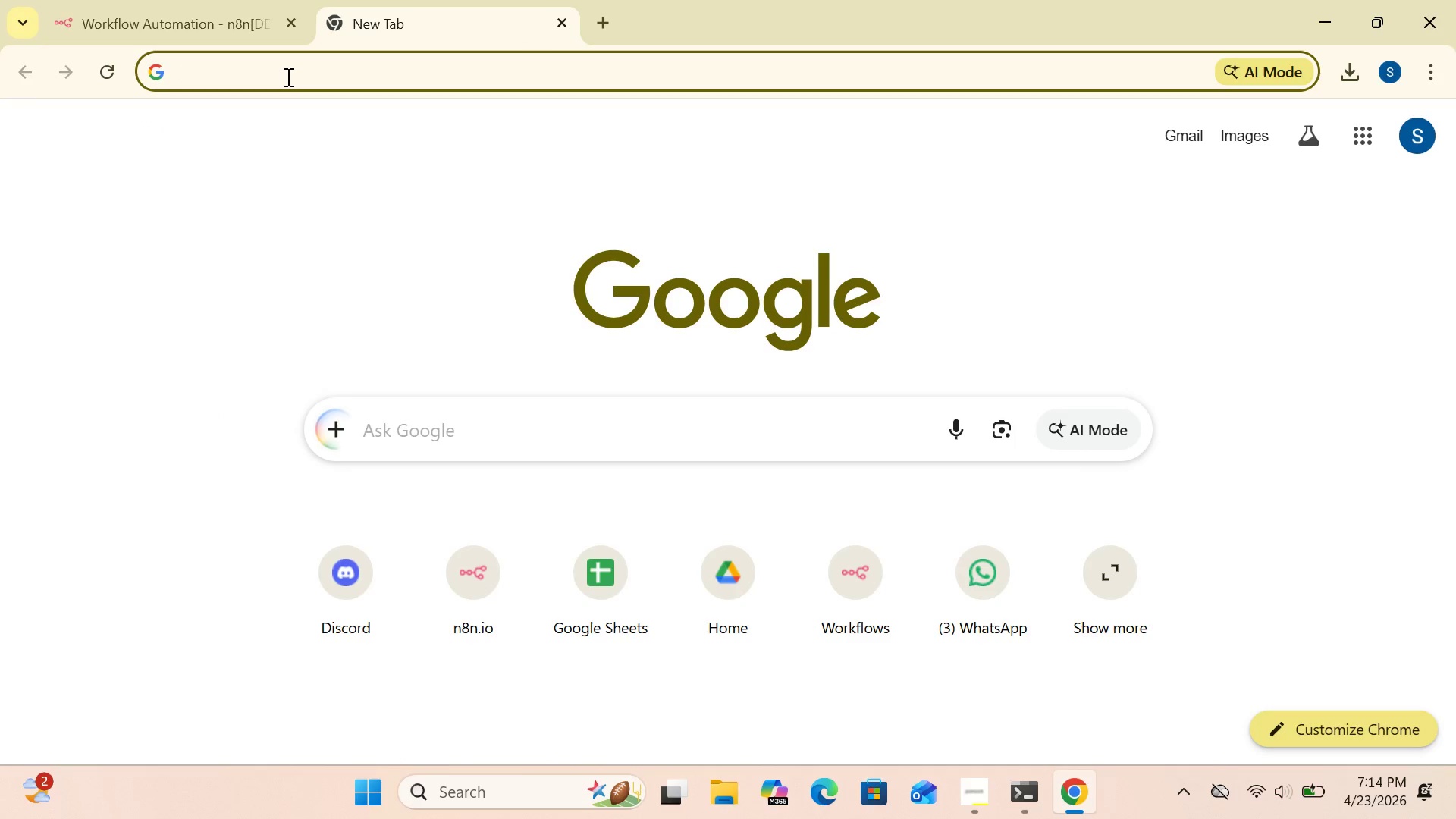 
type(fo)
 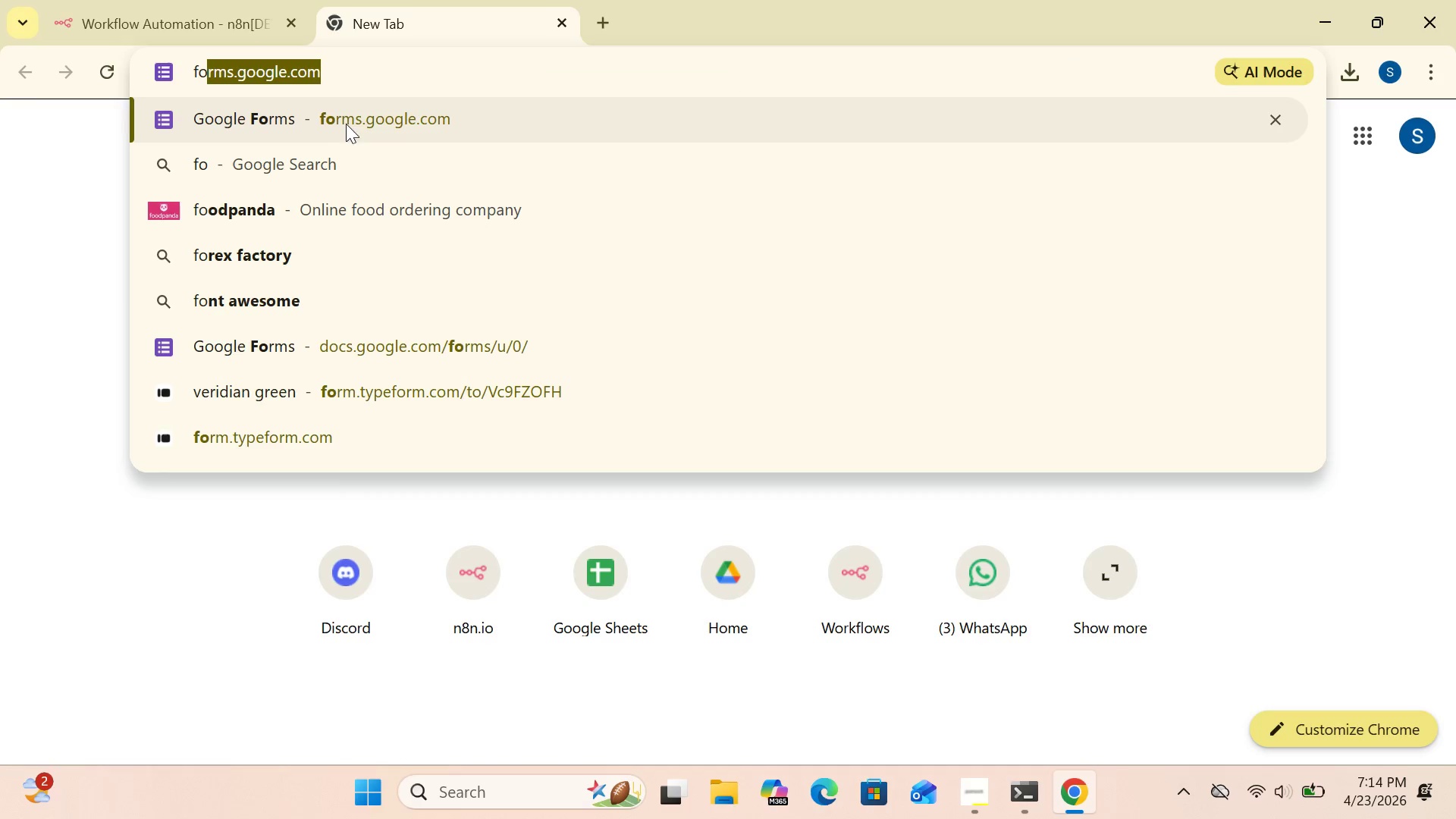 
left_click([347, 121])
 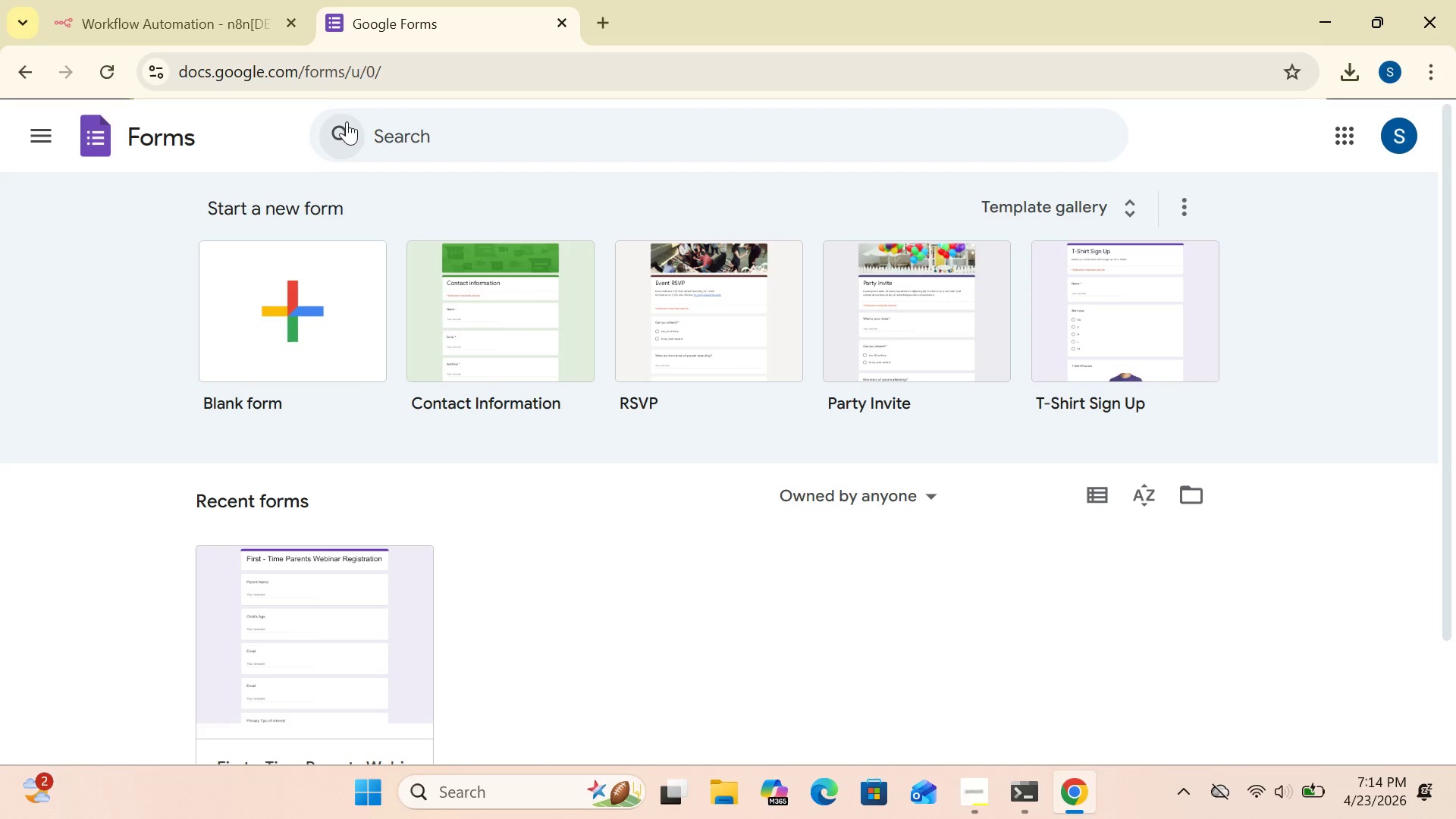 
left_click([318, 317])
 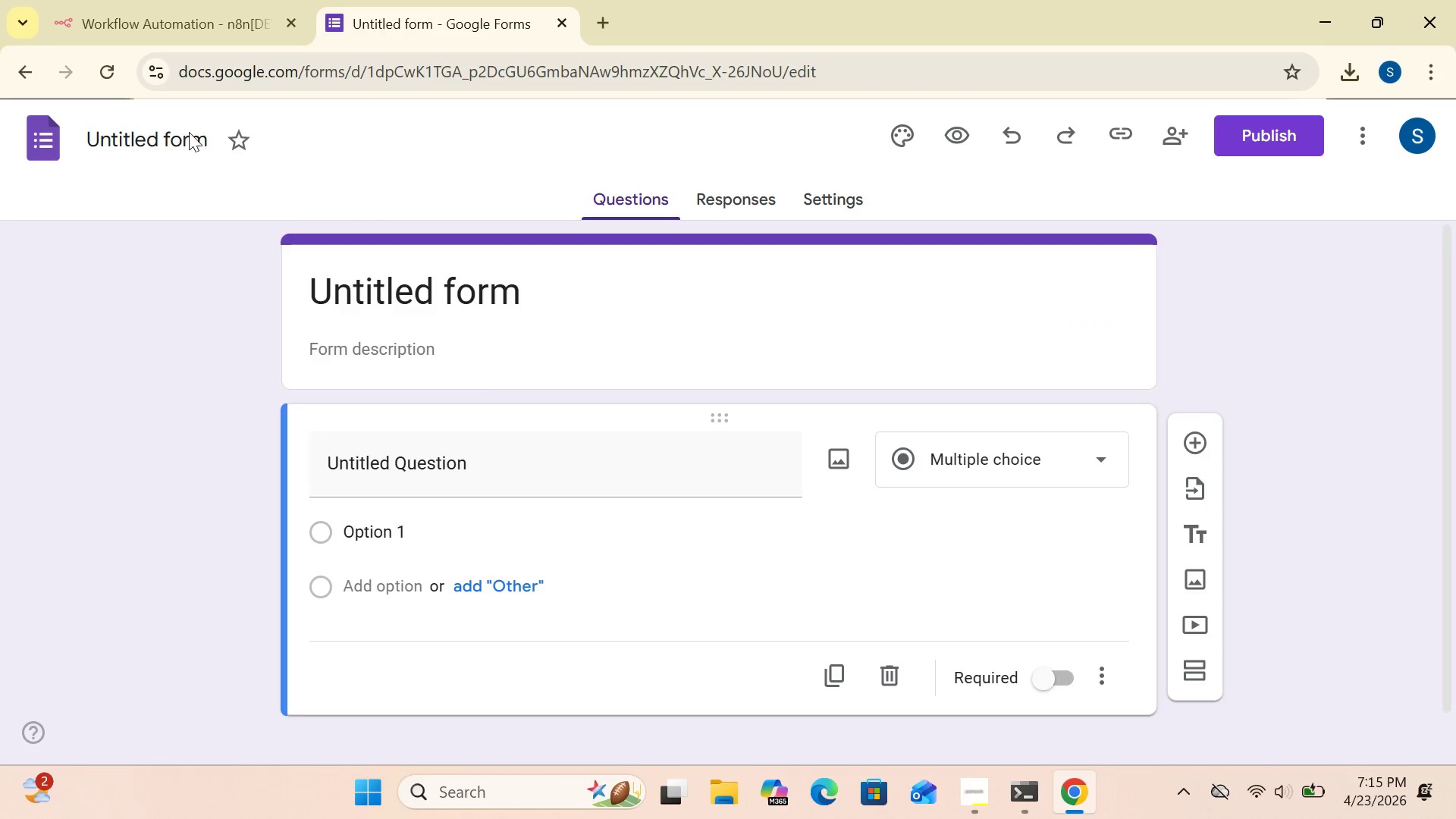 
left_click([188, 129])
 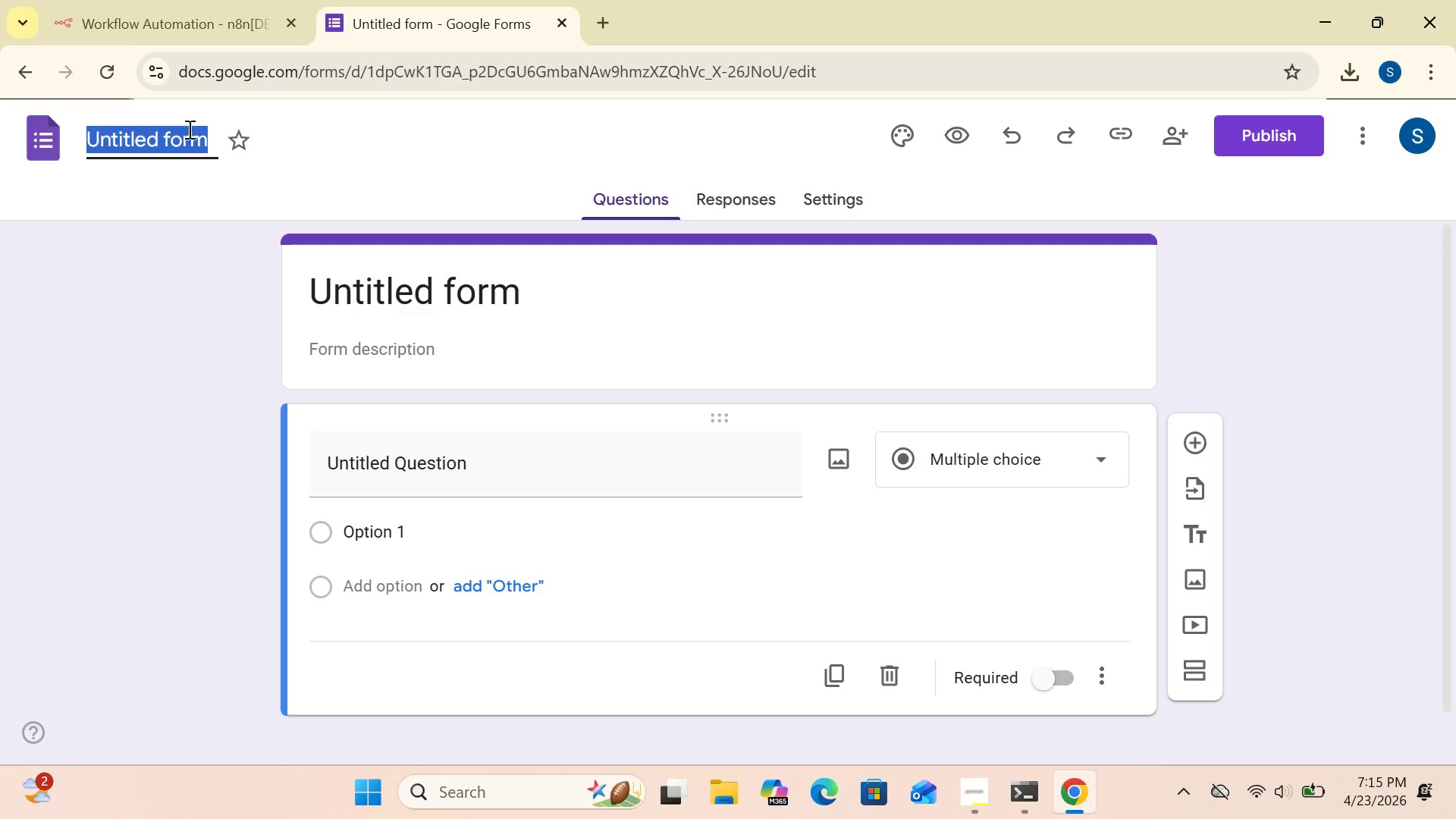 
type([Delete]First- R)
key(Backspace)
type(Time Parents Webinar Registratu)
key(Backspace)
type(ion)
 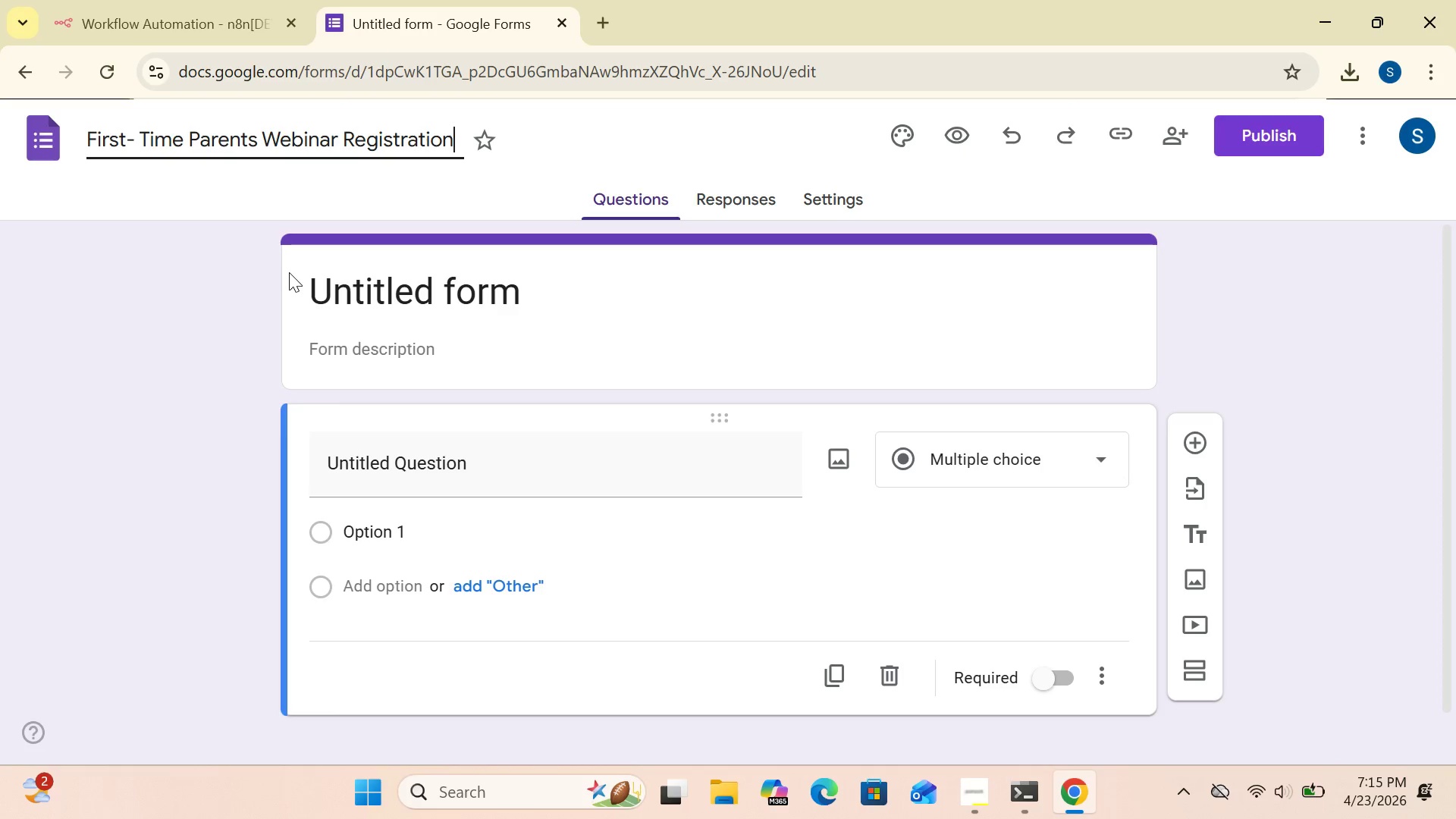 
wait(11.33)
 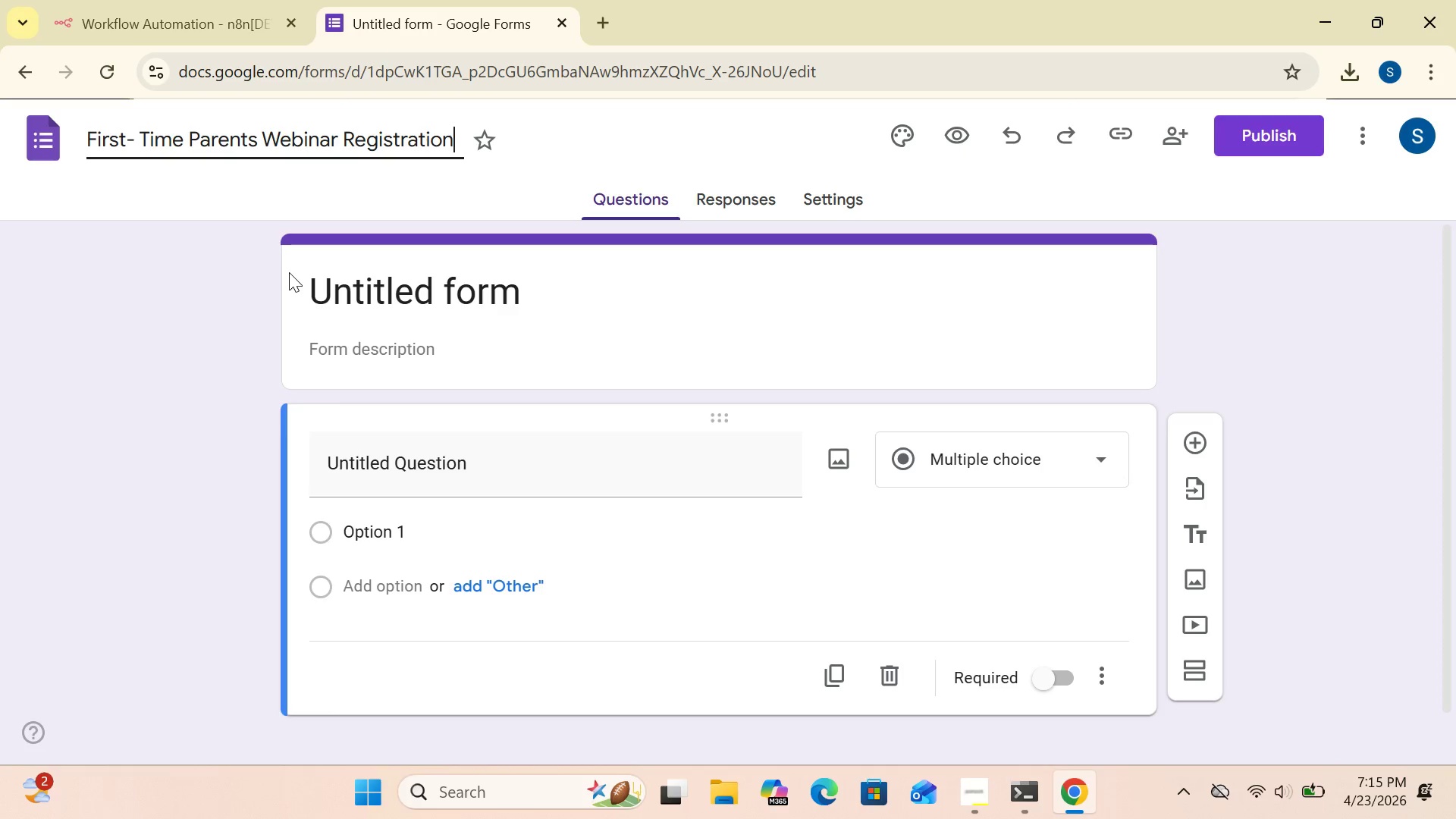 
left_click([410, 463])
 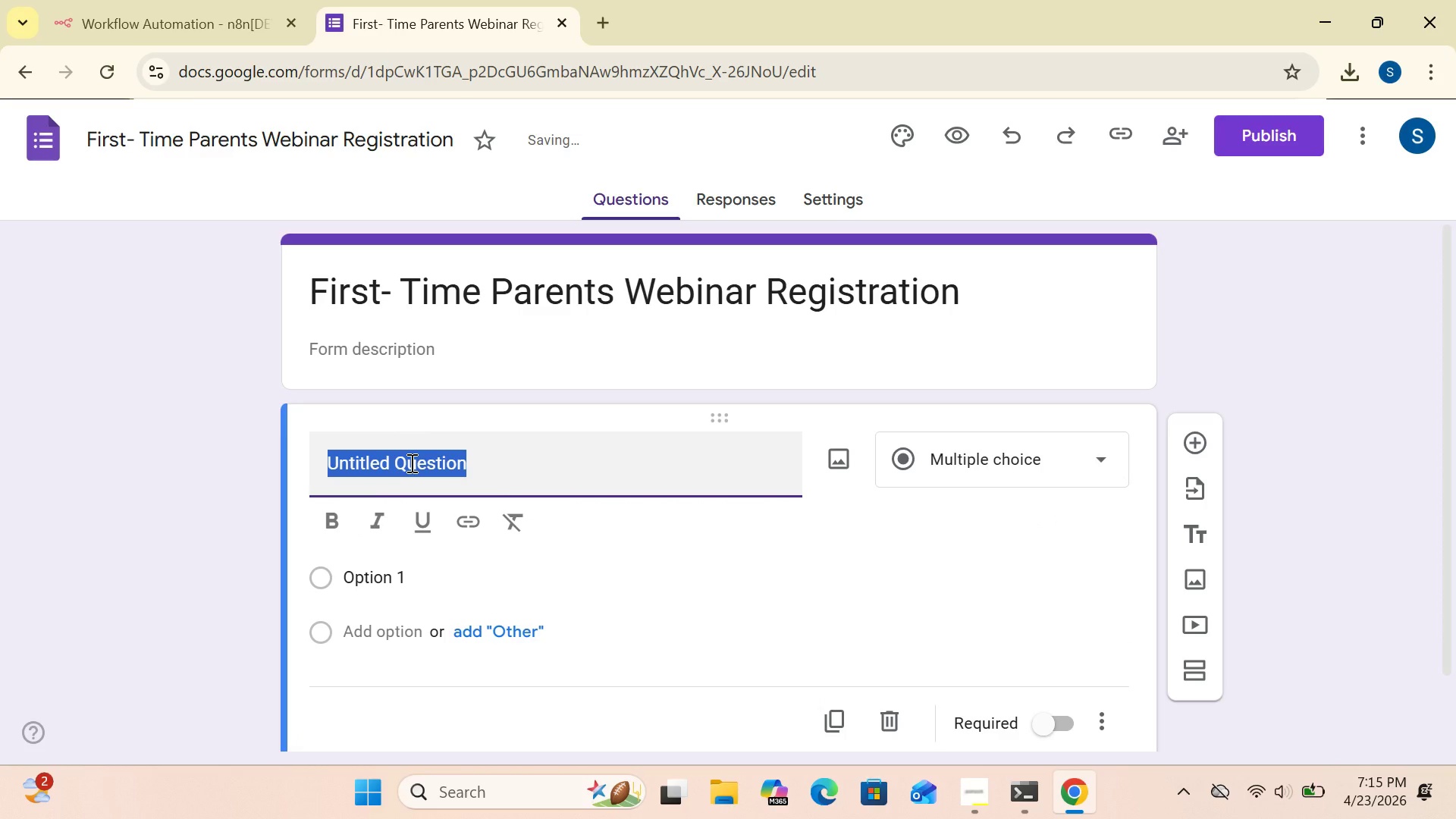 
type([Delete]Parent Namr)
key(Backspace)
type(e)
 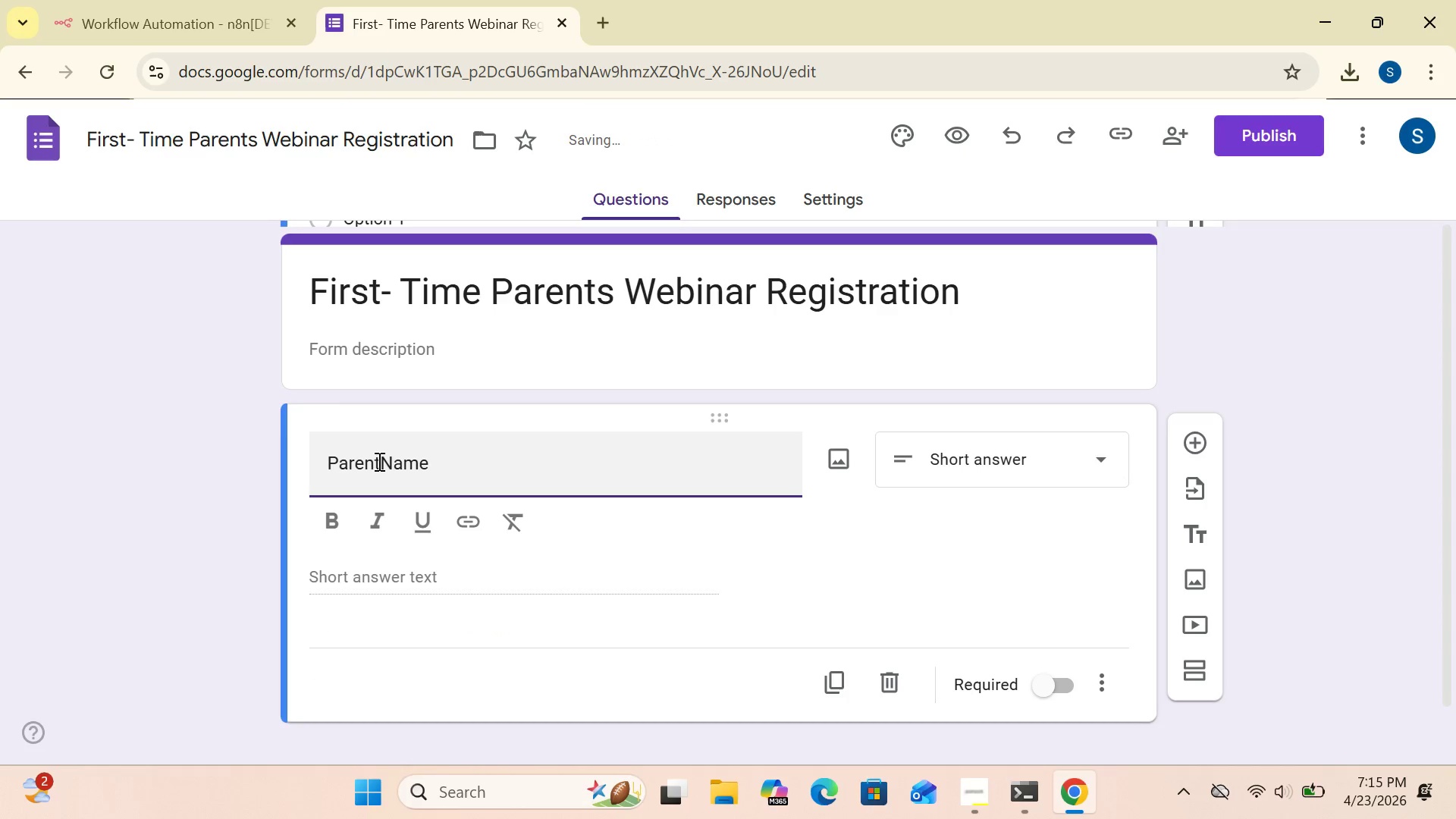 
left_click([378, 463])
 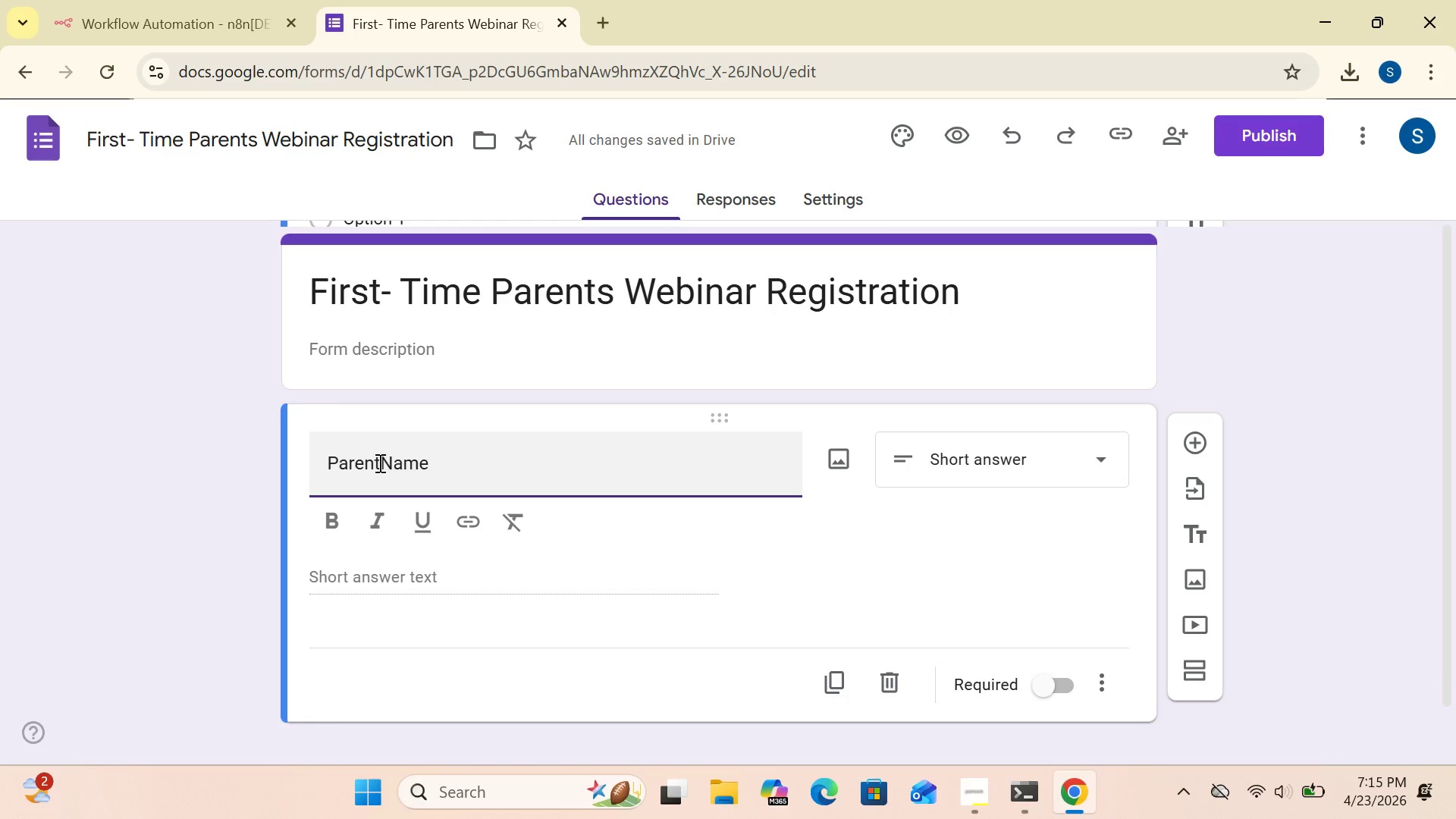 
key(Space)
 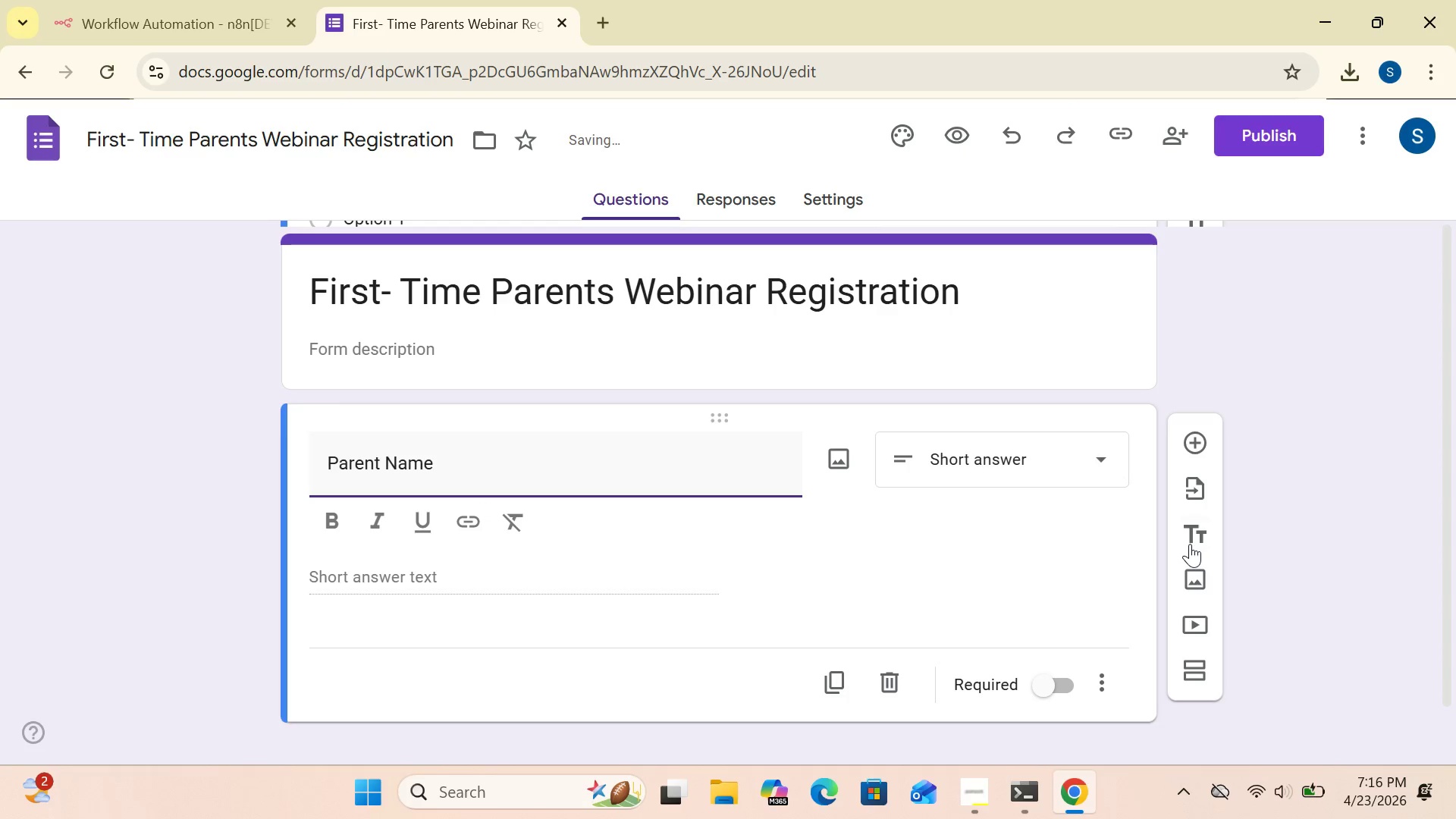 
mouse_move([1178, 488])
 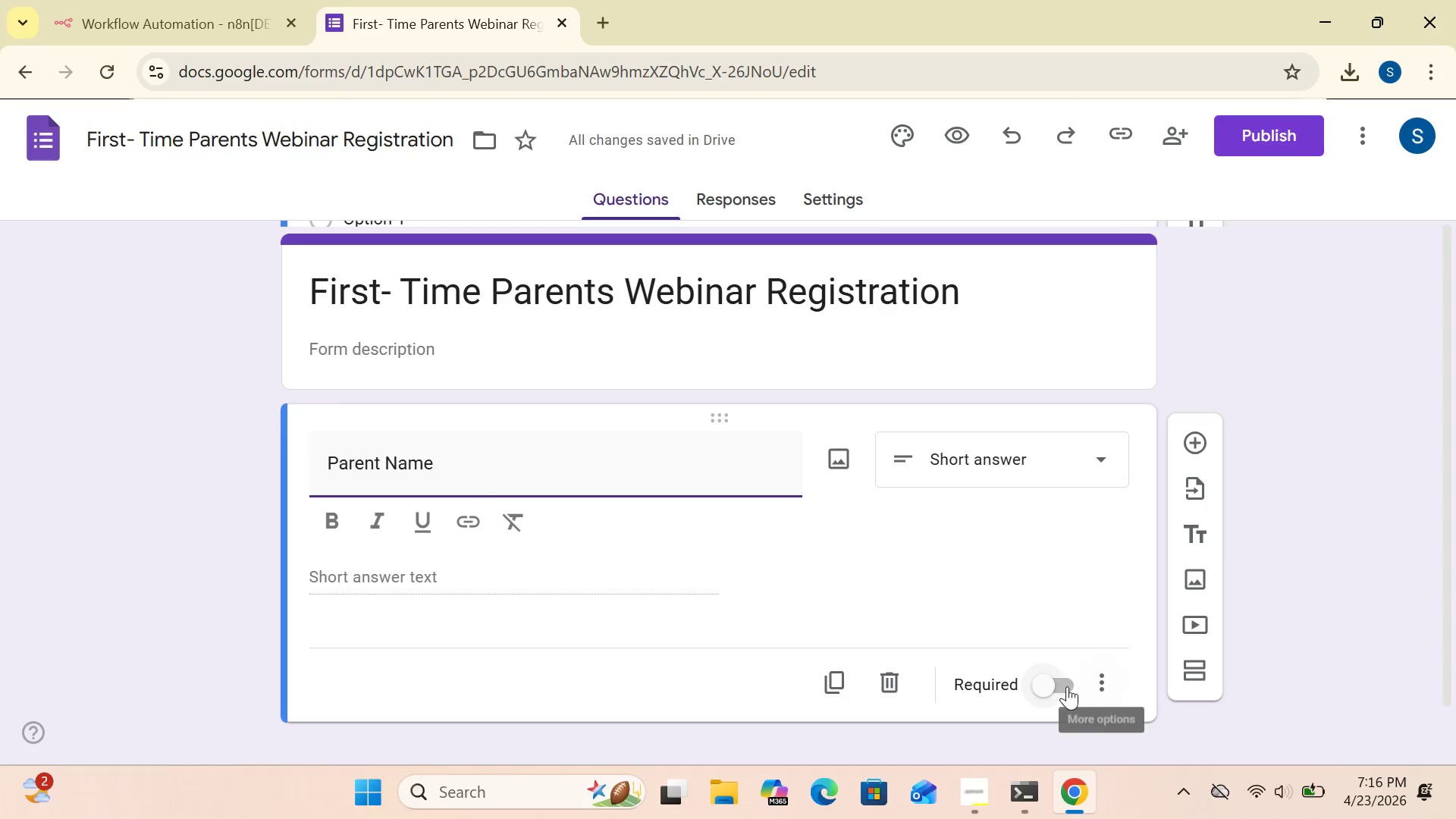 
left_click([1067, 686])
 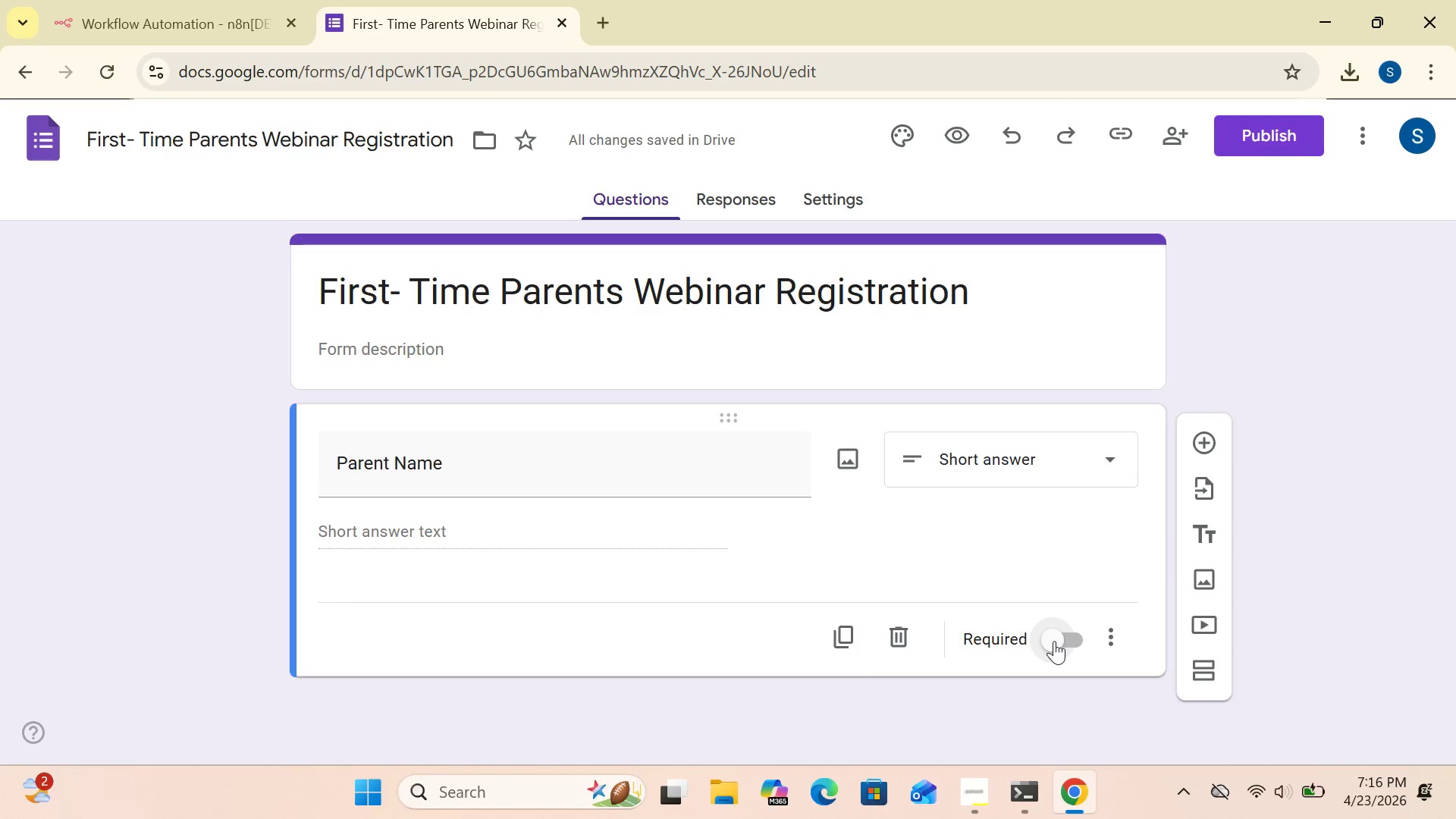 
left_click_drag(start_coordinate=[1054, 641], to_coordinate=[1076, 640])
 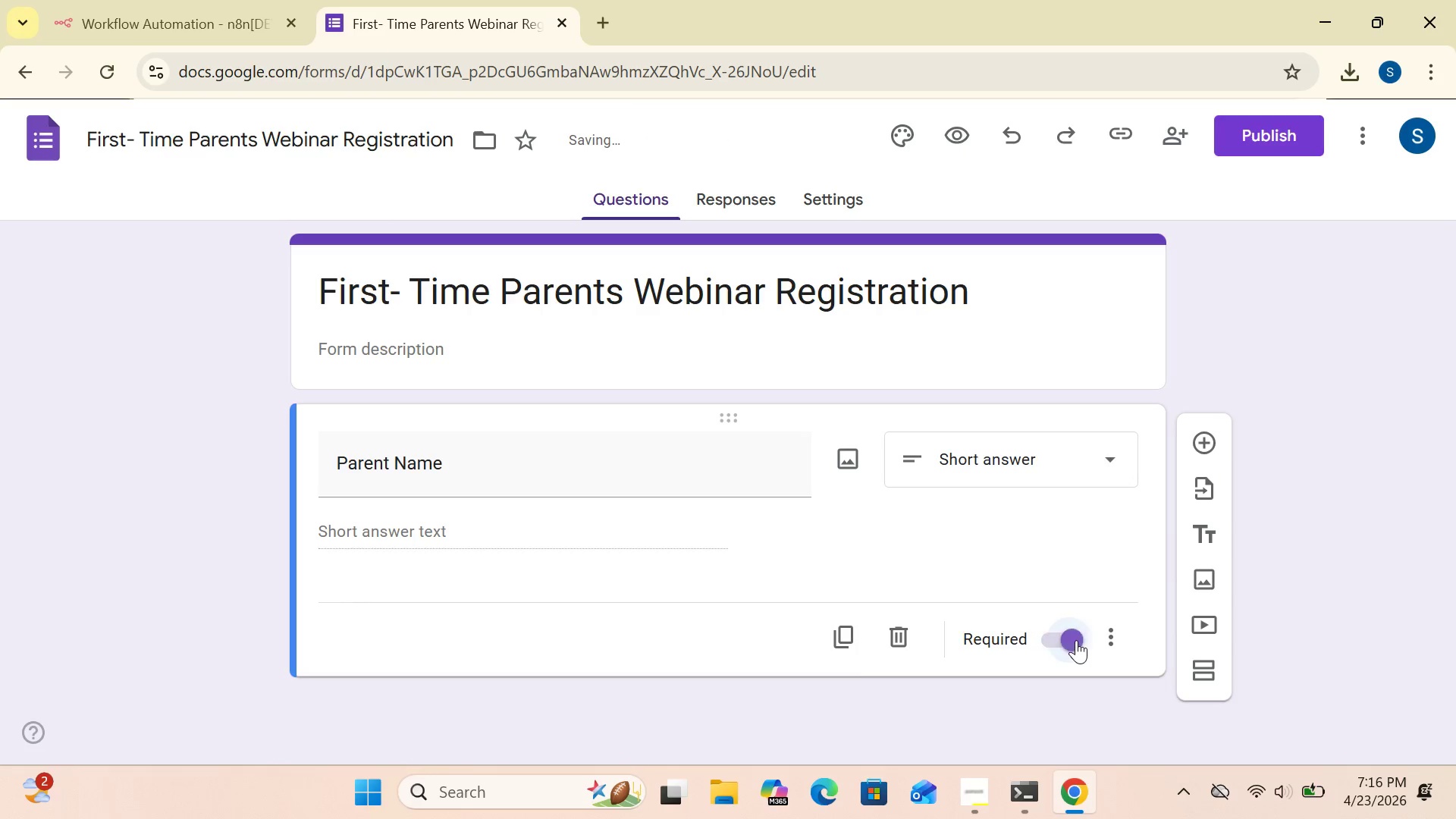 
left_click([1076, 640])
 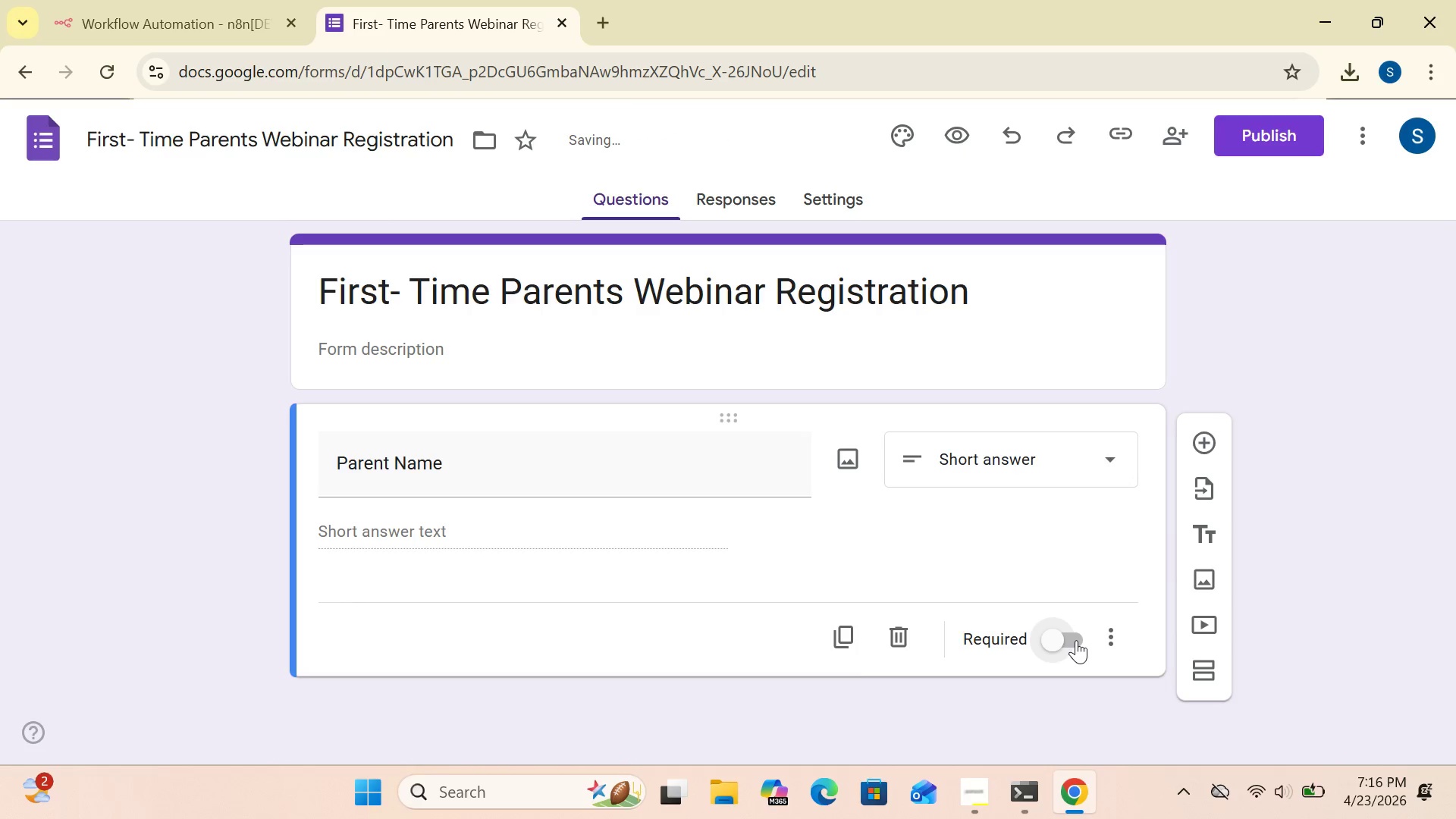 
left_click([1076, 640])
 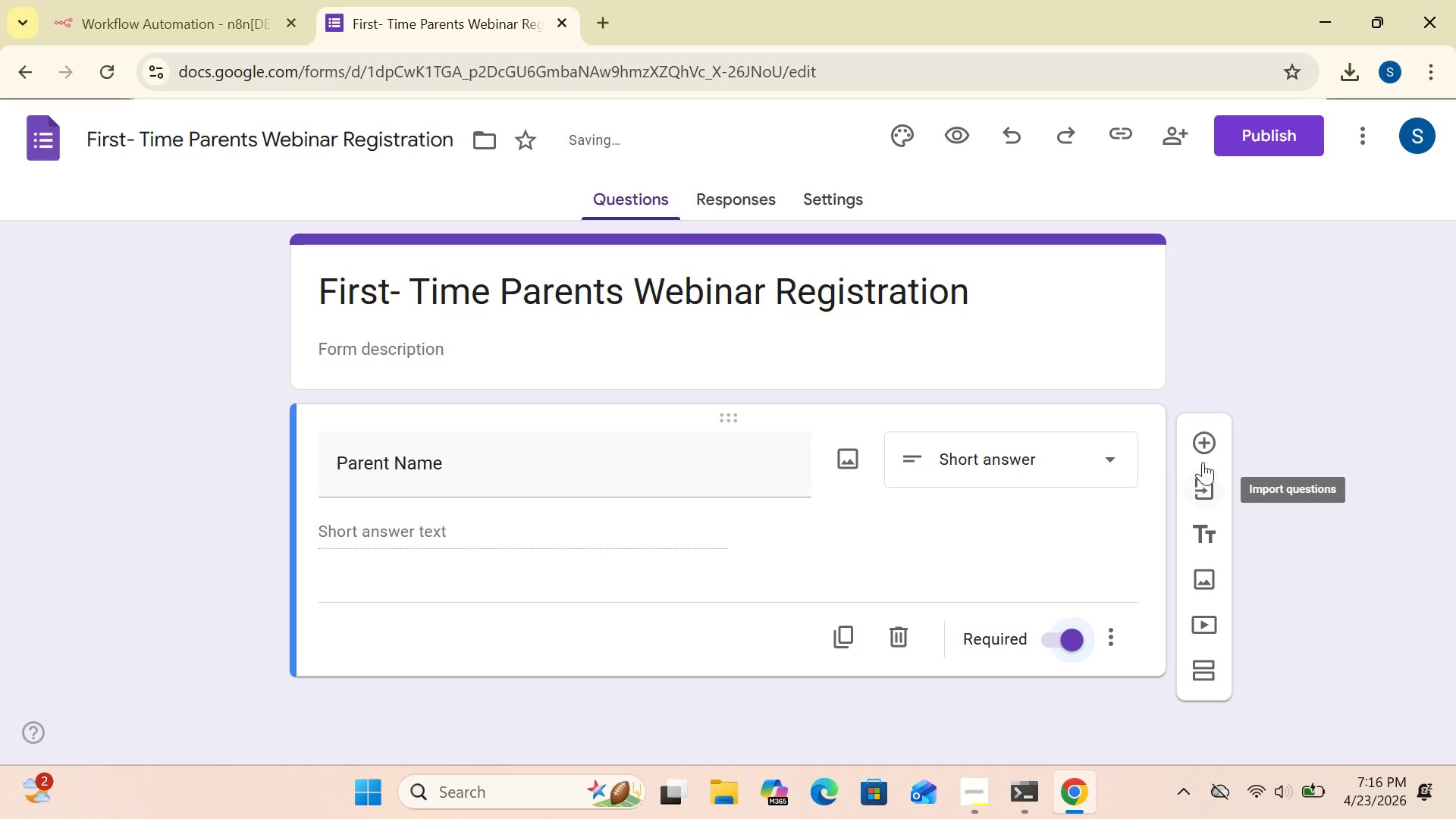 
left_click([1213, 443])
 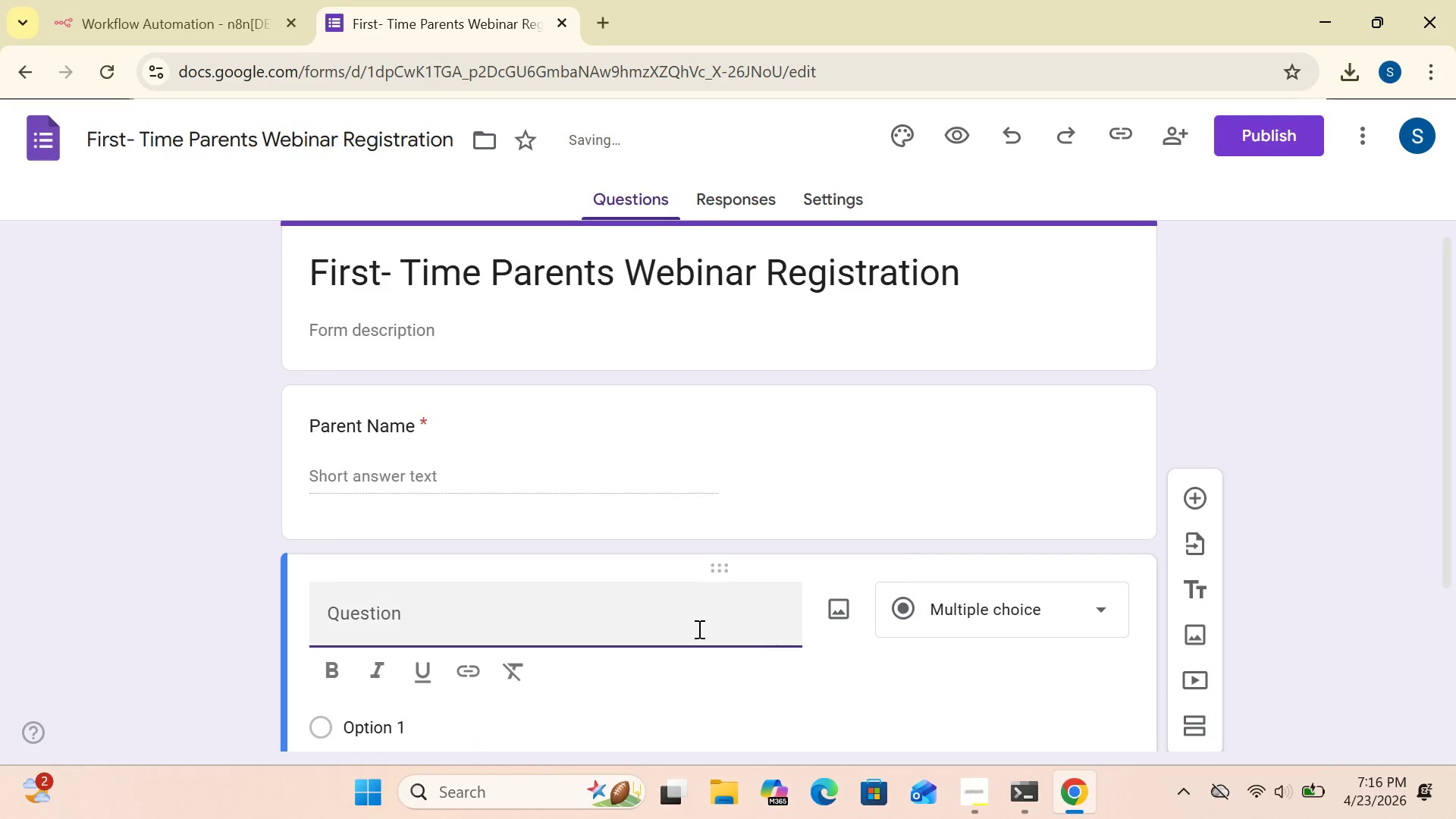 
left_click([673, 627])
 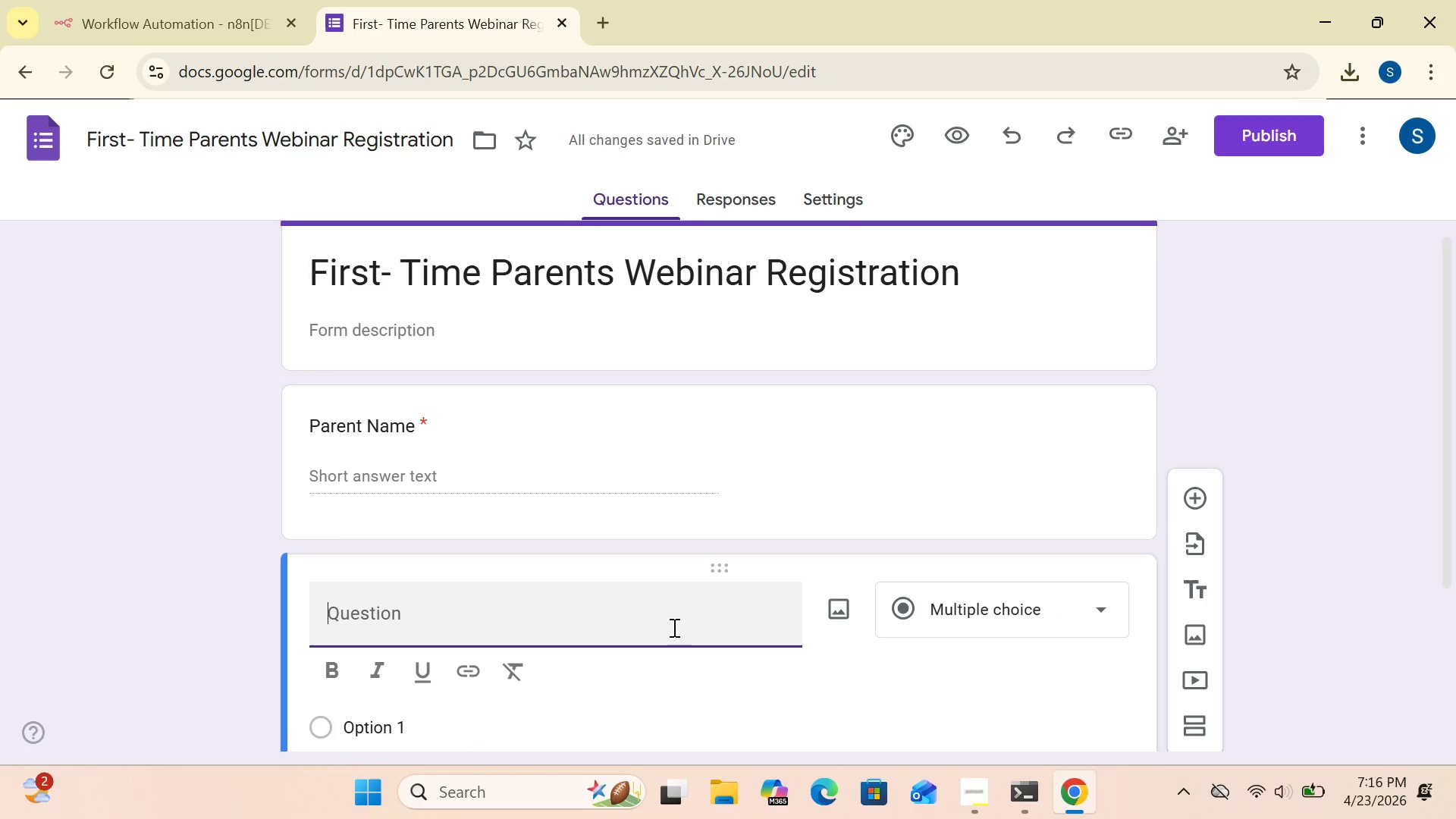 
type(Child's Age)
 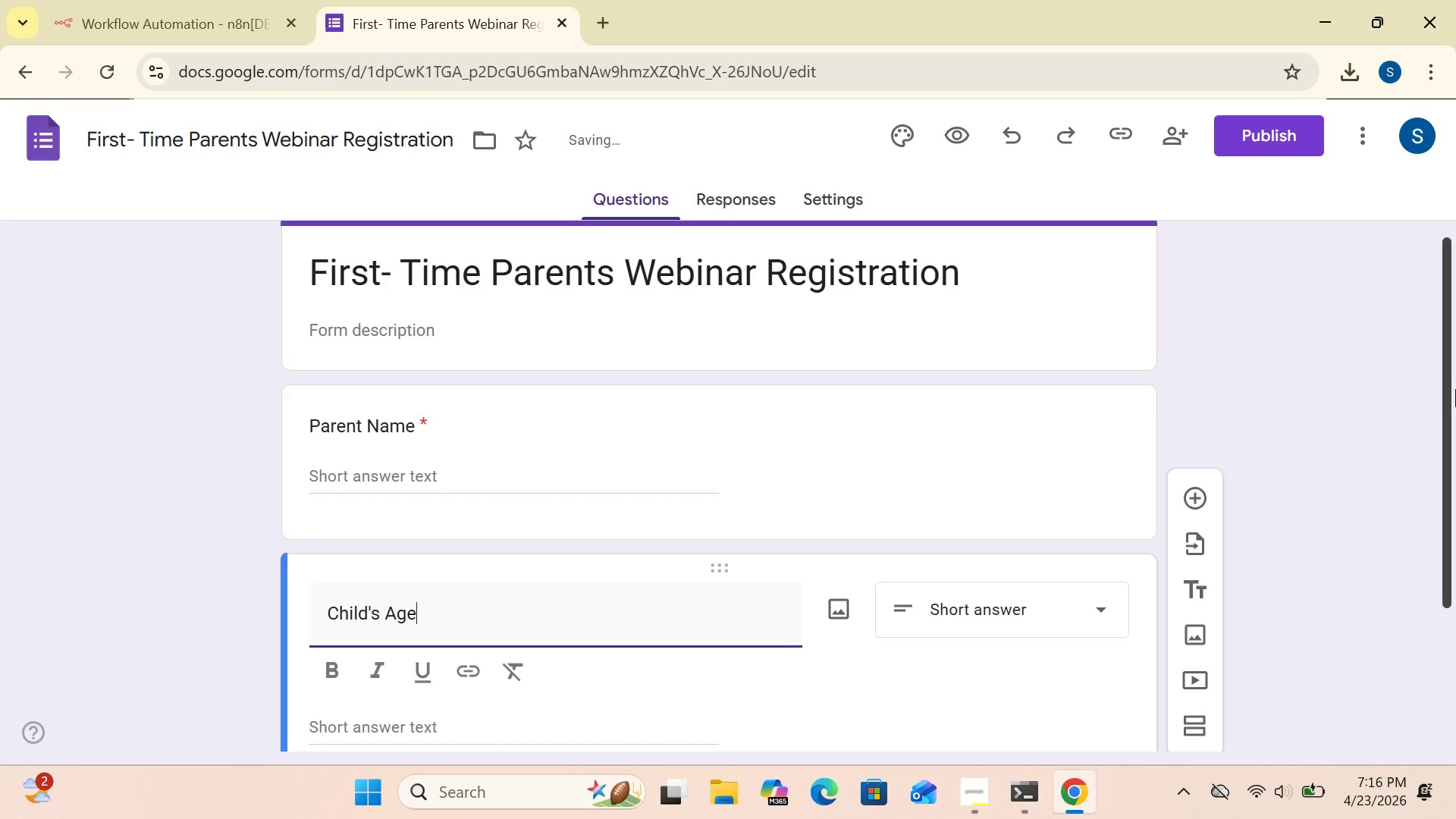 
left_click_drag(start_coordinate=[1448, 402], to_coordinate=[1448, 528])
 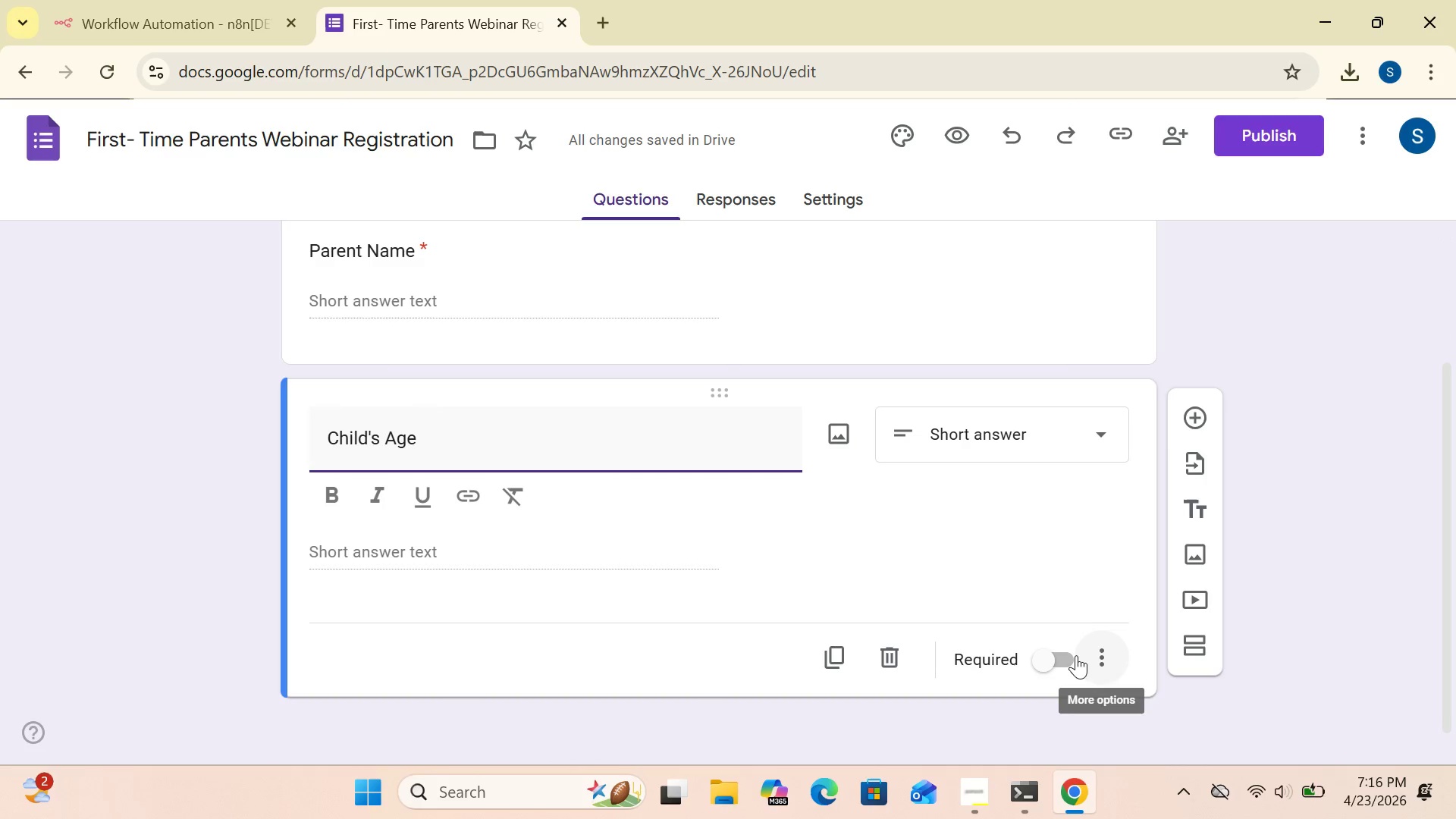 
left_click([1076, 655])
 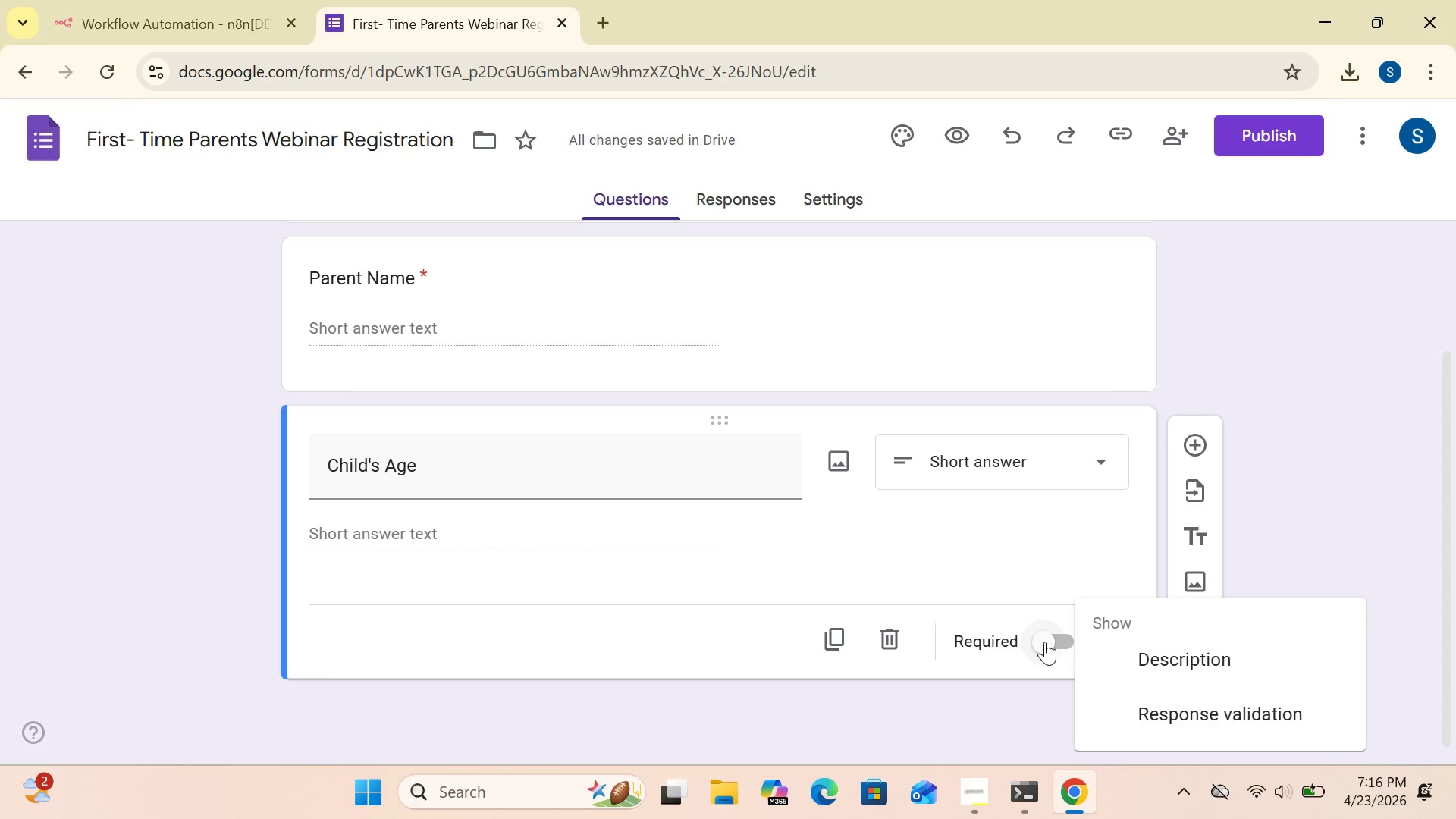 
left_click([1043, 641])
 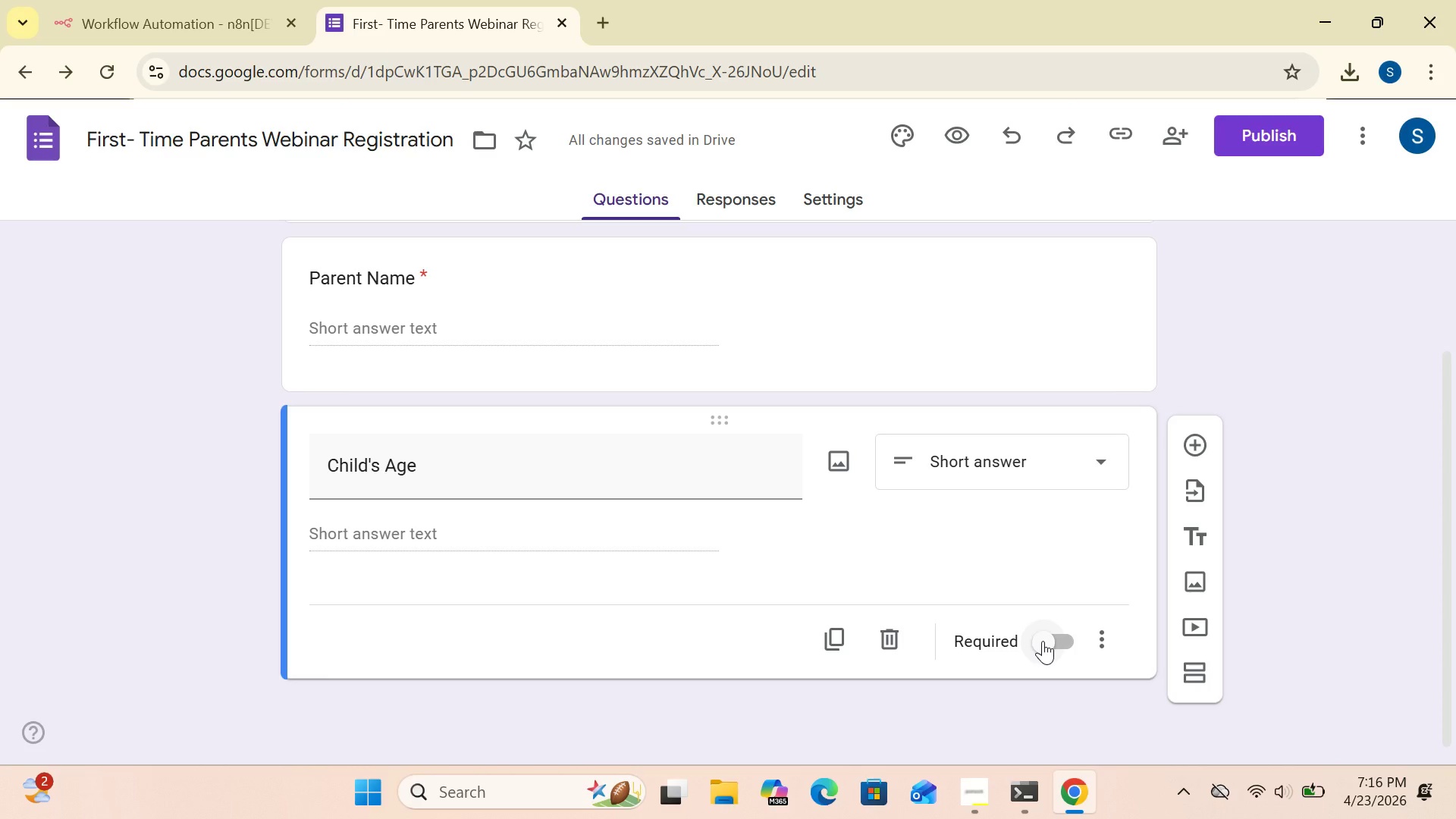 
left_click([1043, 641])
 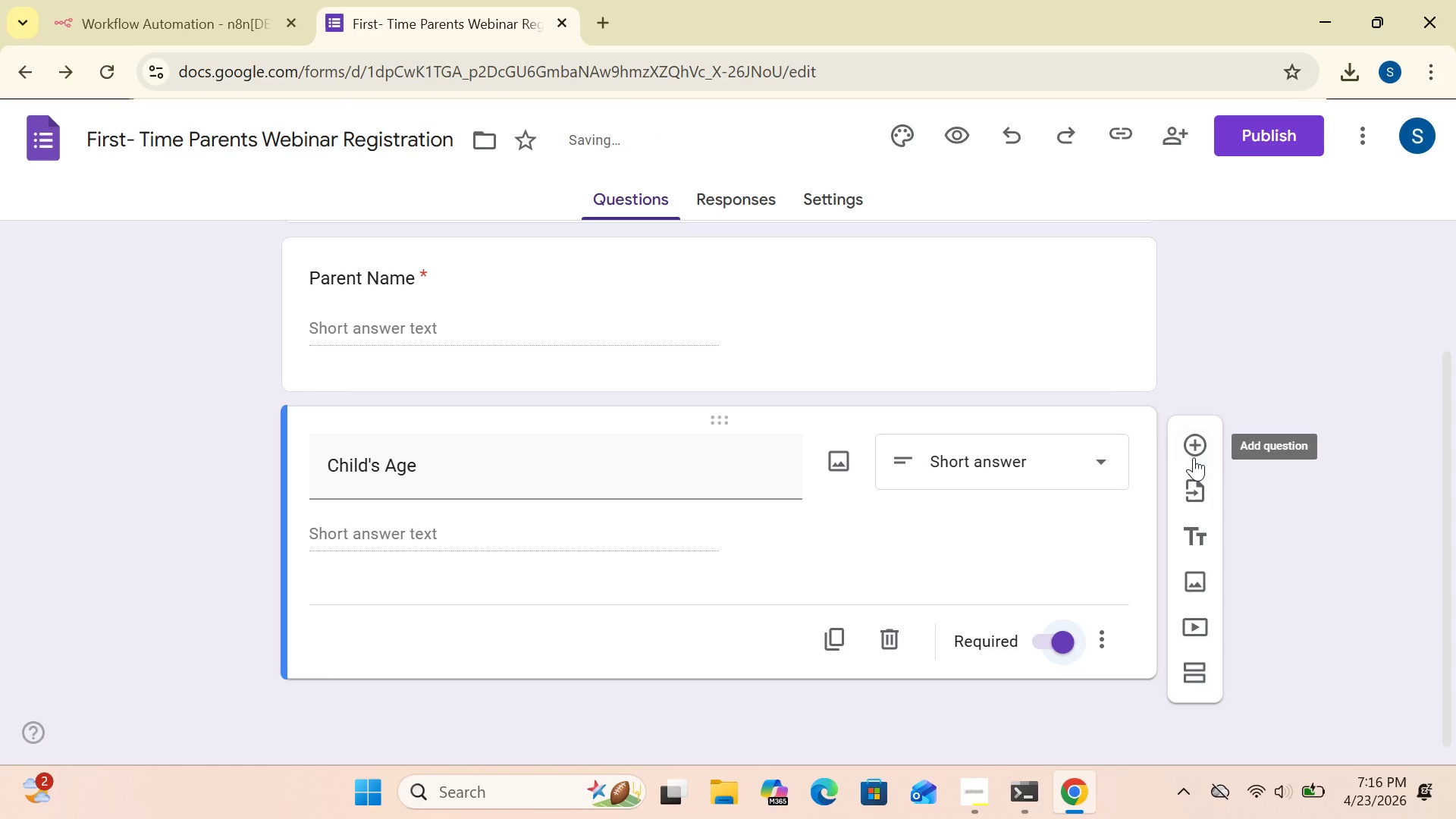 
left_click([1193, 447])
 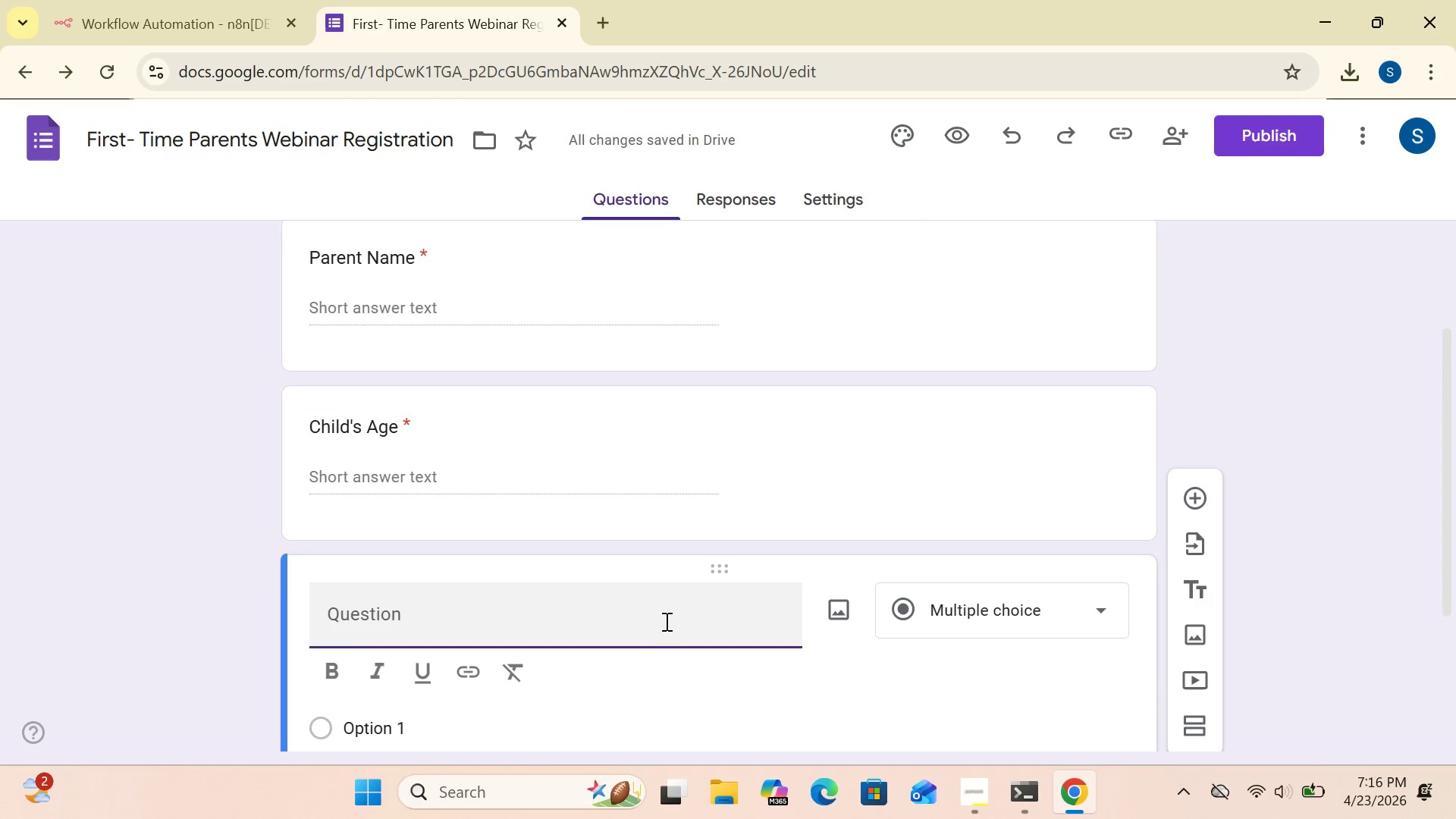 
left_click([635, 620])
 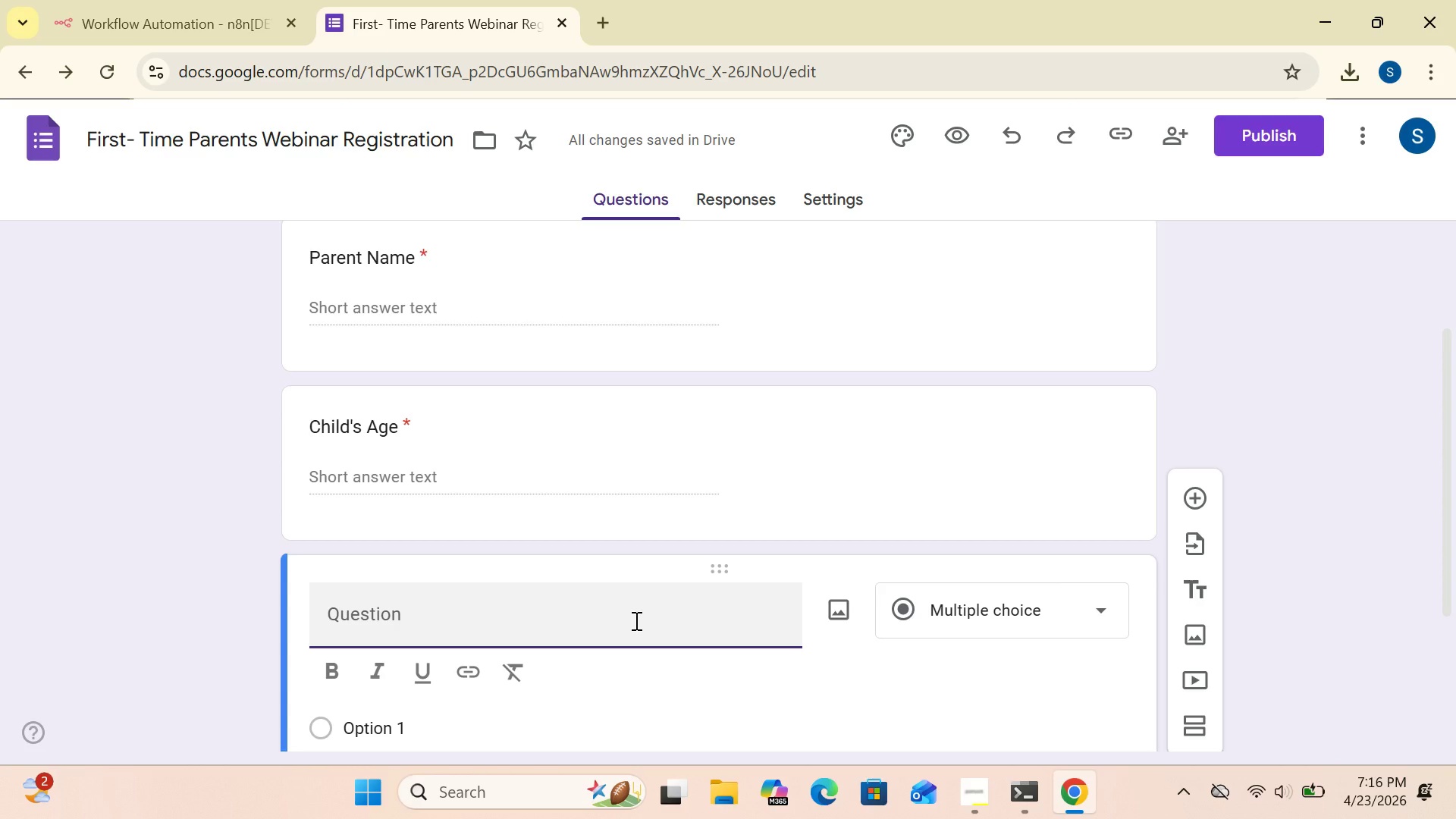 
type(Primaryy Topic)
key(Backspace)
key(Backspace)
type(opic of Interesr)
key(Backspace)
type(t)
 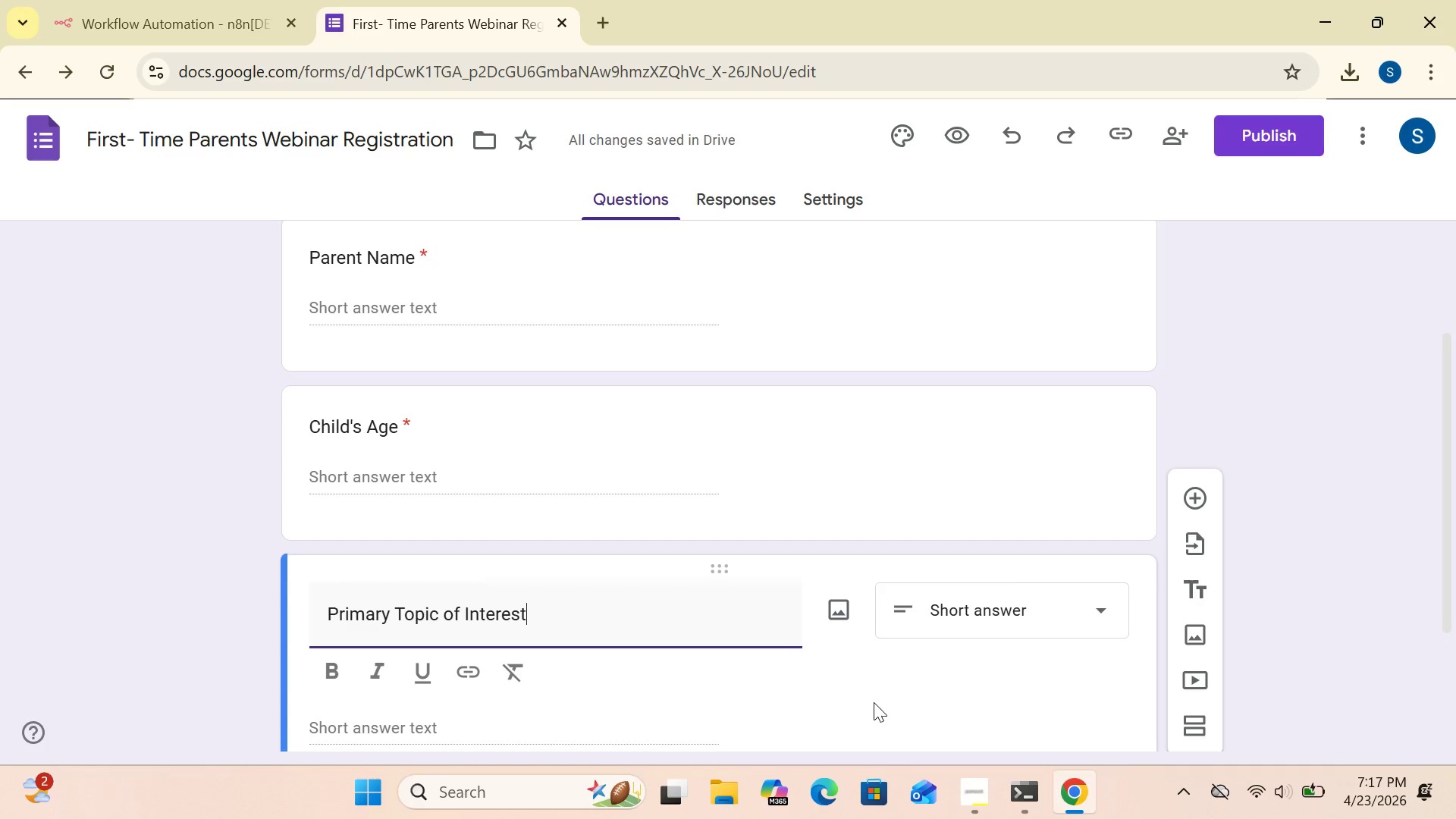 
left_click([1100, 607])
 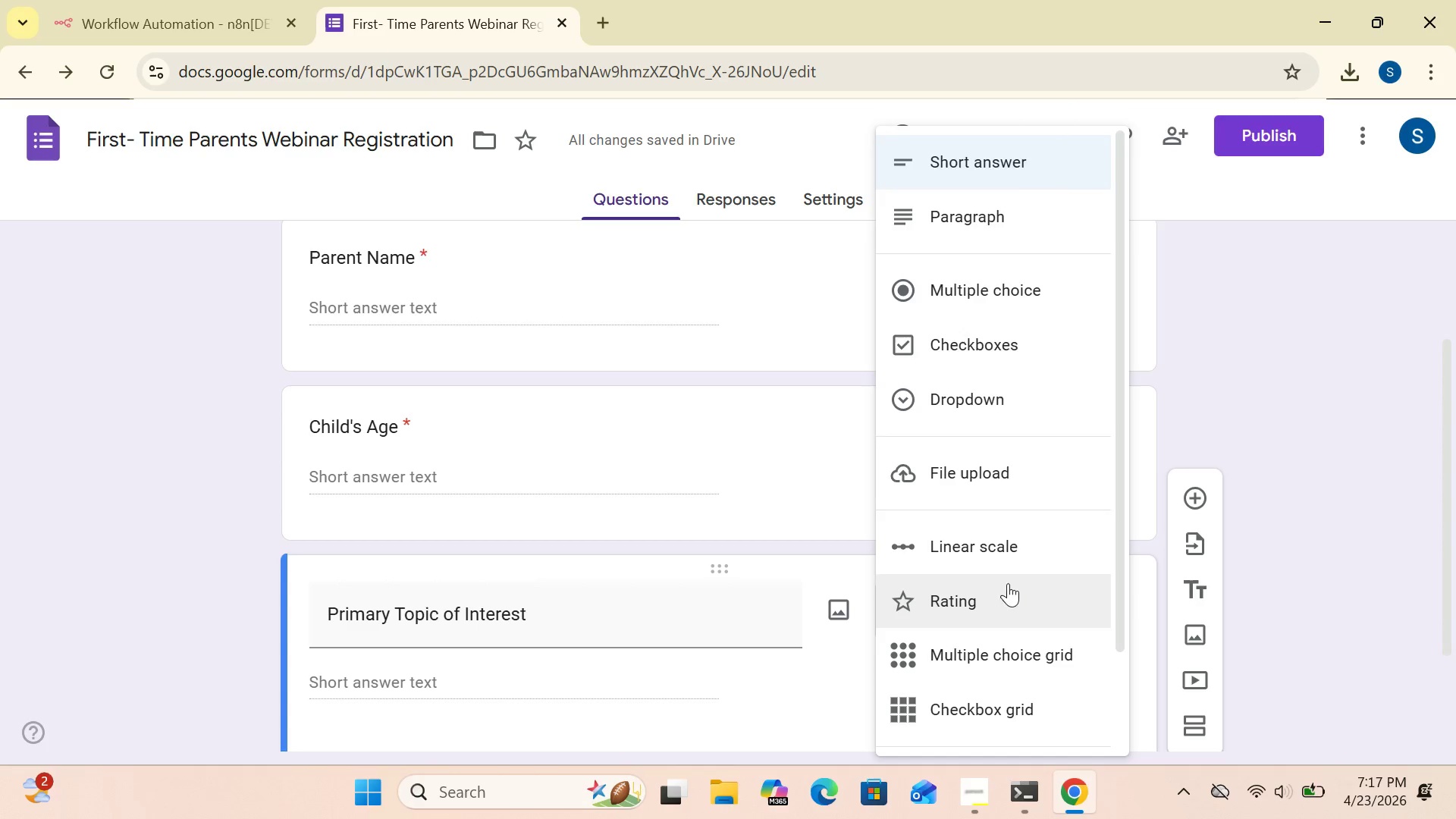 
left_click([973, 281])
 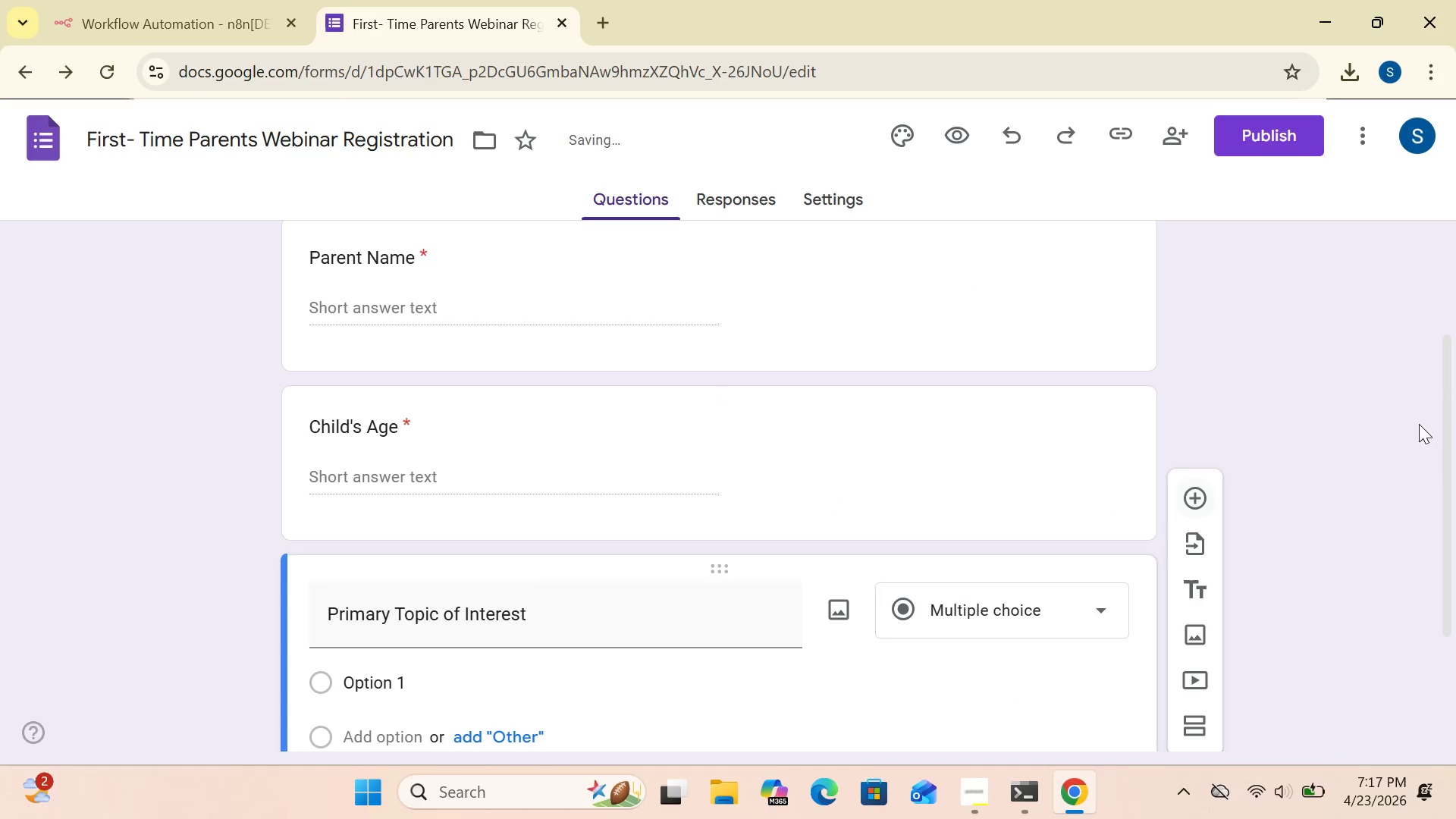 
left_click_drag(start_coordinate=[1448, 436], to_coordinate=[1448, 569])
 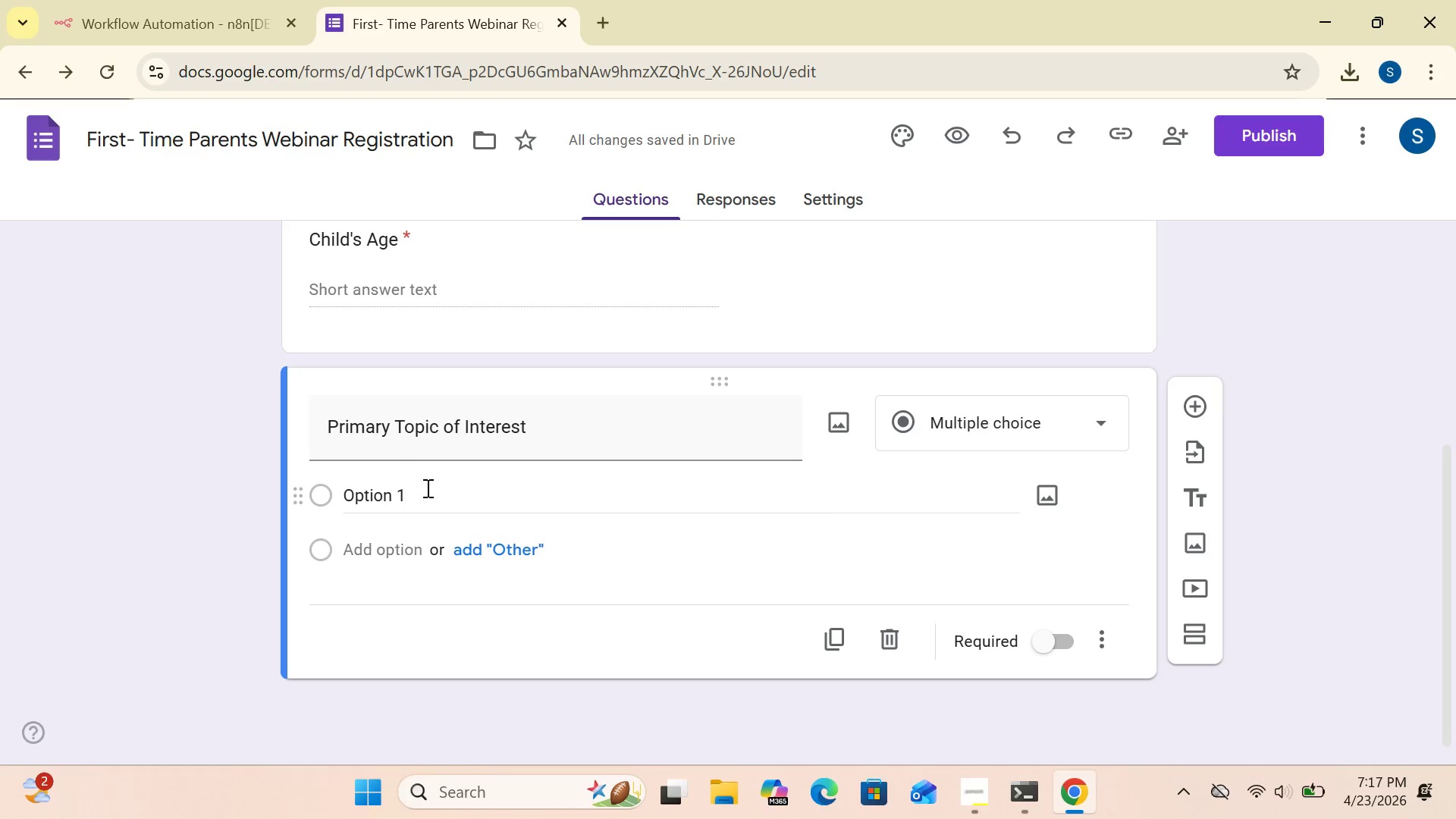 
left_click([423, 488])
 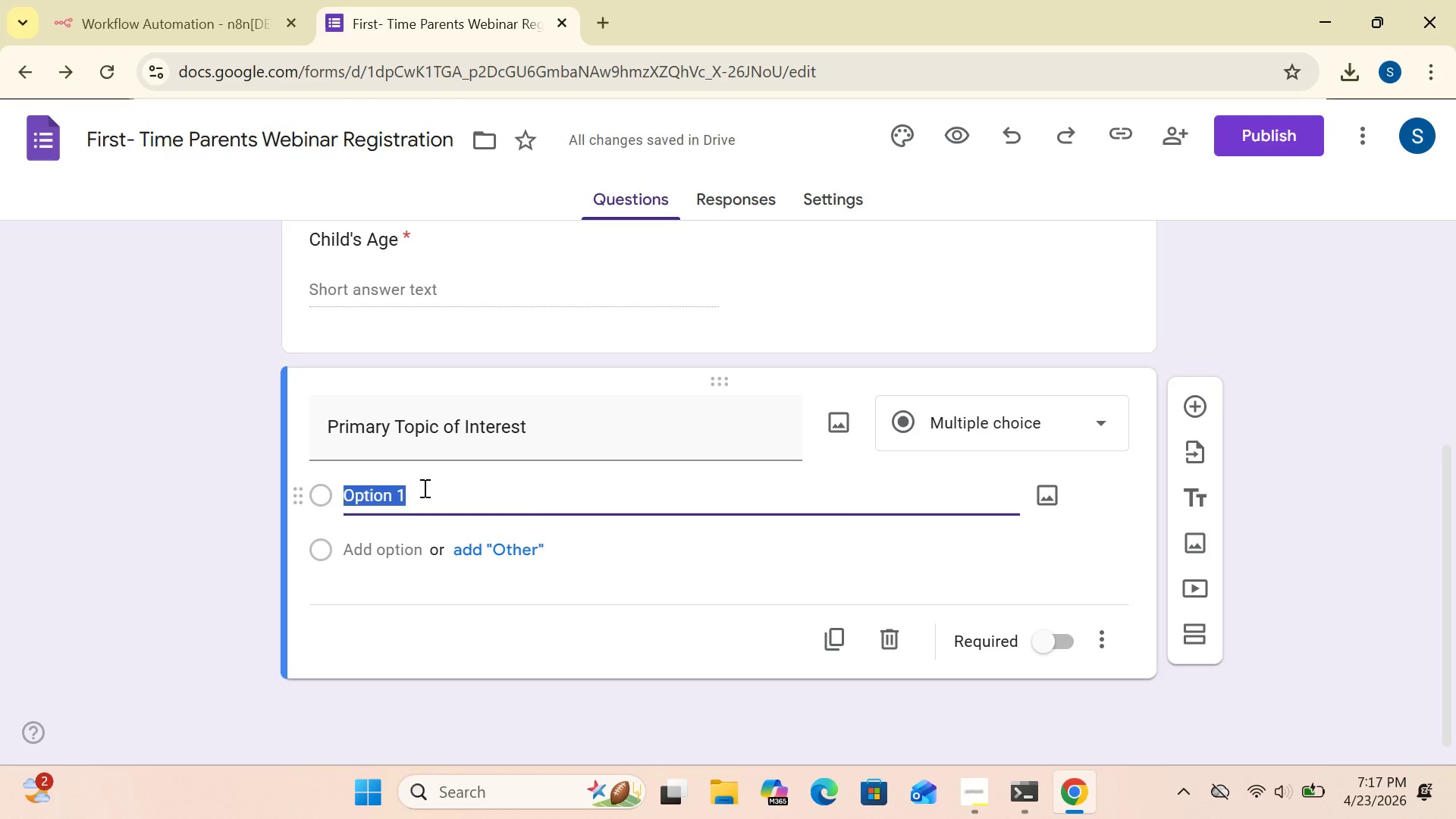 
key(Delete)
 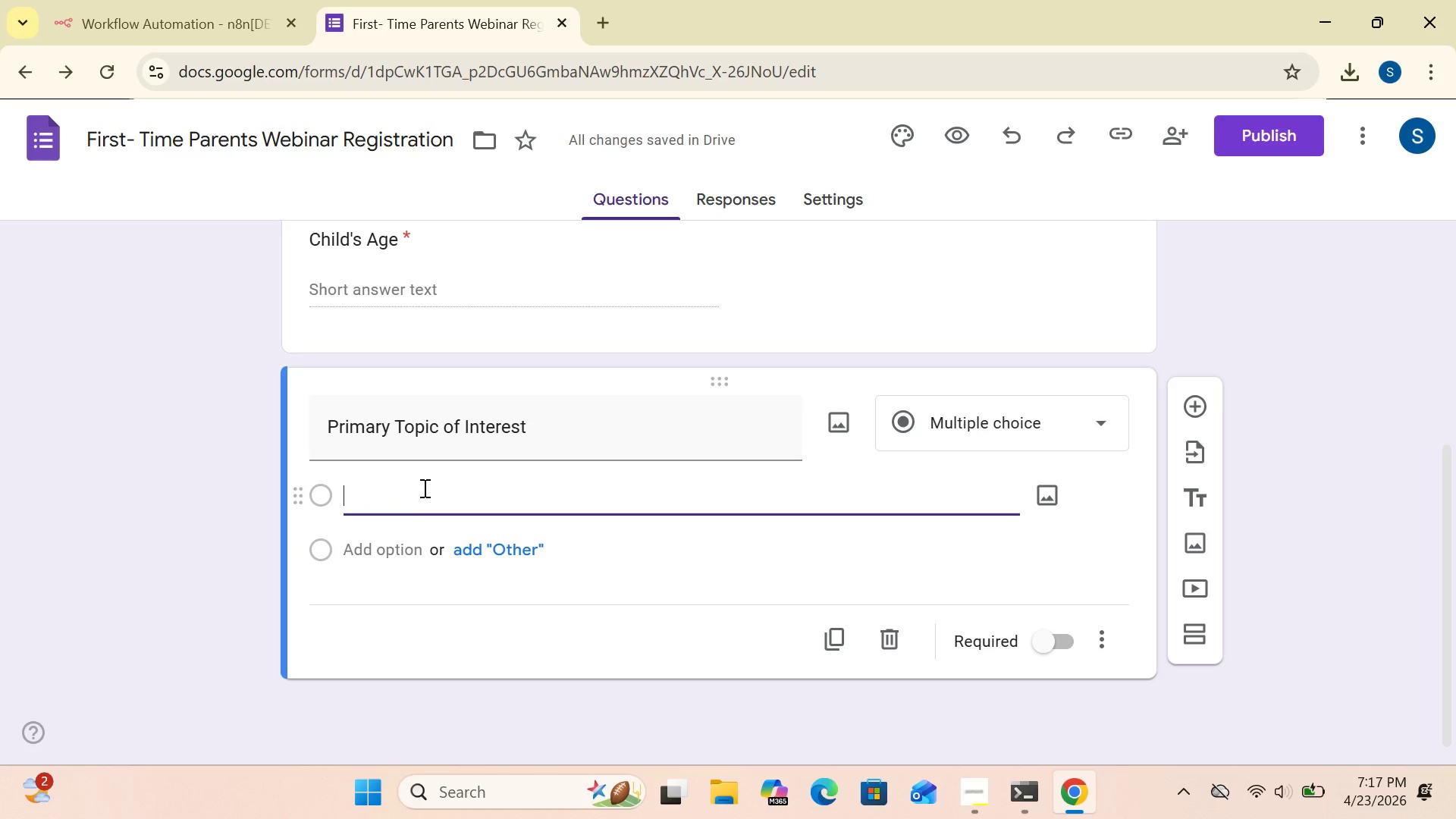 
type(Sleep)
 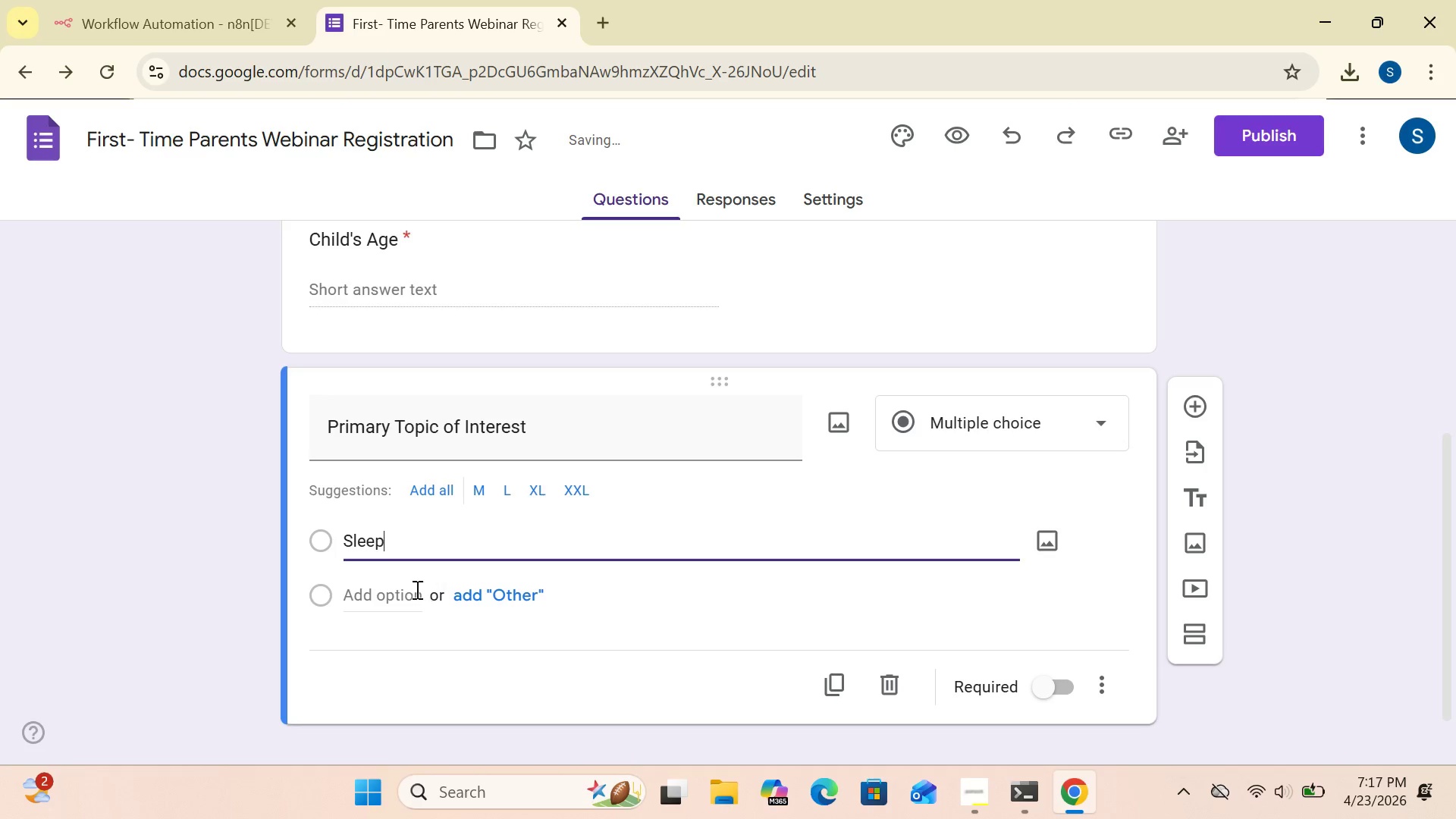 
left_click([400, 589])
 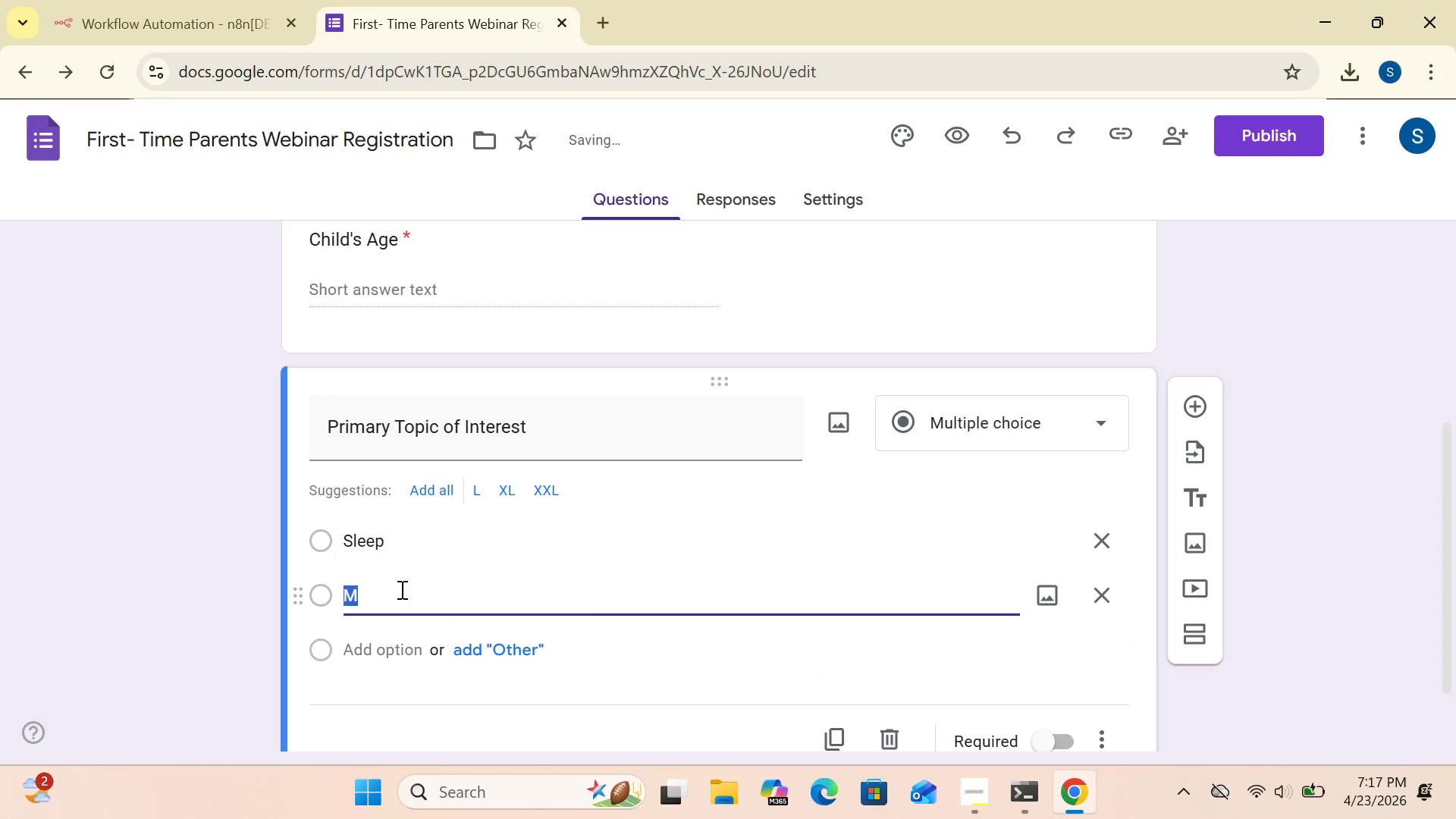 
type(Nutrition)
 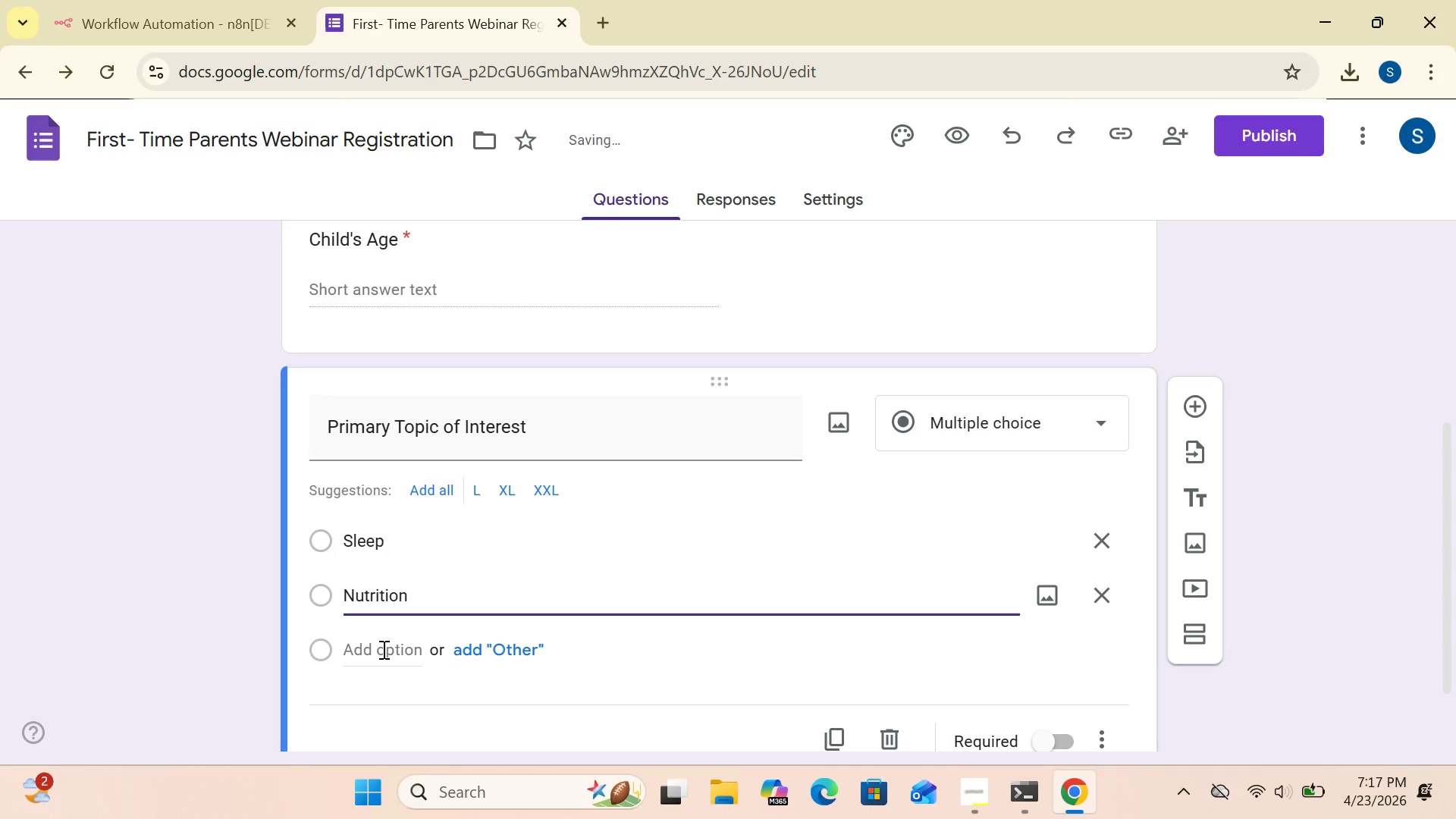 
left_click([382, 649])
 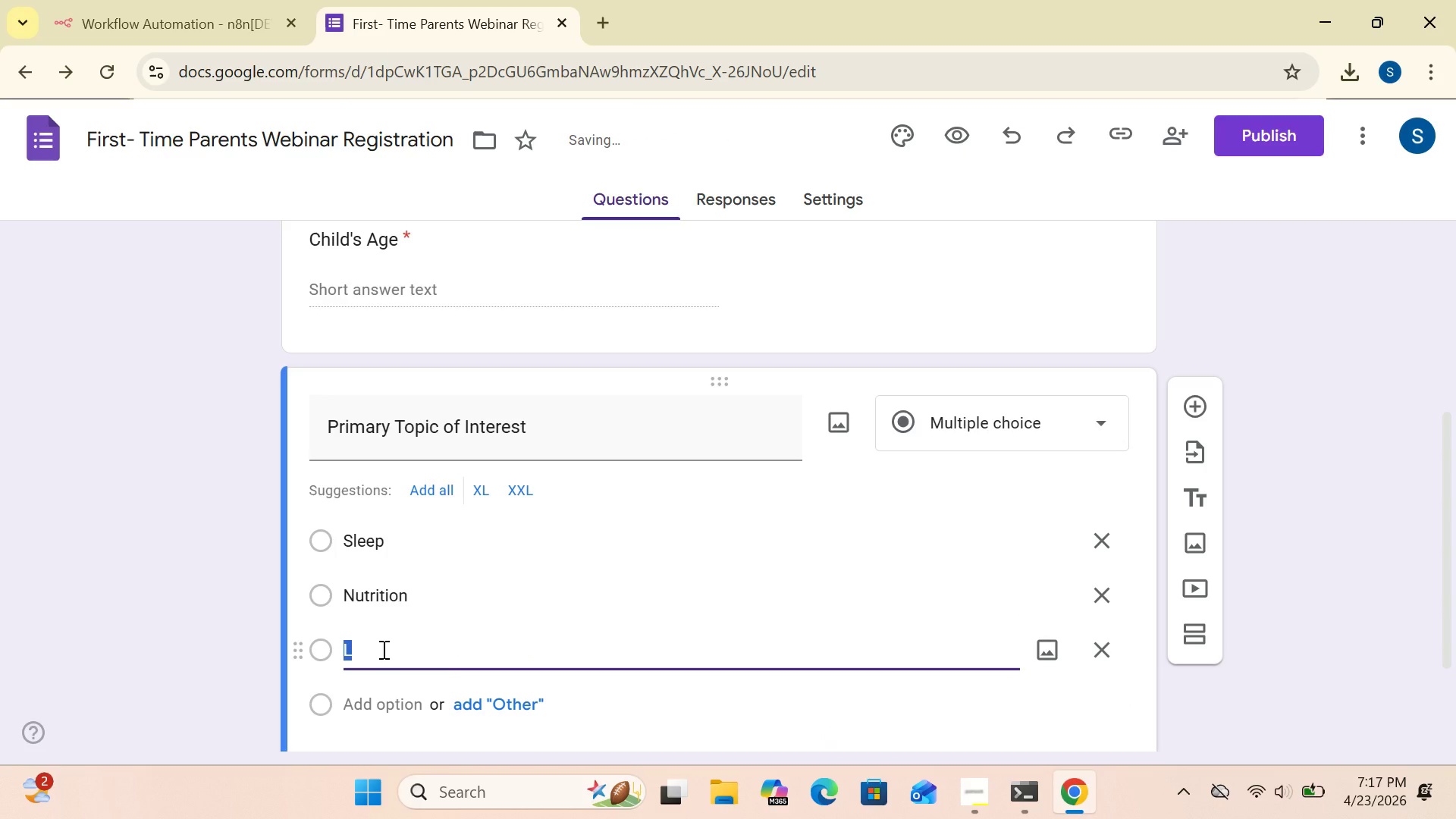 
type(Allergies)
 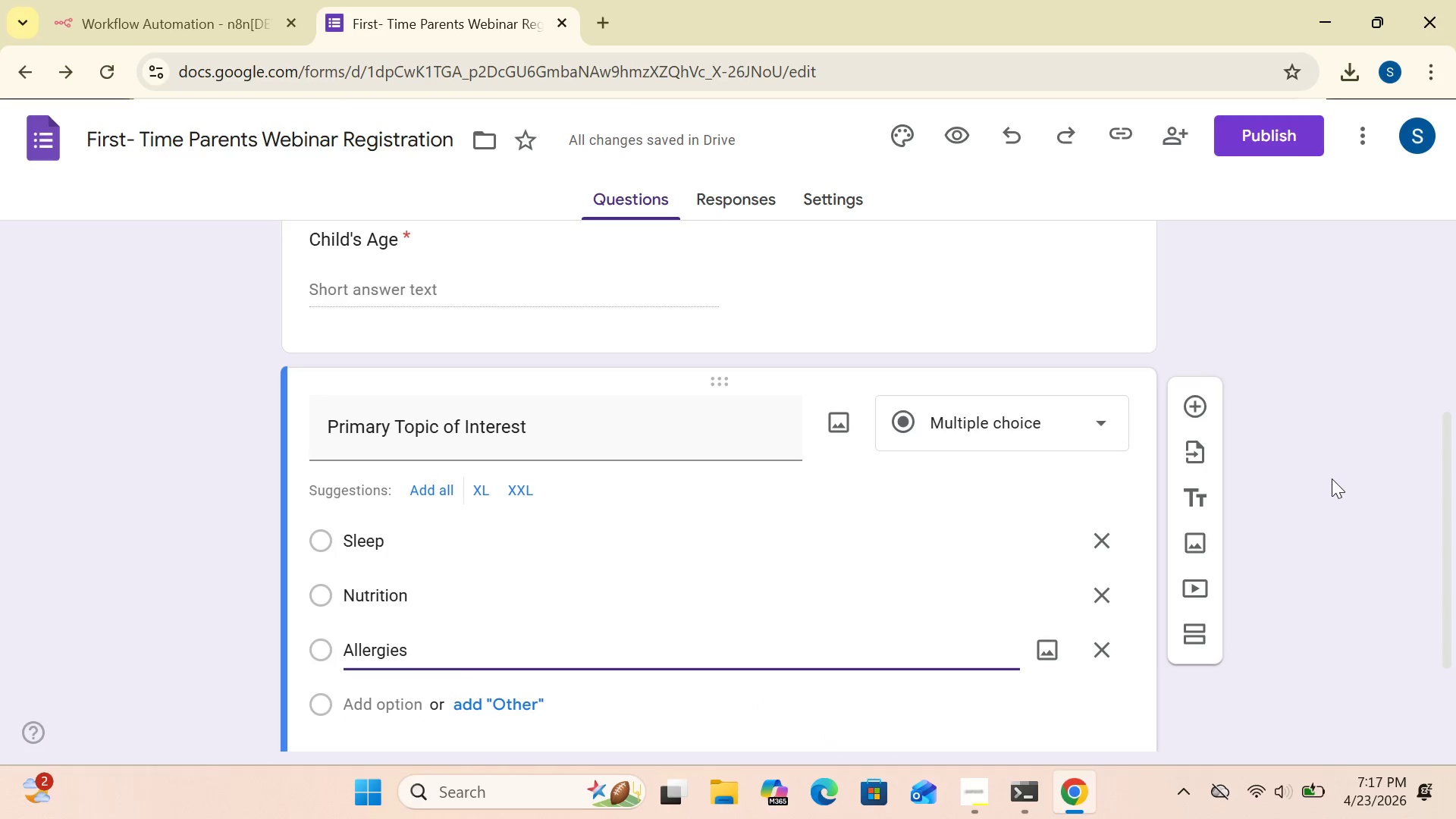 
left_click_drag(start_coordinate=[1448, 447], to_coordinate=[1454, 572])
 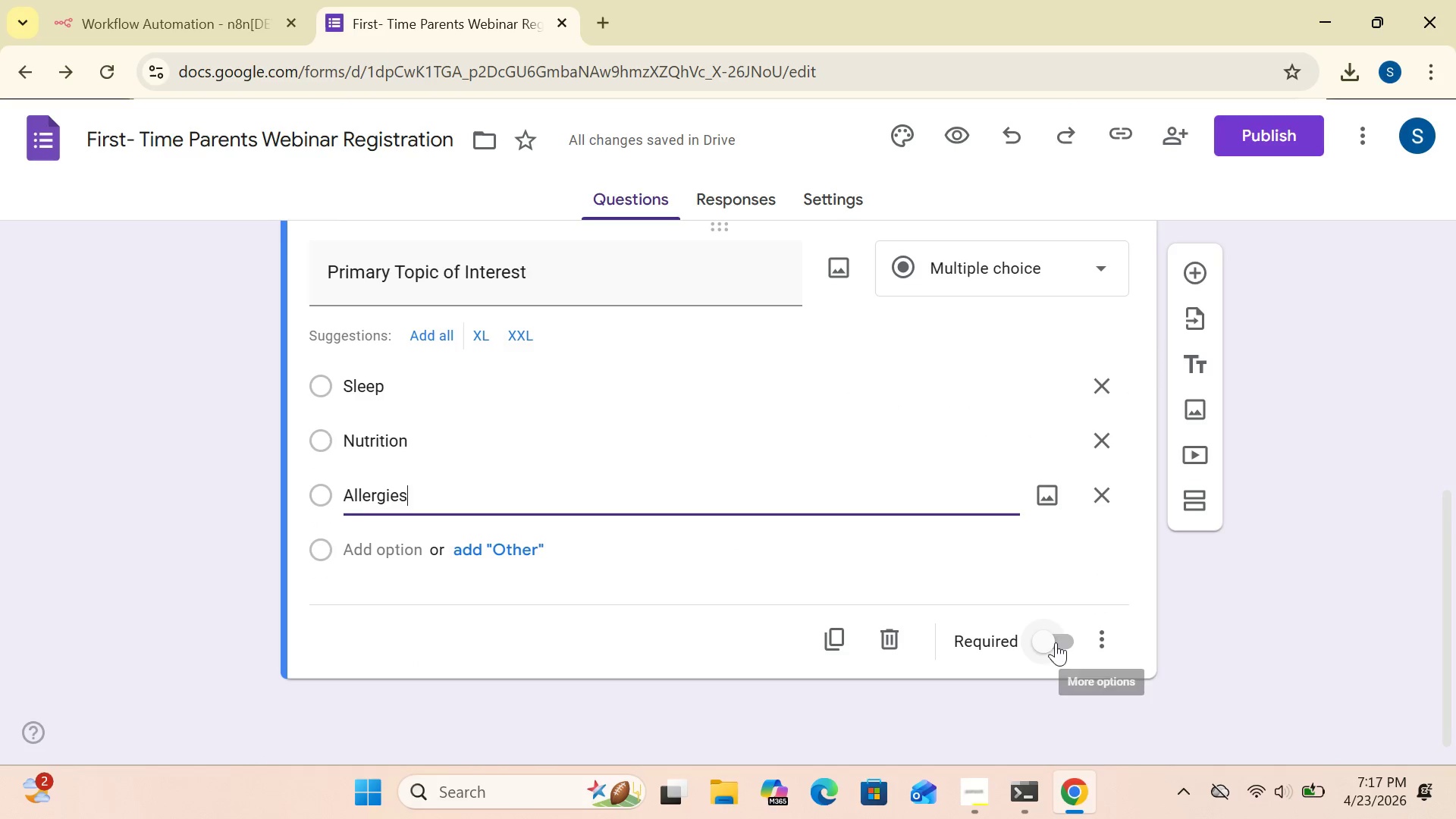 
left_click([1051, 642])
 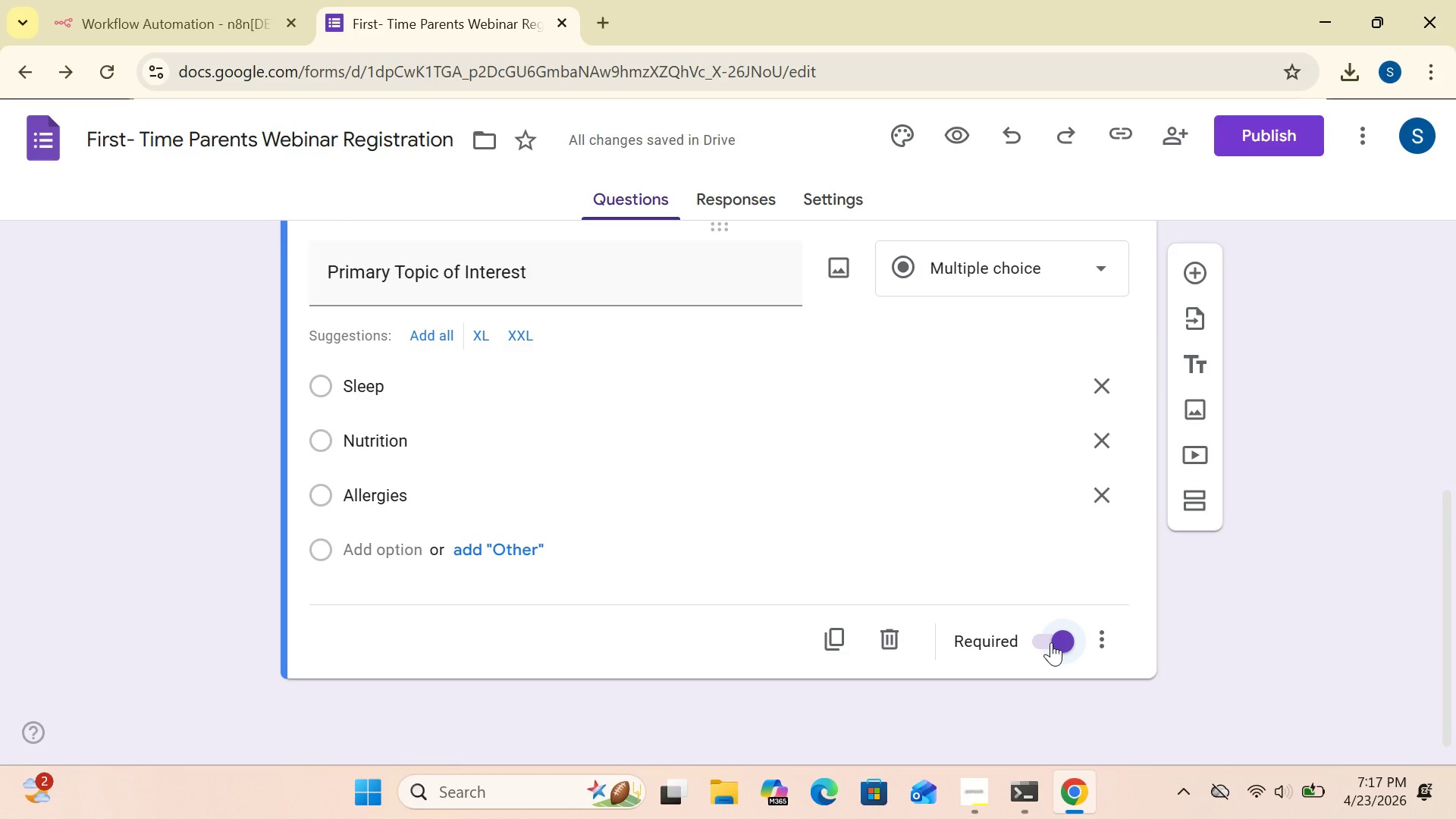 
wait(6.75)
 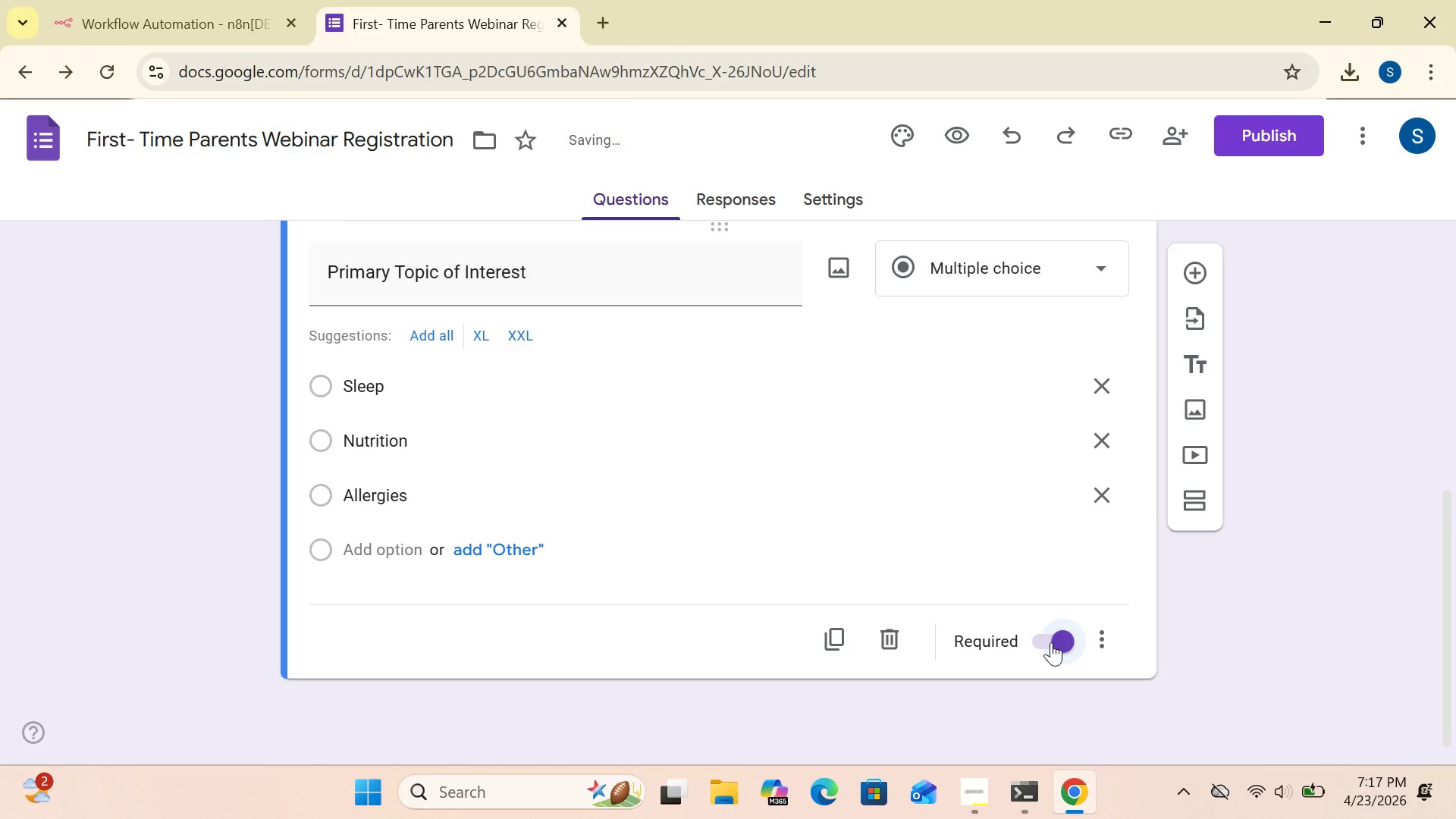 
left_click([1196, 276])
 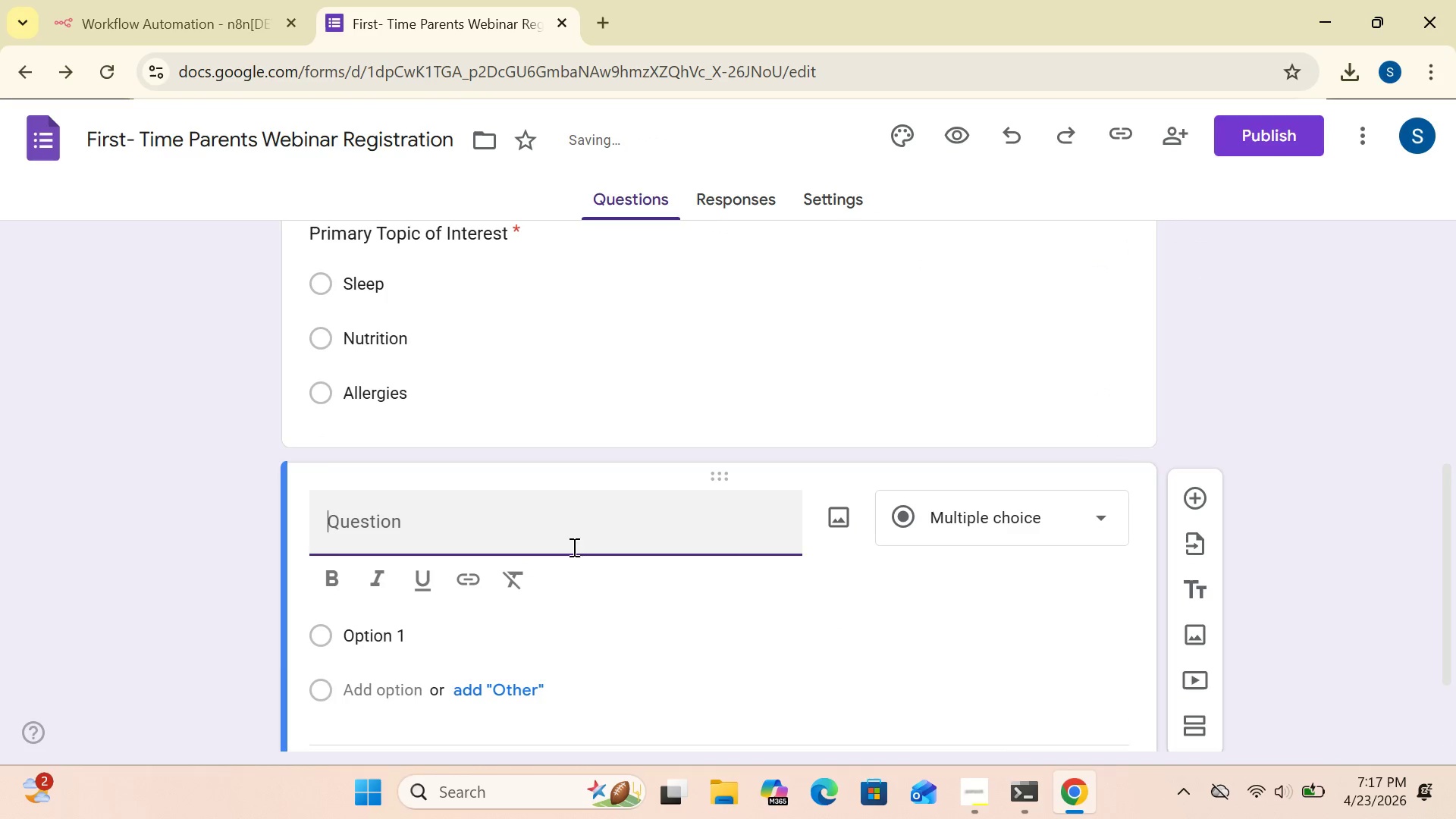 
left_click([565, 515])
 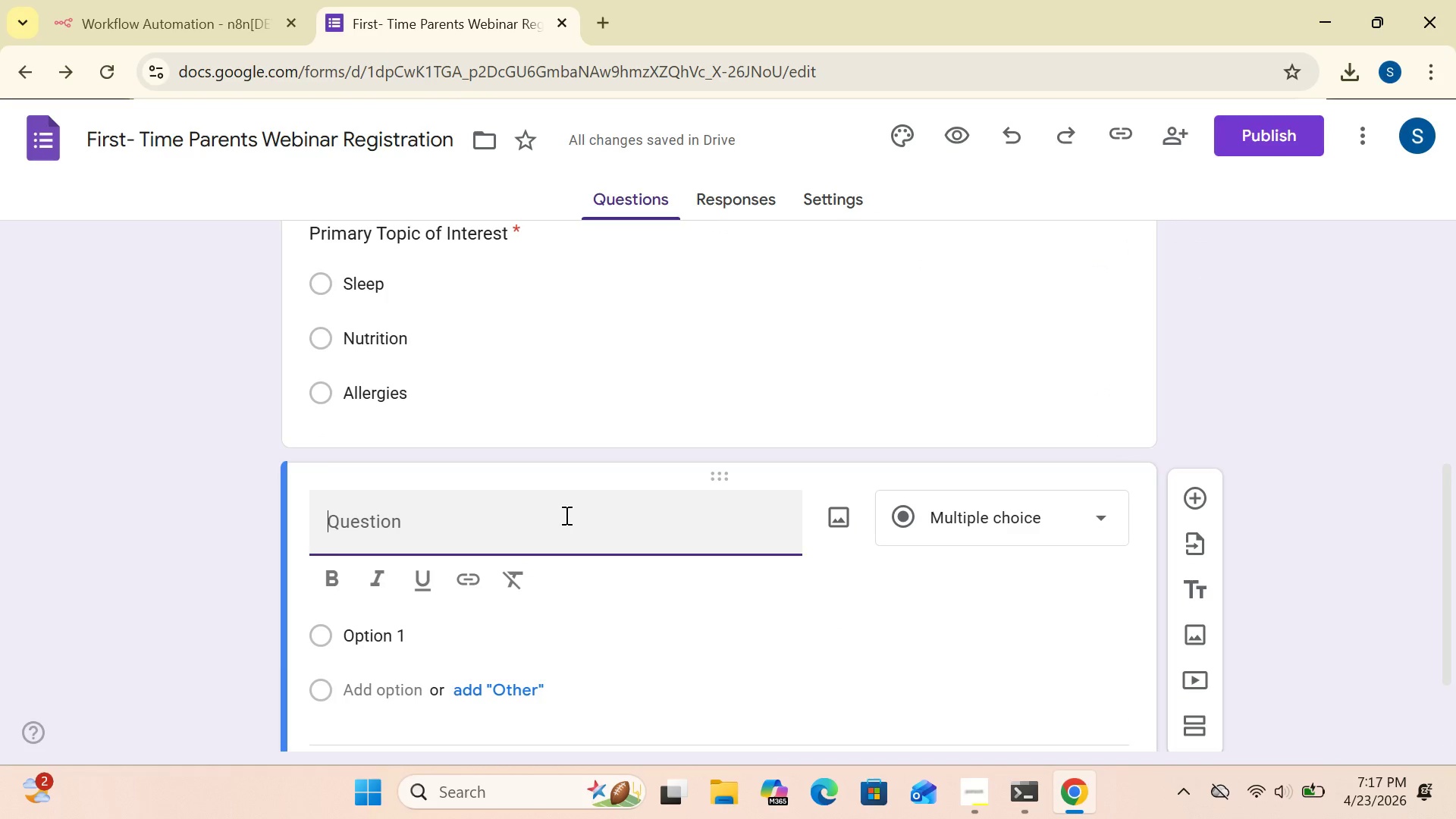 
type(Email)
 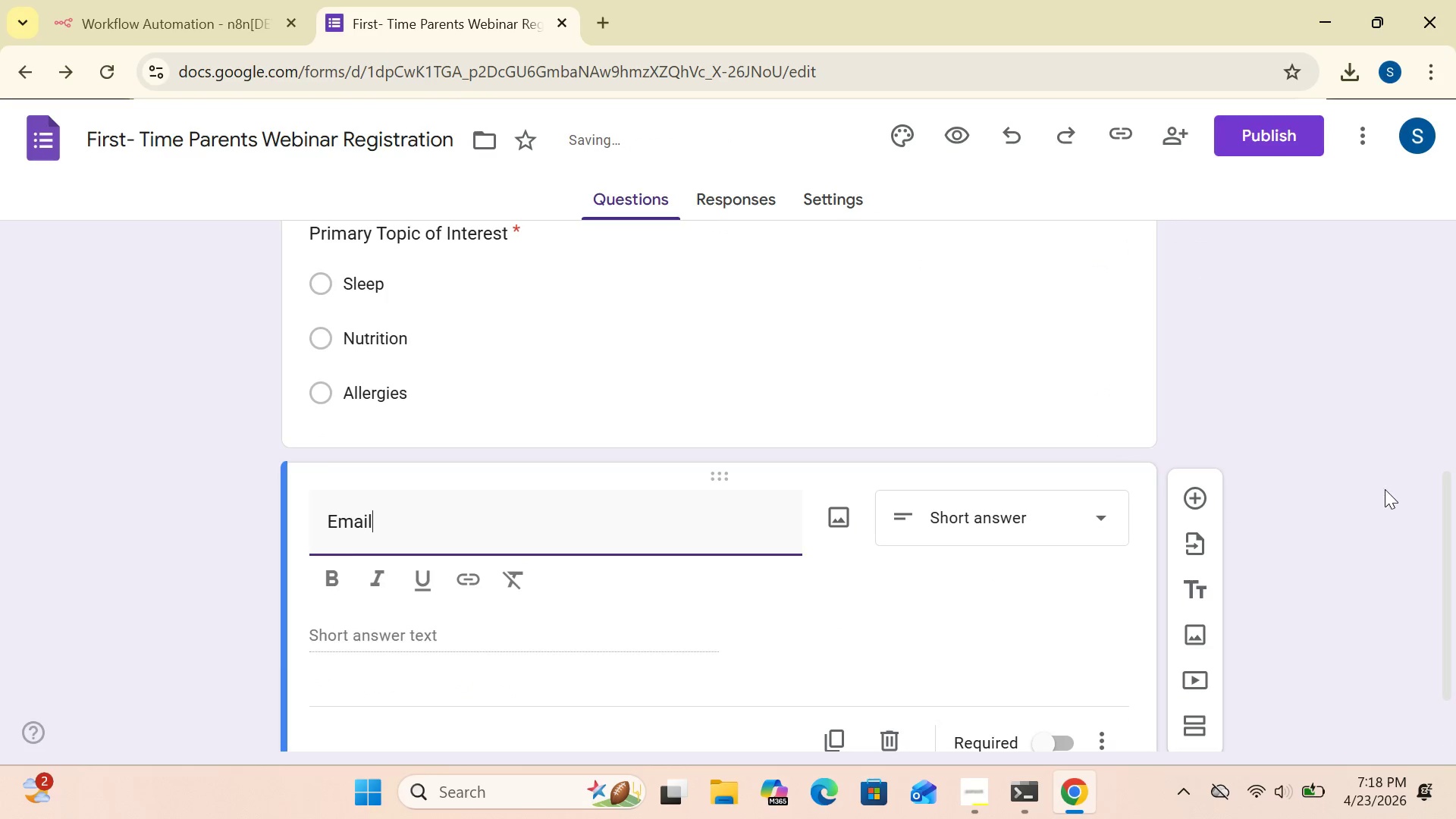 
left_click_drag(start_coordinate=[1445, 529], to_coordinate=[1454, 639])
 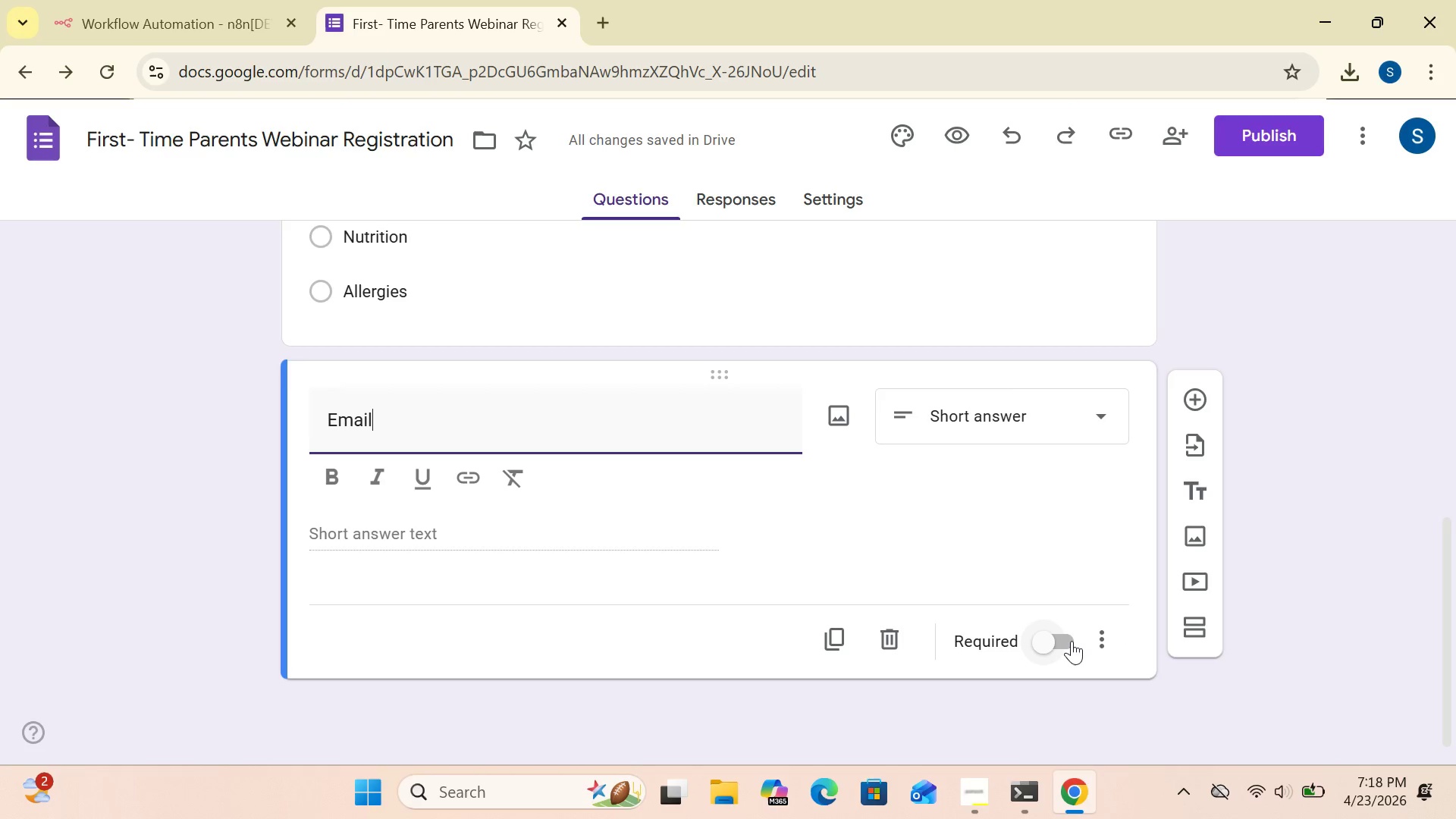 
left_click([1072, 641])
 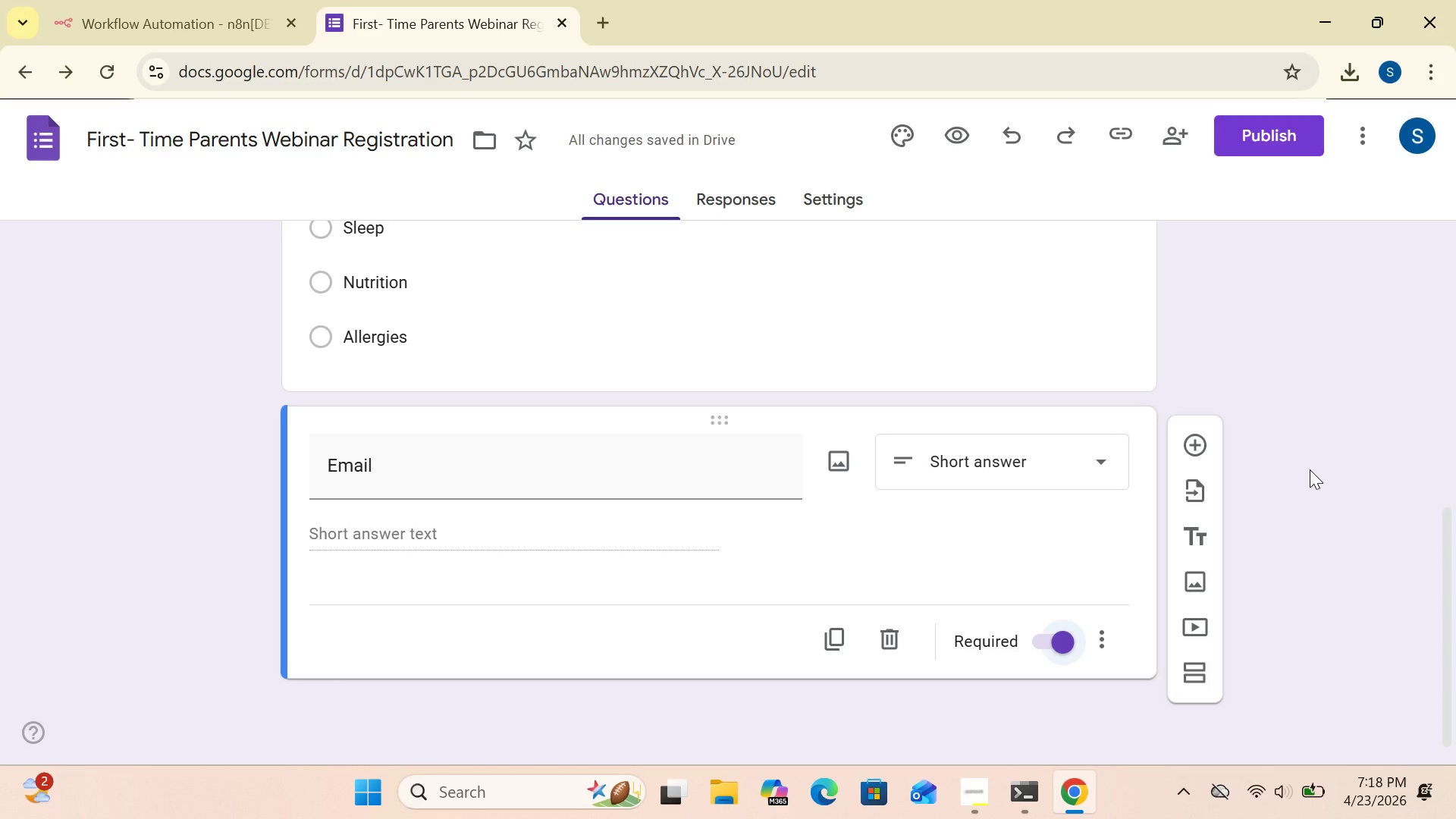 
wait(19.99)
 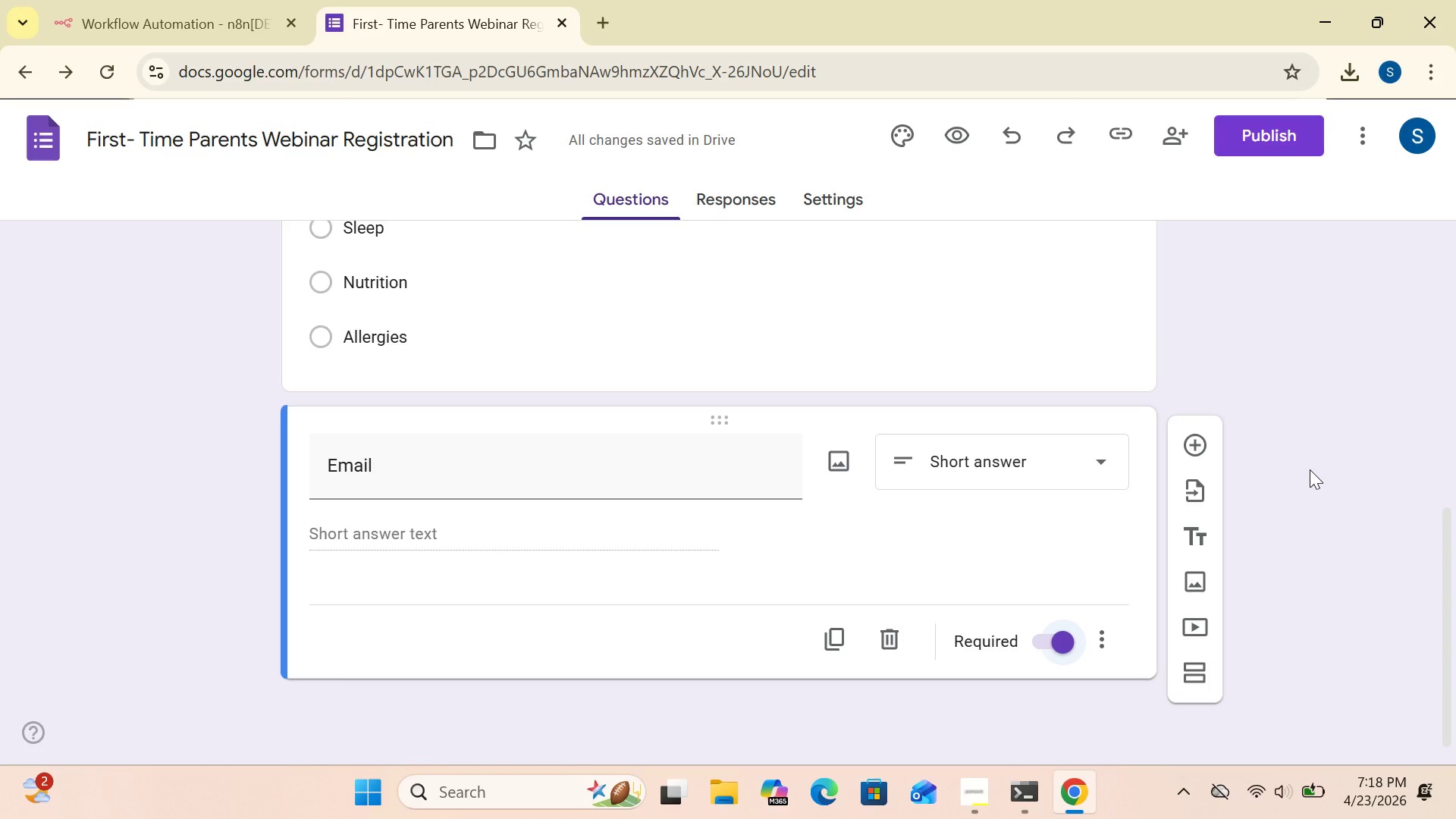 
mouse_move([1398, 138])
 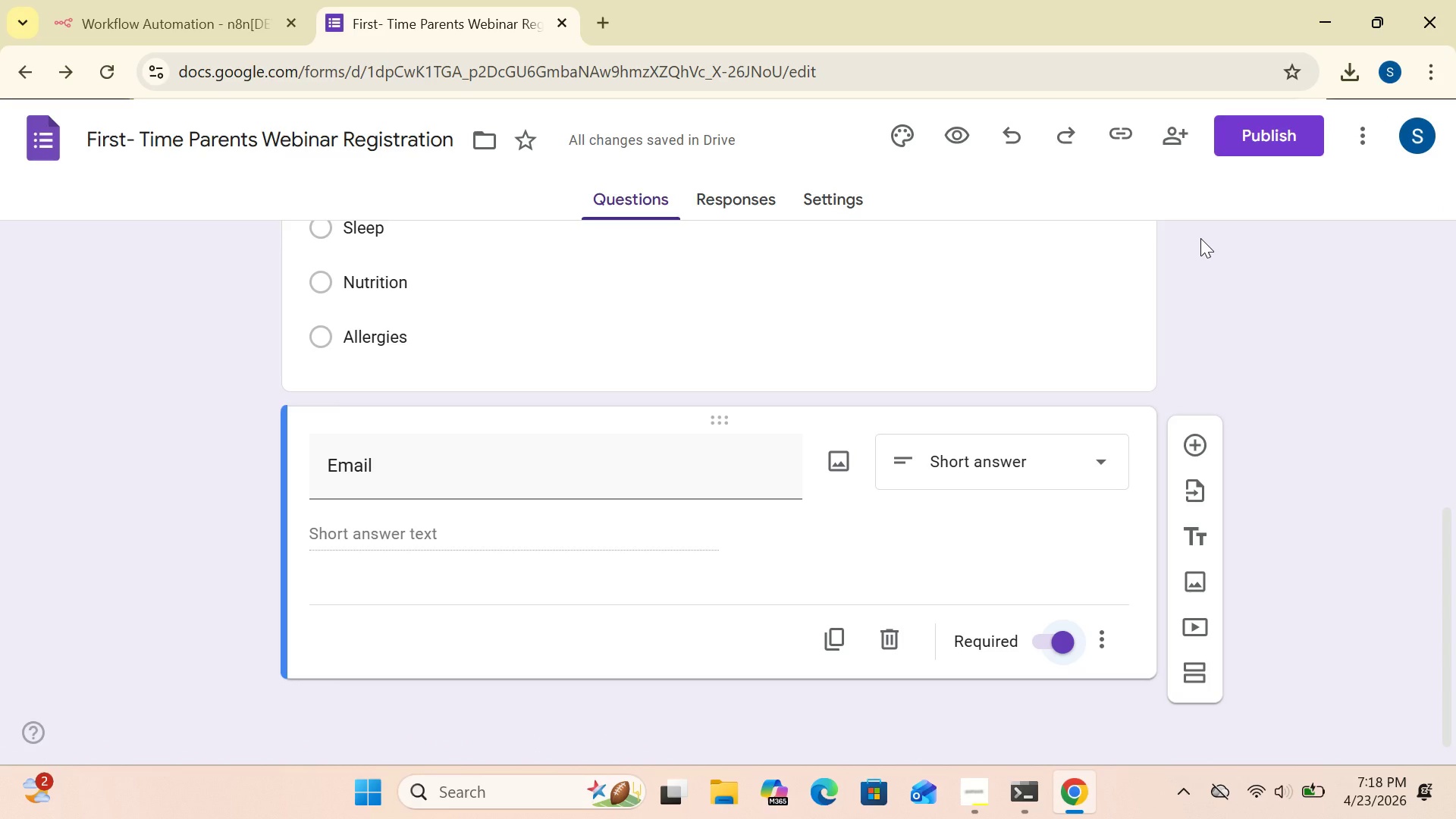 
wait(6.36)
 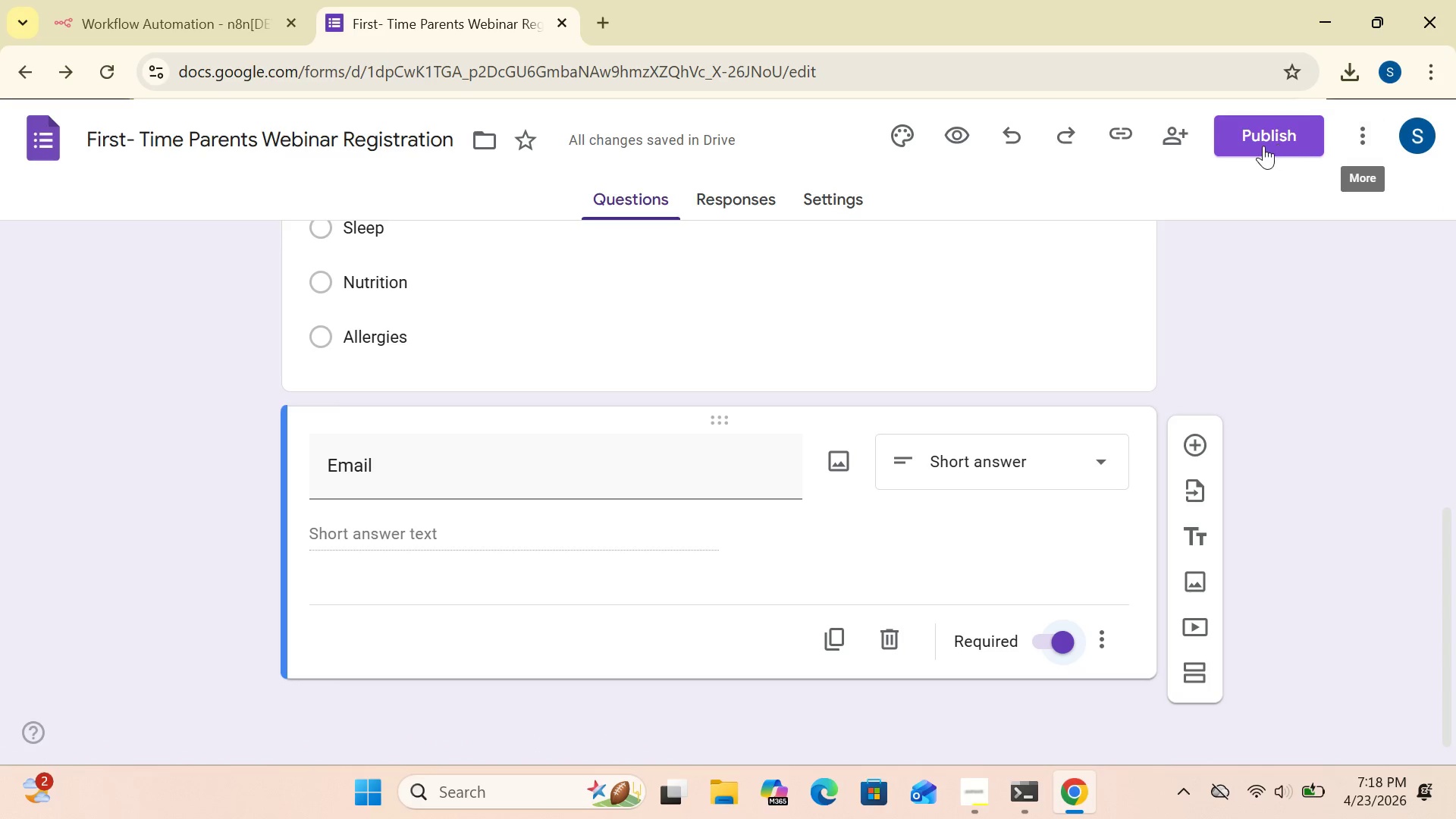 
left_click_drag(start_coordinate=[1175, 138], to_coordinate=[1121, 136])
 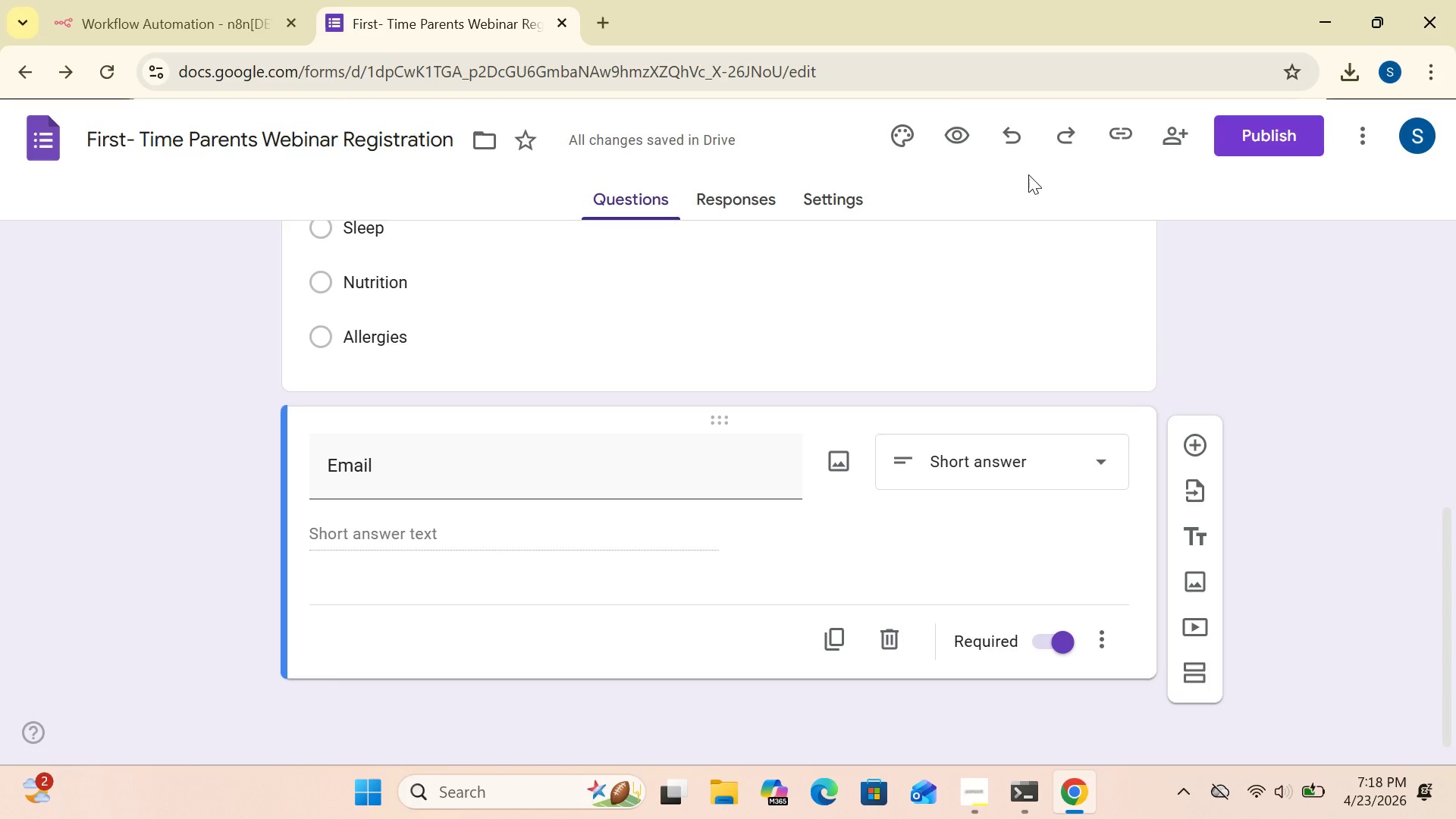 
wait(12.78)
 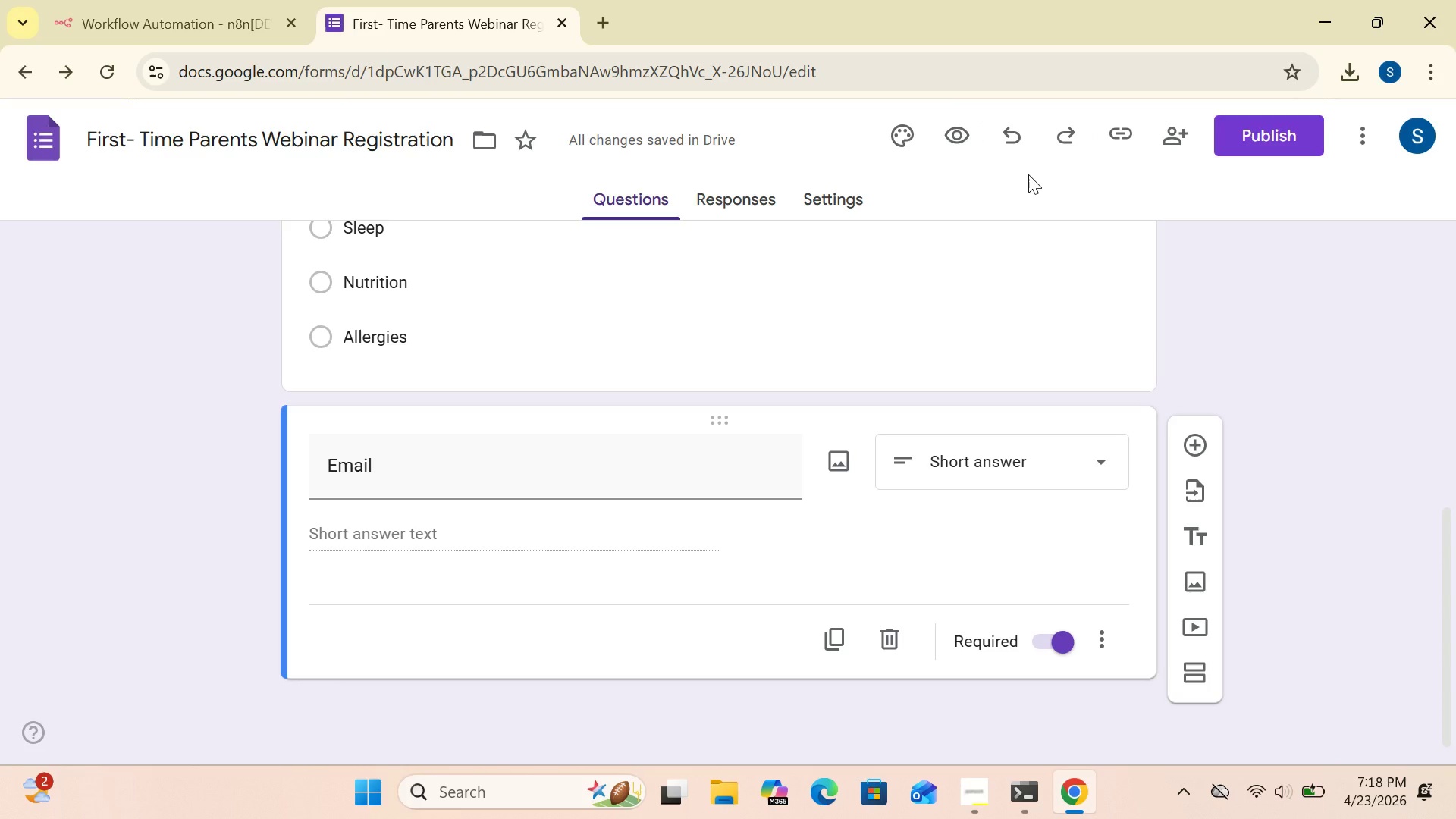 
left_click([127, 29])
 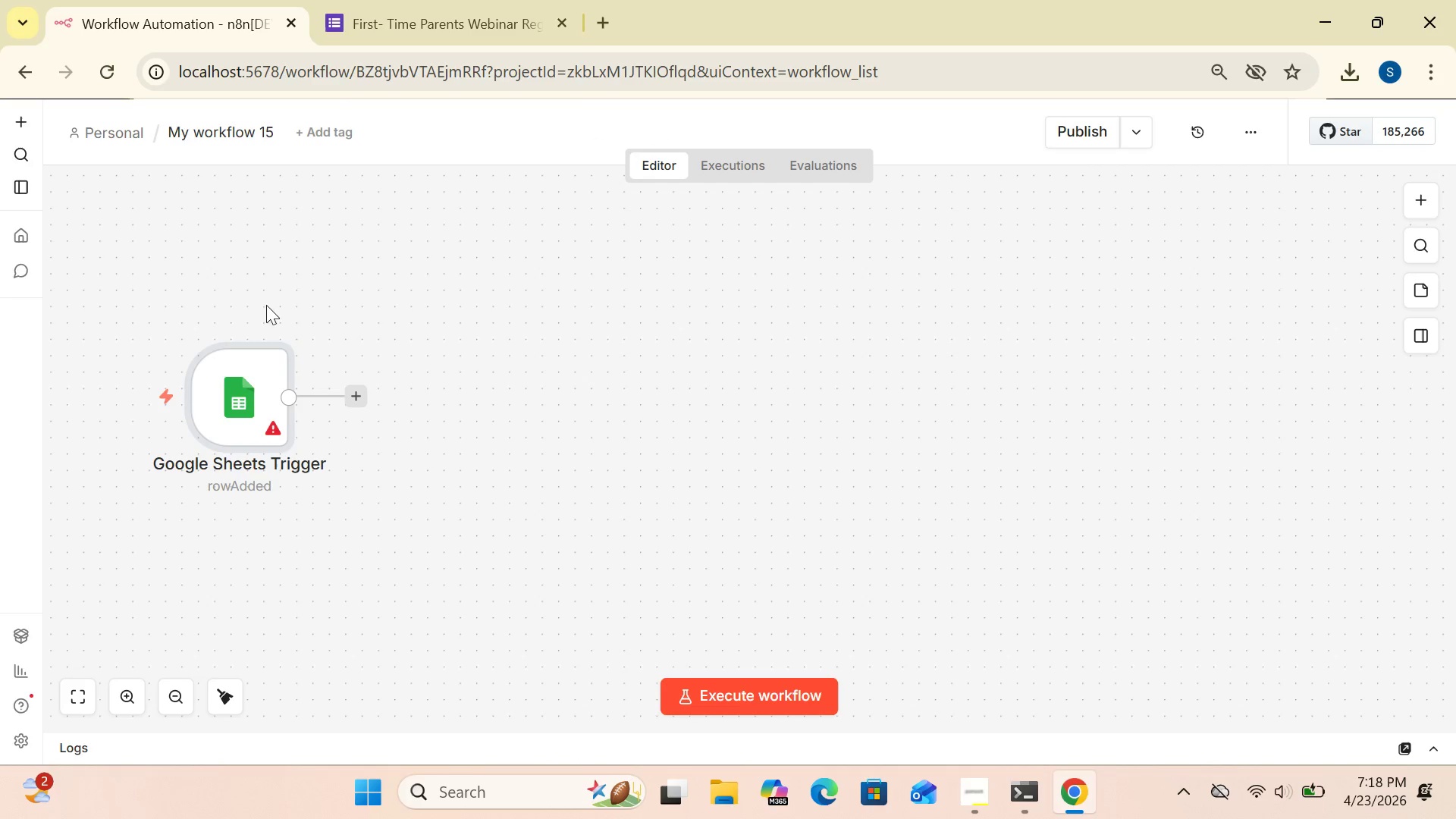 
double_click([246, 392])
 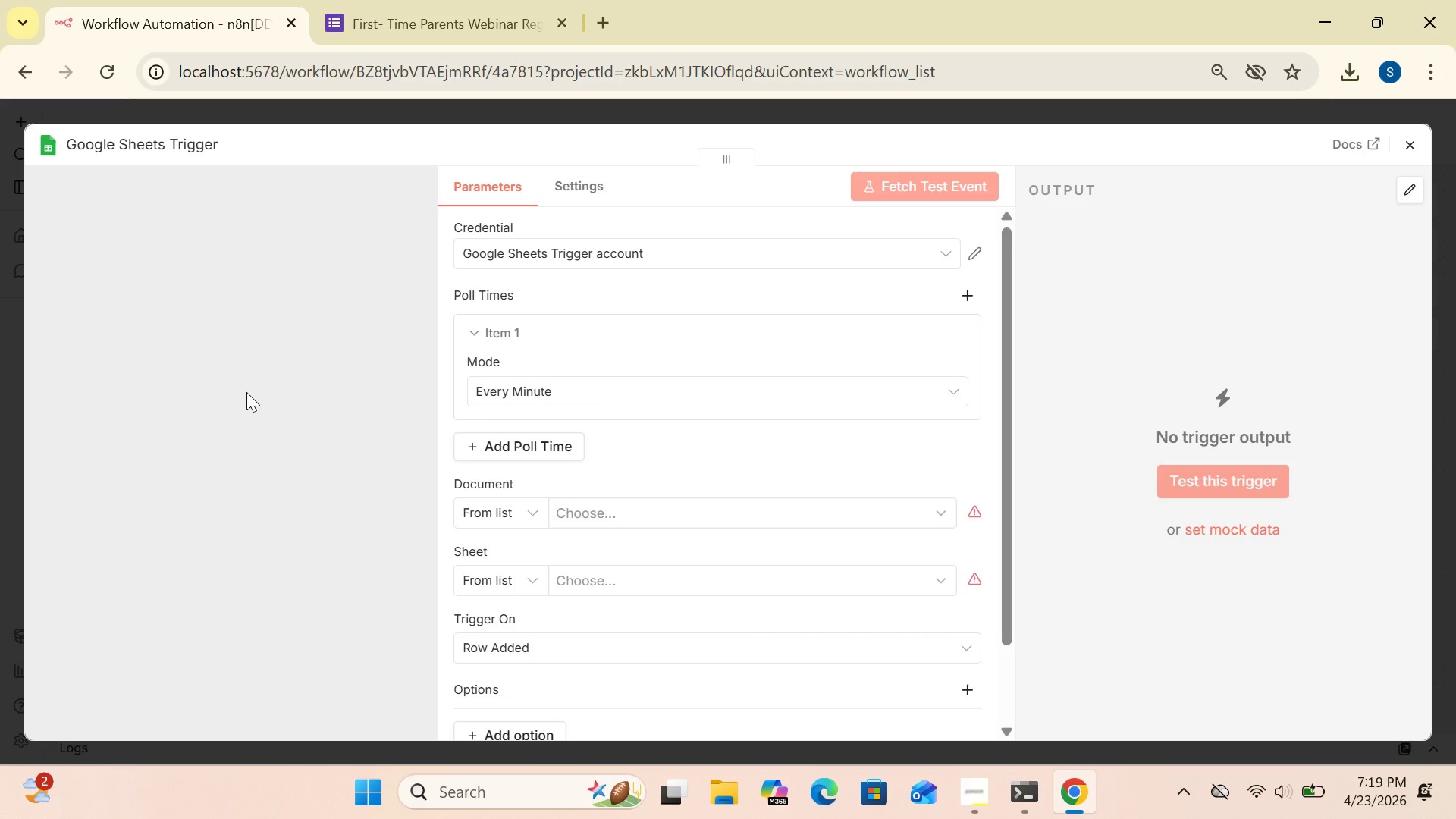 
wait(34.86)
 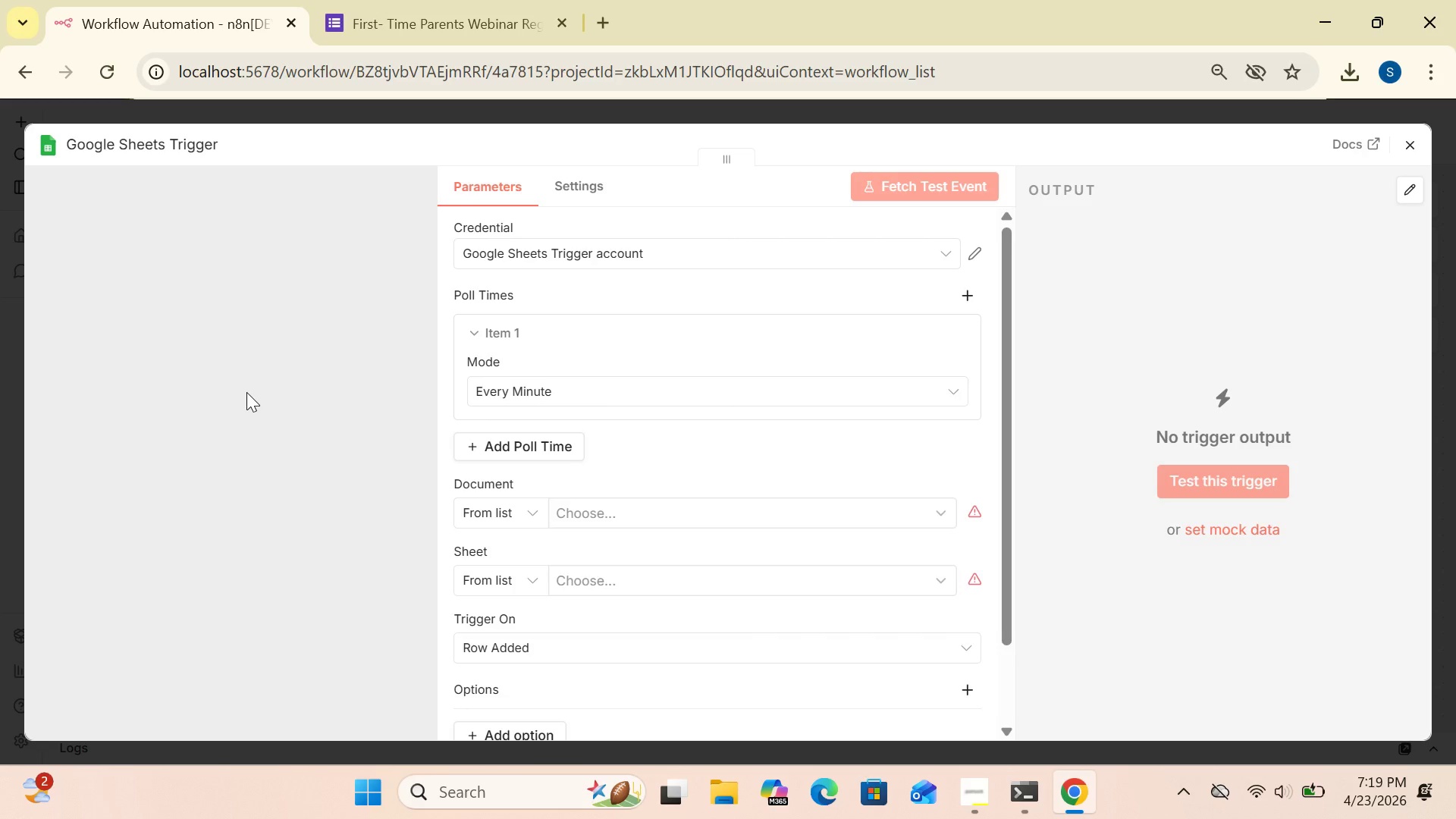 
left_click([940, 238])
 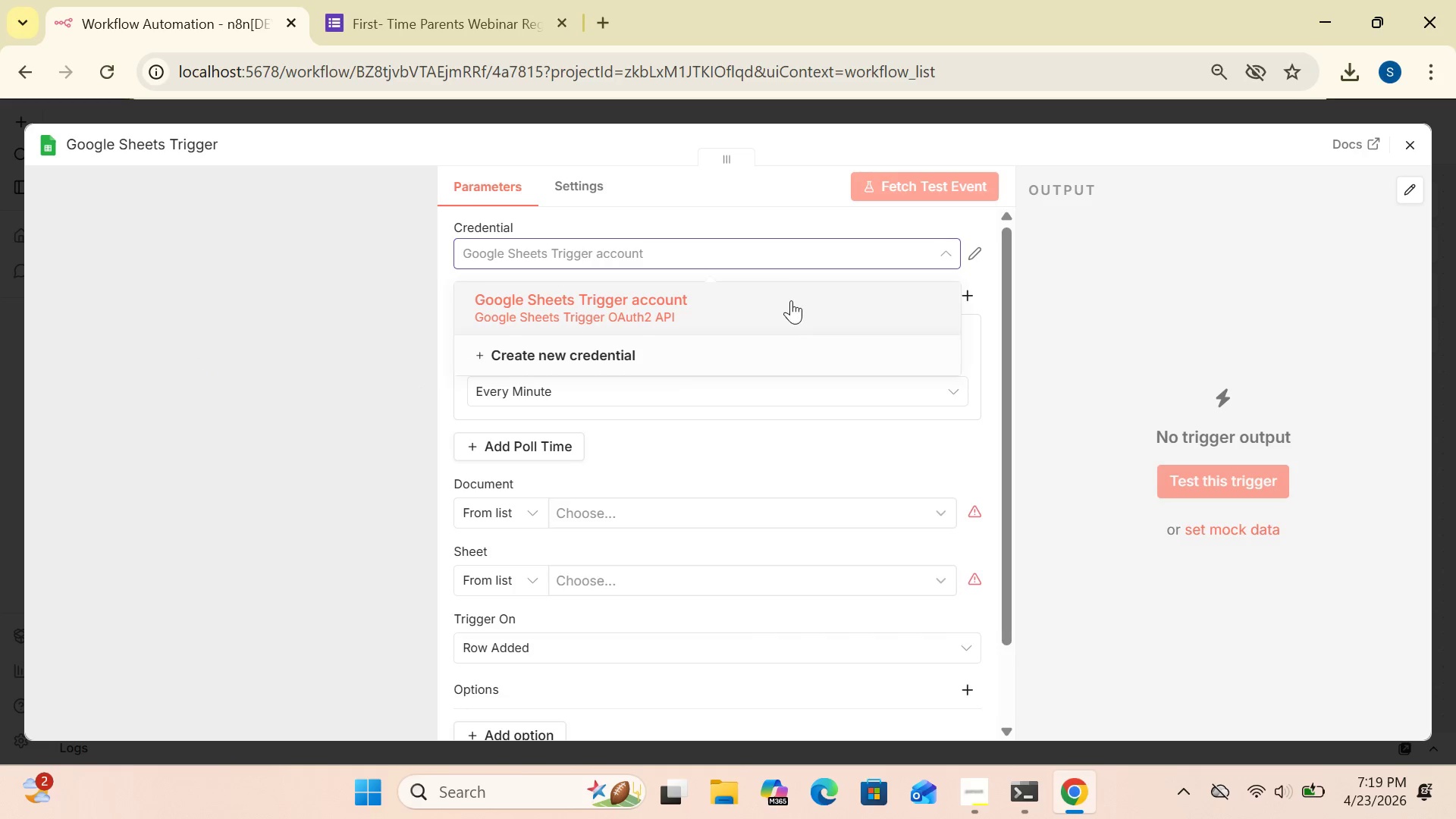 
left_click([790, 300])
 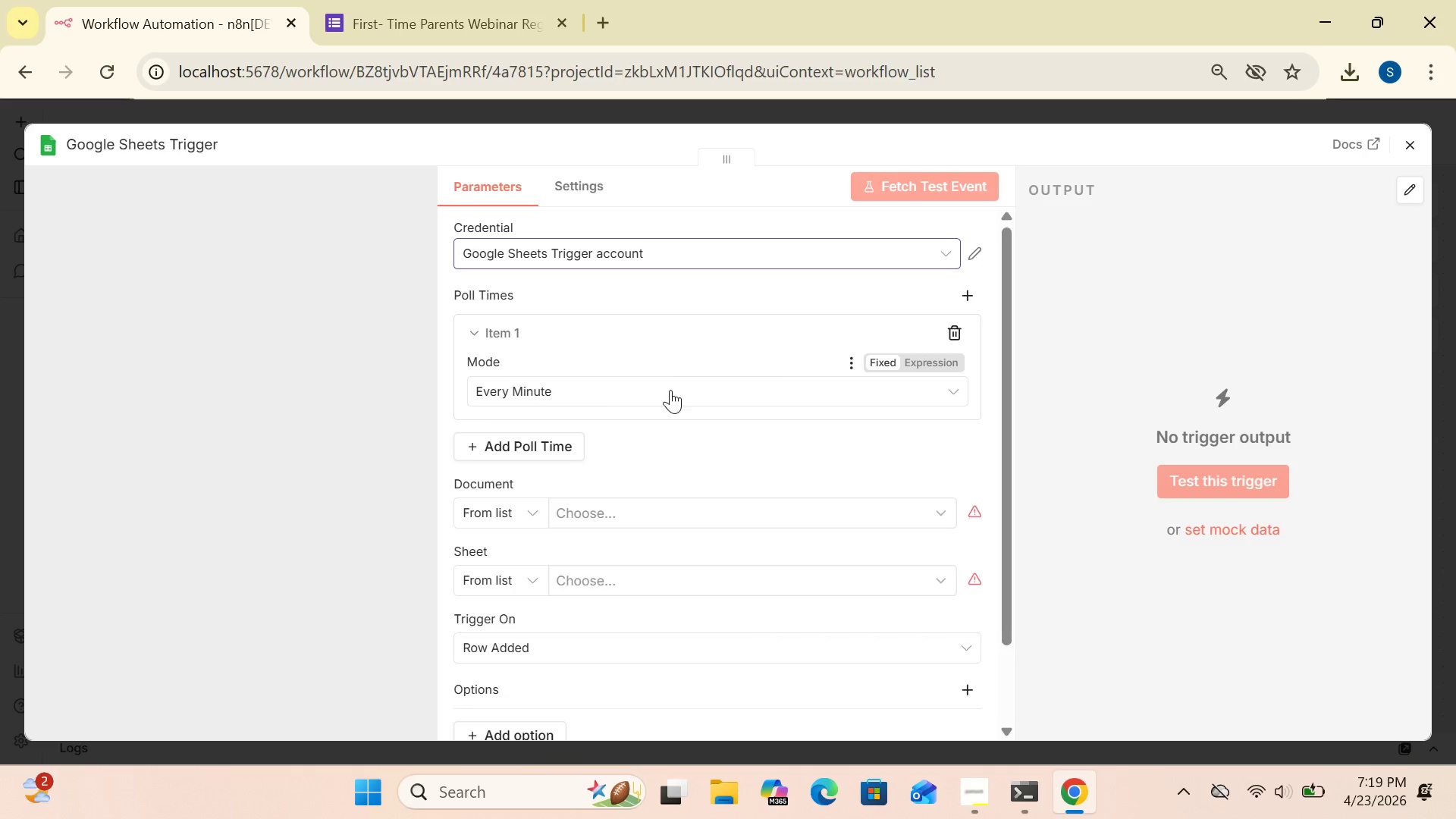 
left_click([676, 392])
 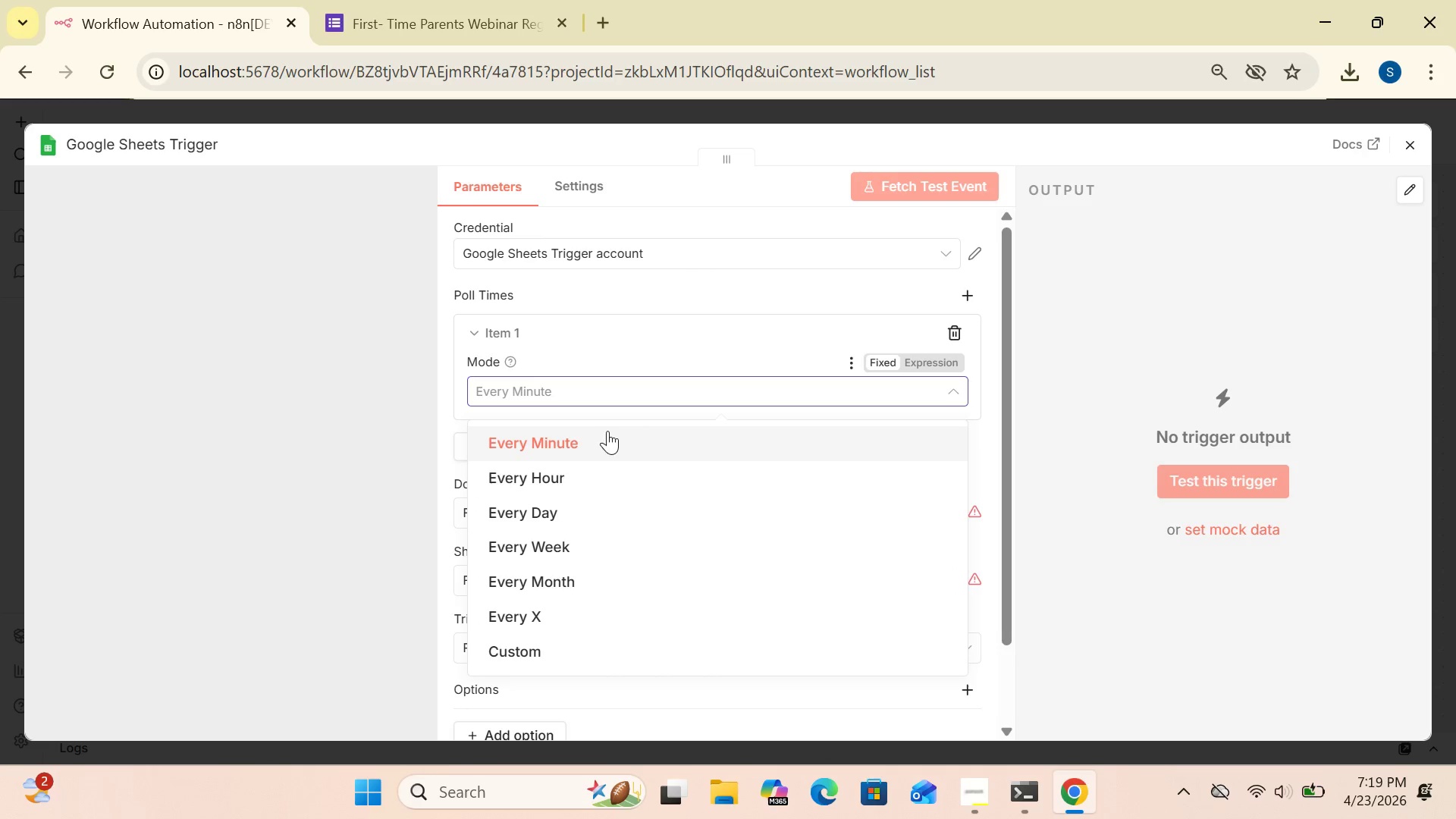 
left_click([607, 431])
 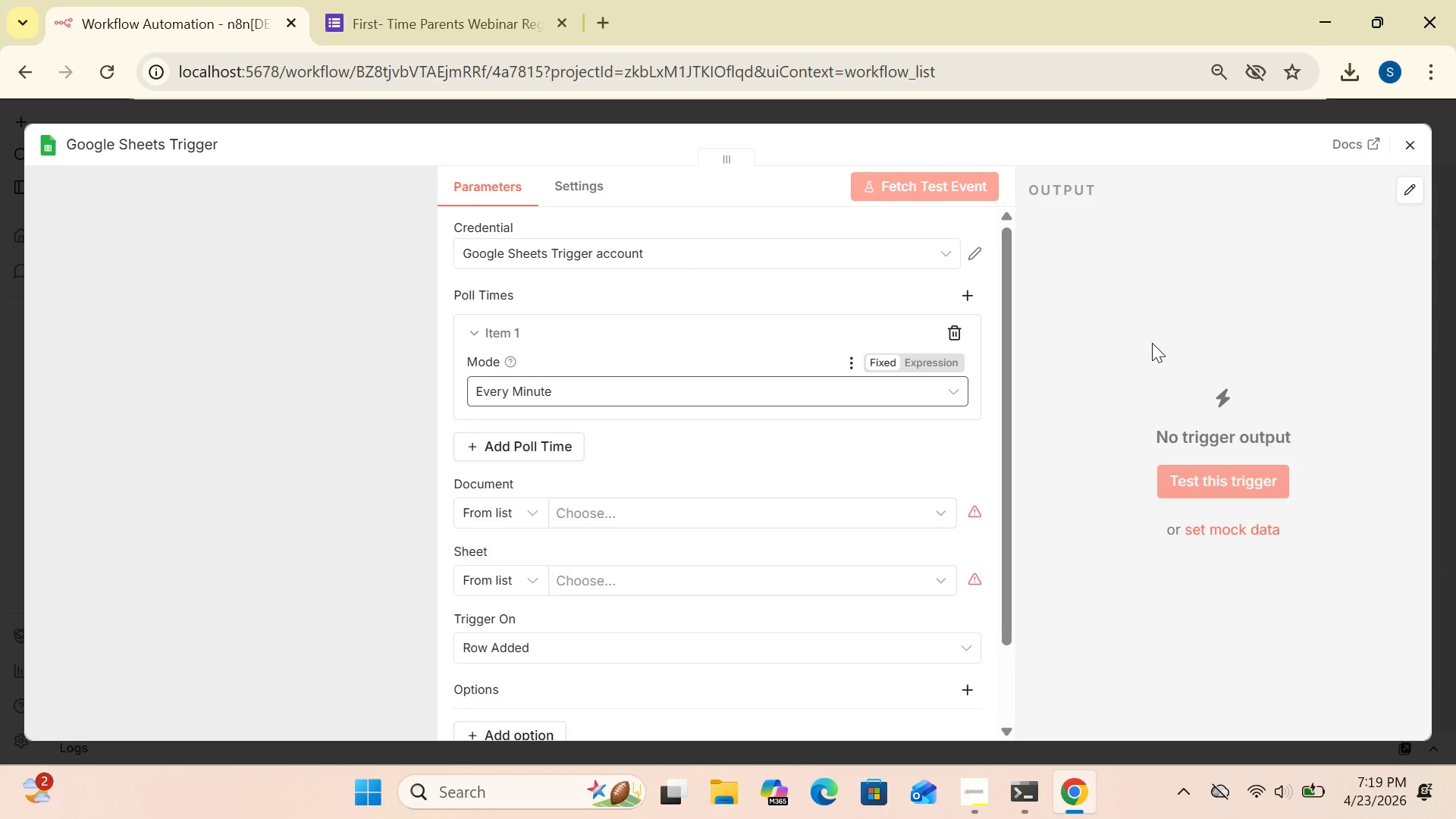 
left_click_drag(start_coordinate=[1154, 343], to_coordinate=[1409, 133])
 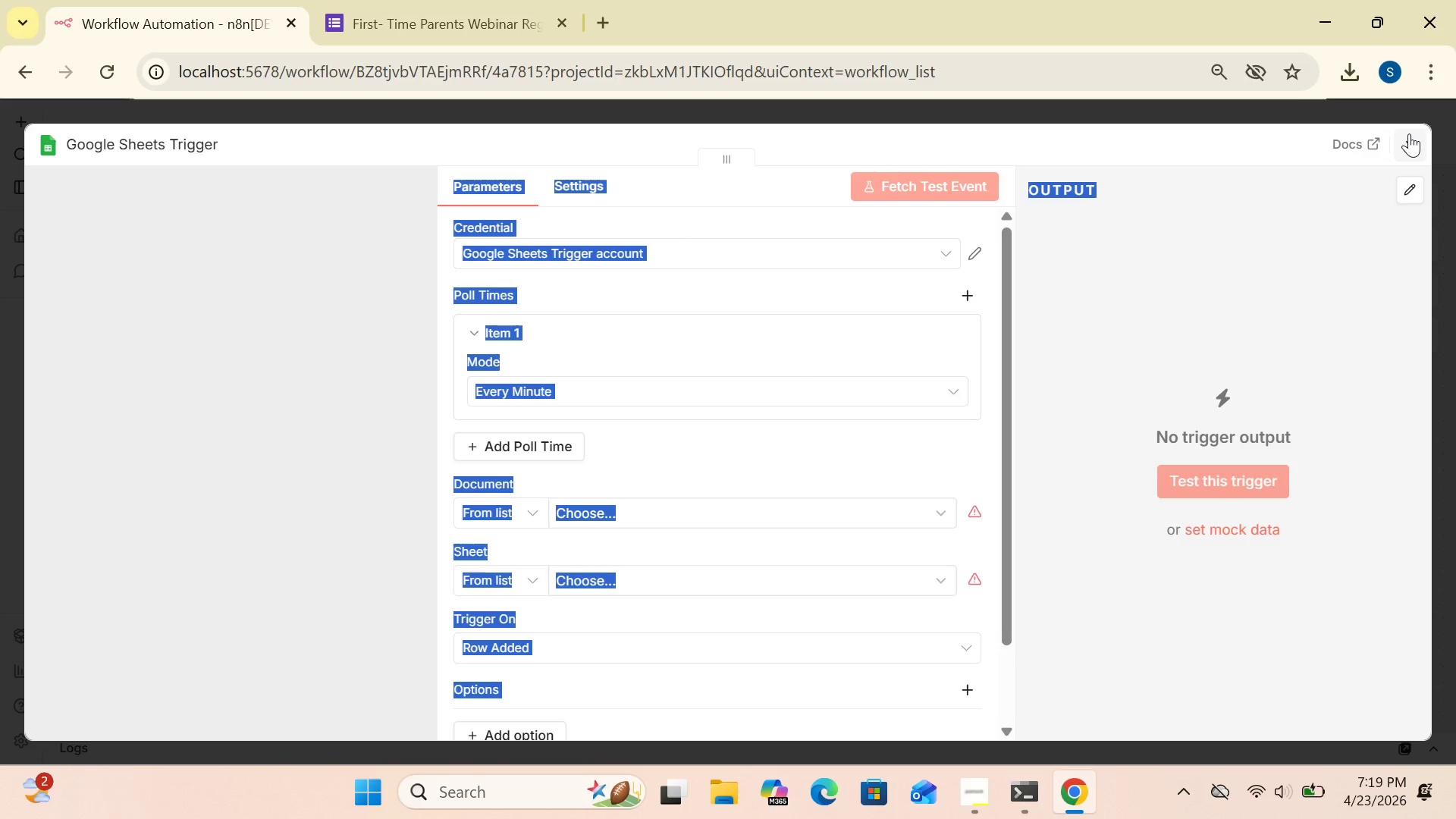 
left_click([1409, 133])
 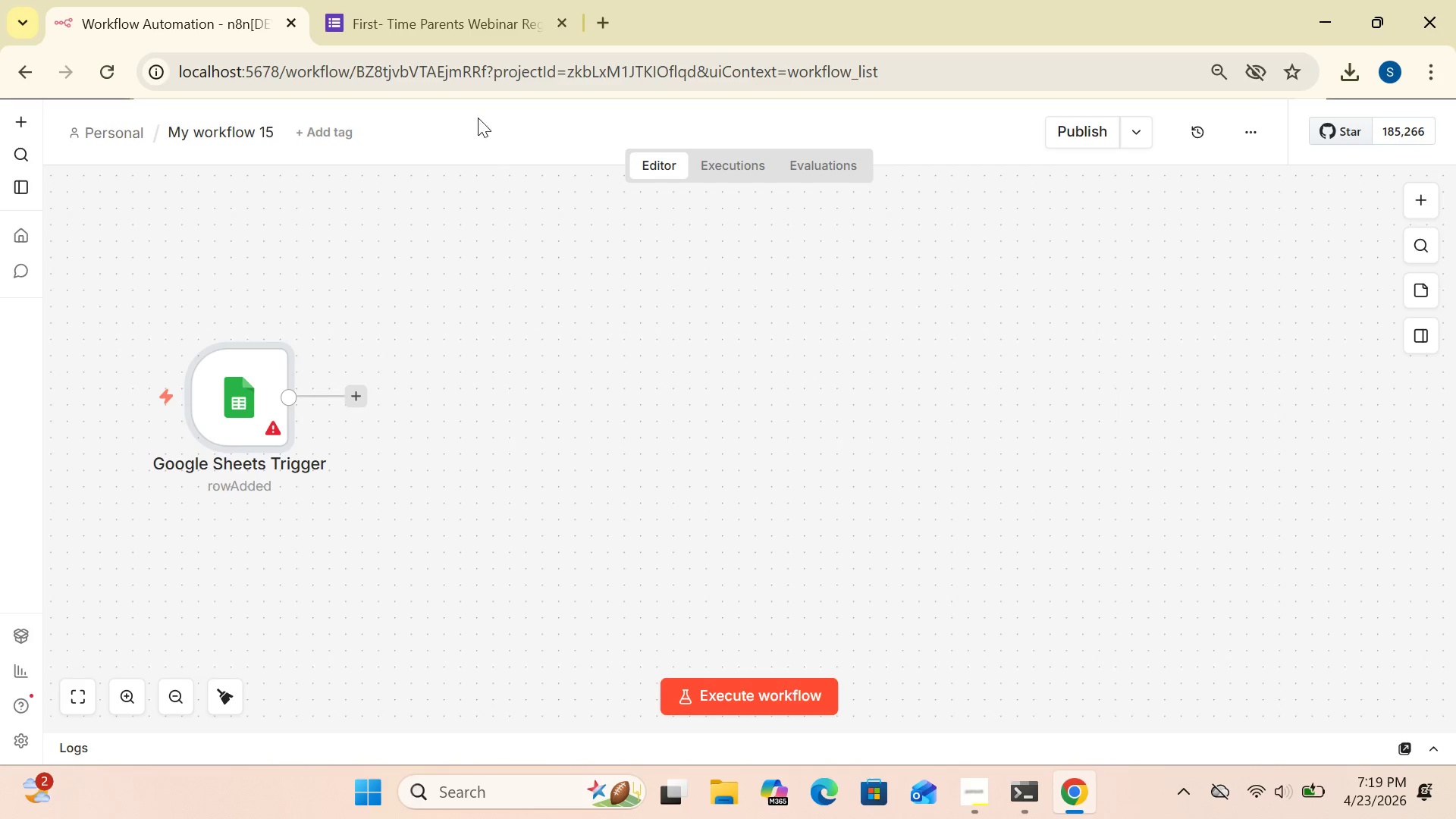 
left_click([478, 34])
 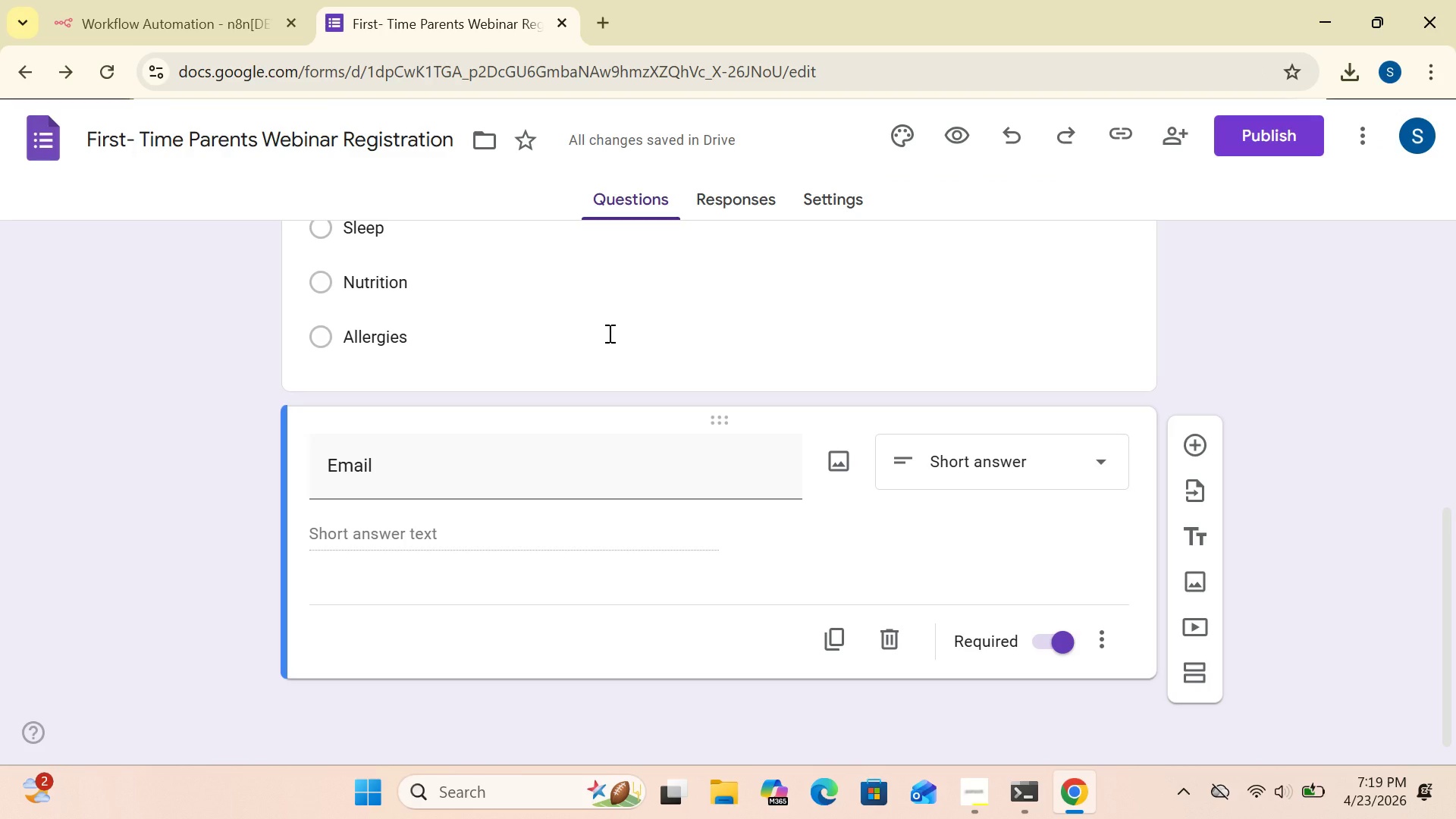 
wait(11.17)
 